 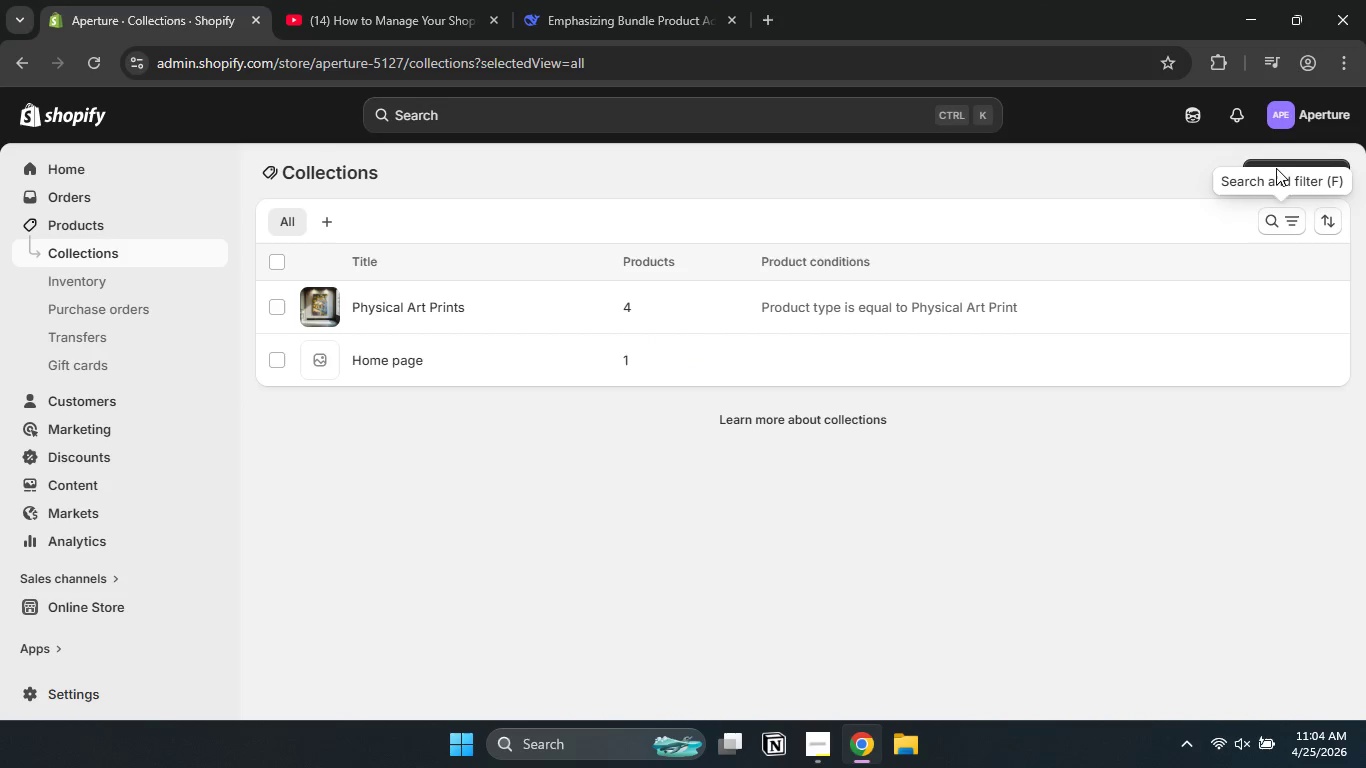 
left_click([1205, 168])
 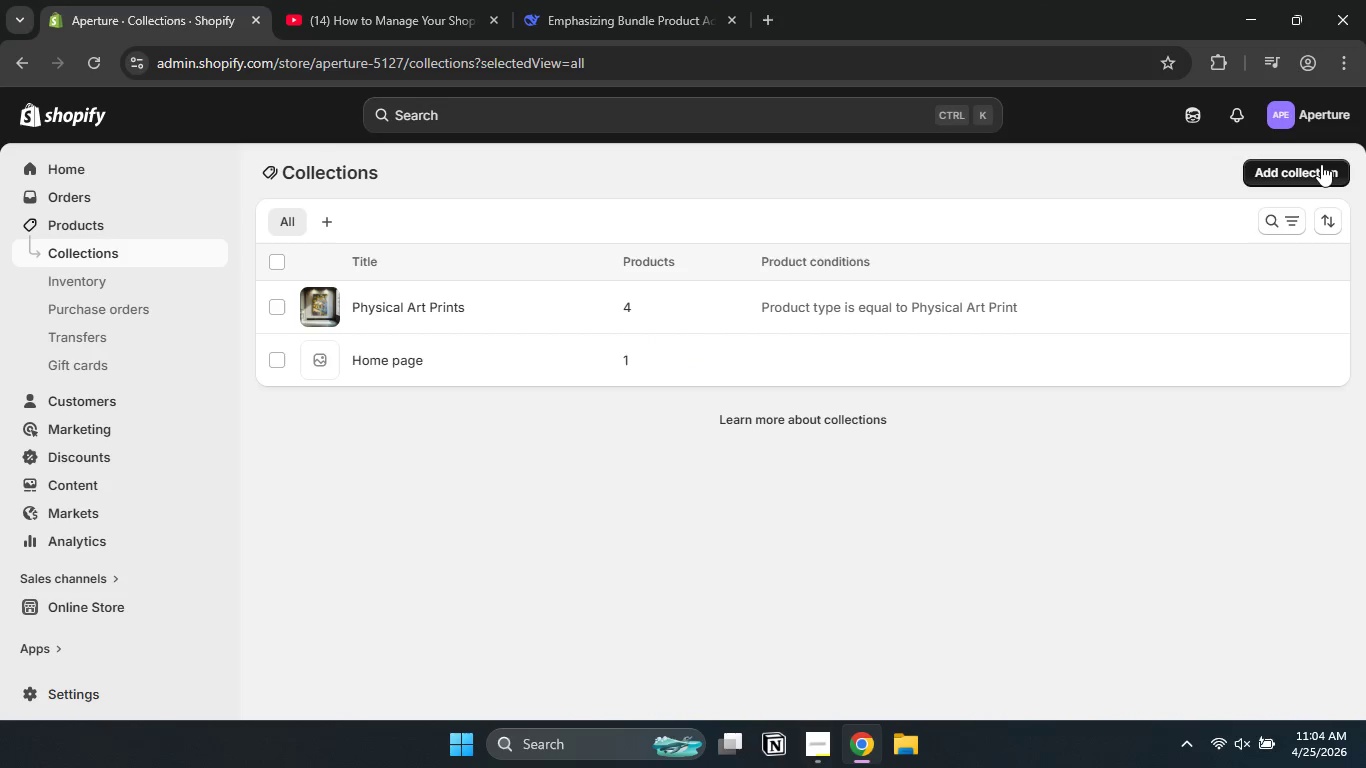 
left_click([1317, 168])
 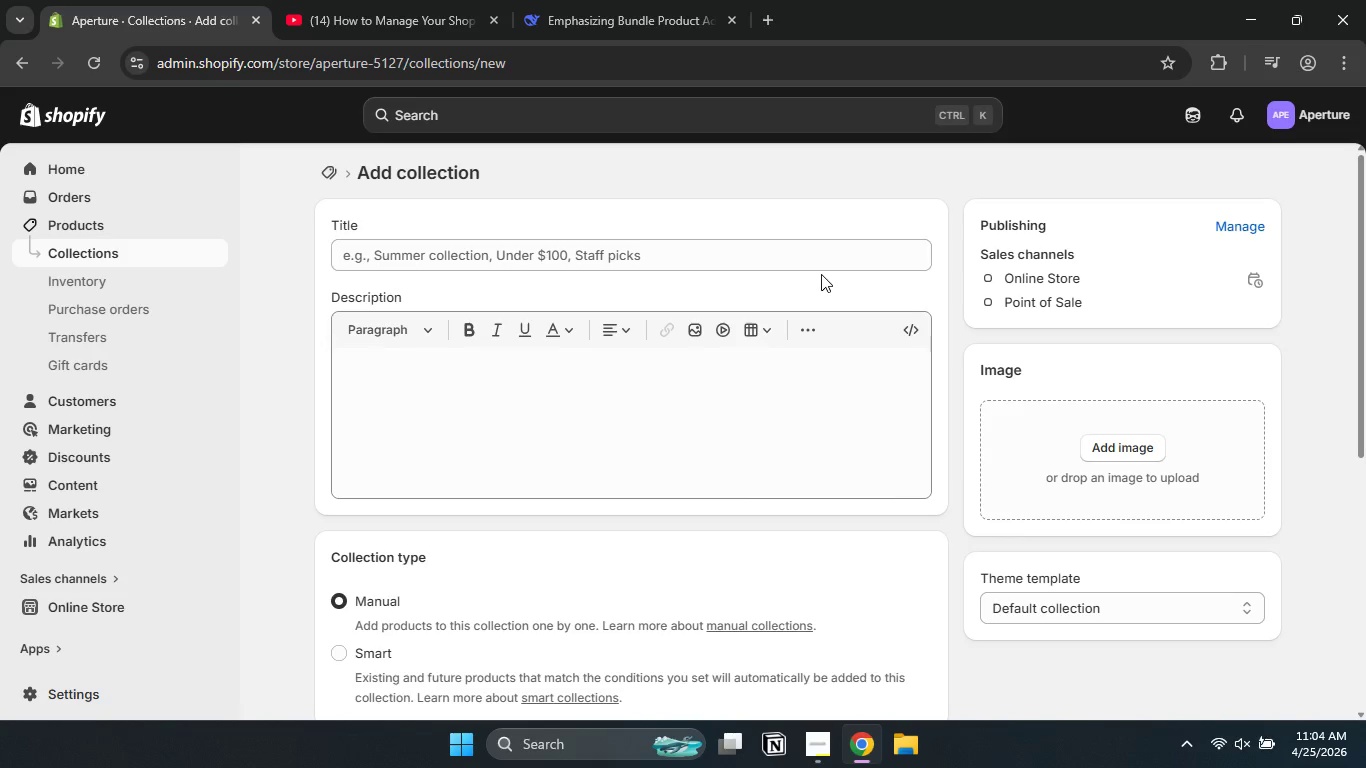 
left_click([746, 256])
 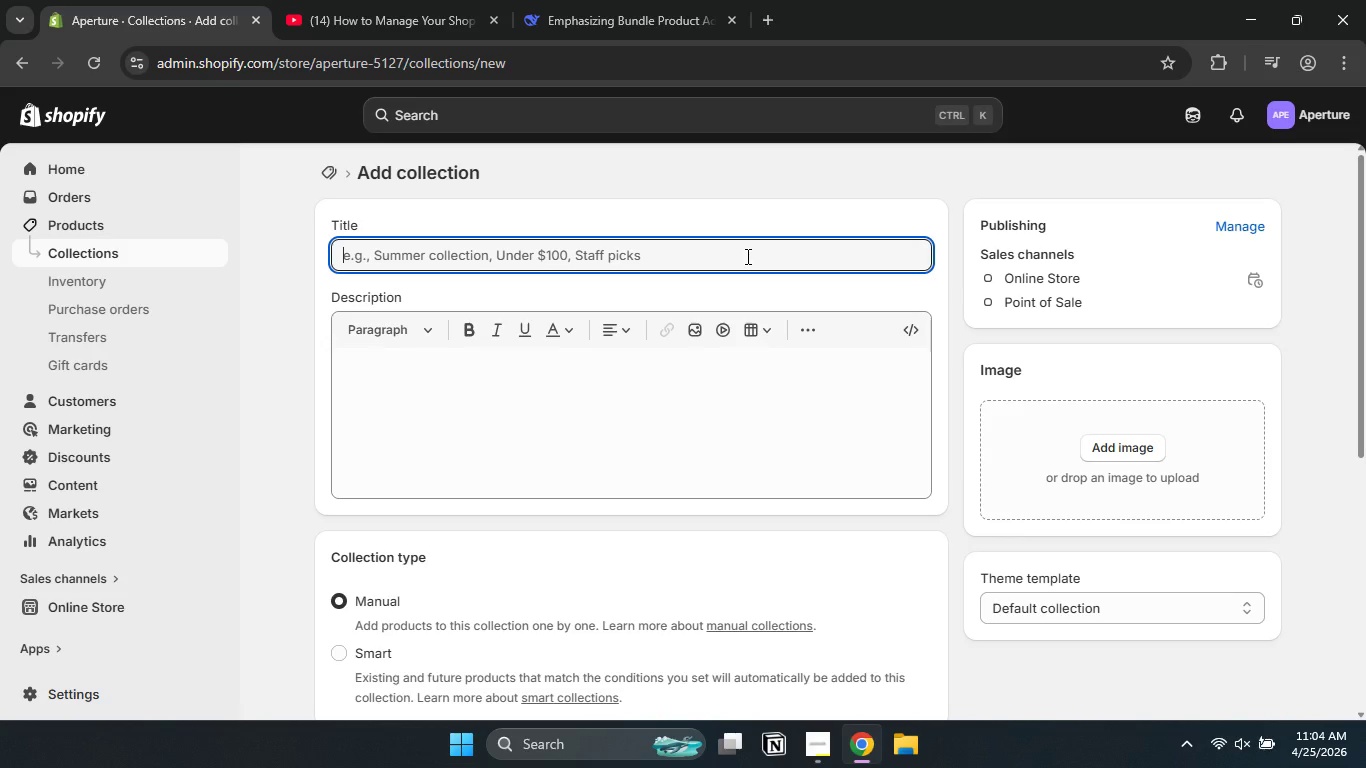 
type(Digital Services)
key(Backspace)
type( Deposite )
key(Backspace)
type(s)
 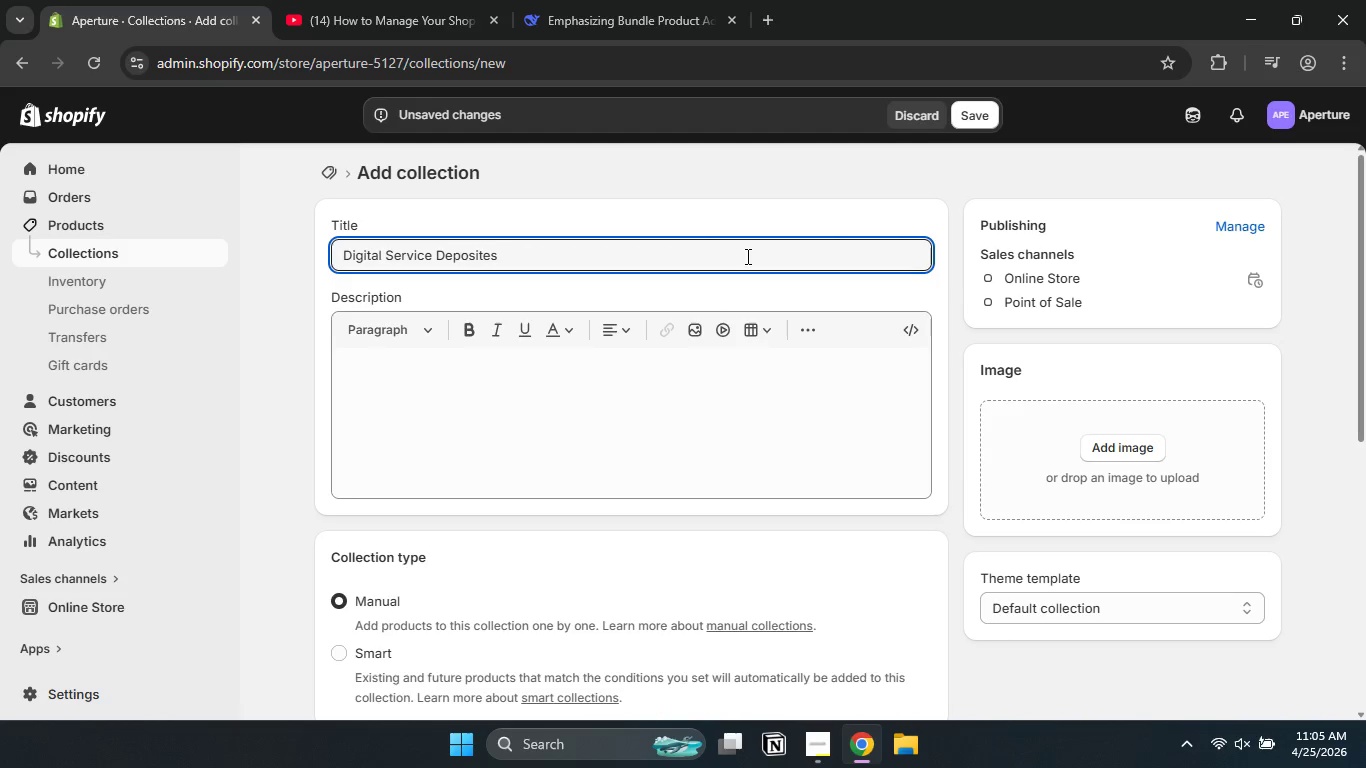 
left_click([594, 449])
 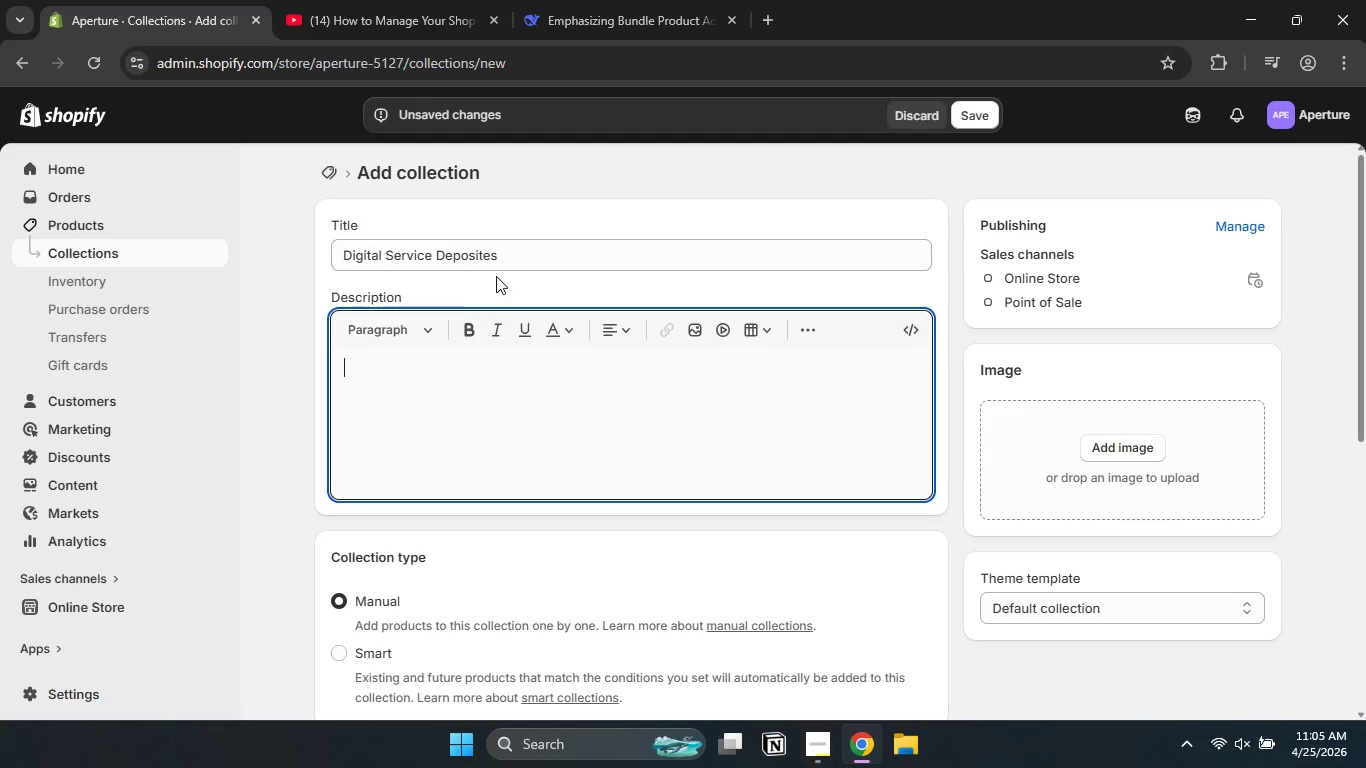 
left_click([493, 257])
 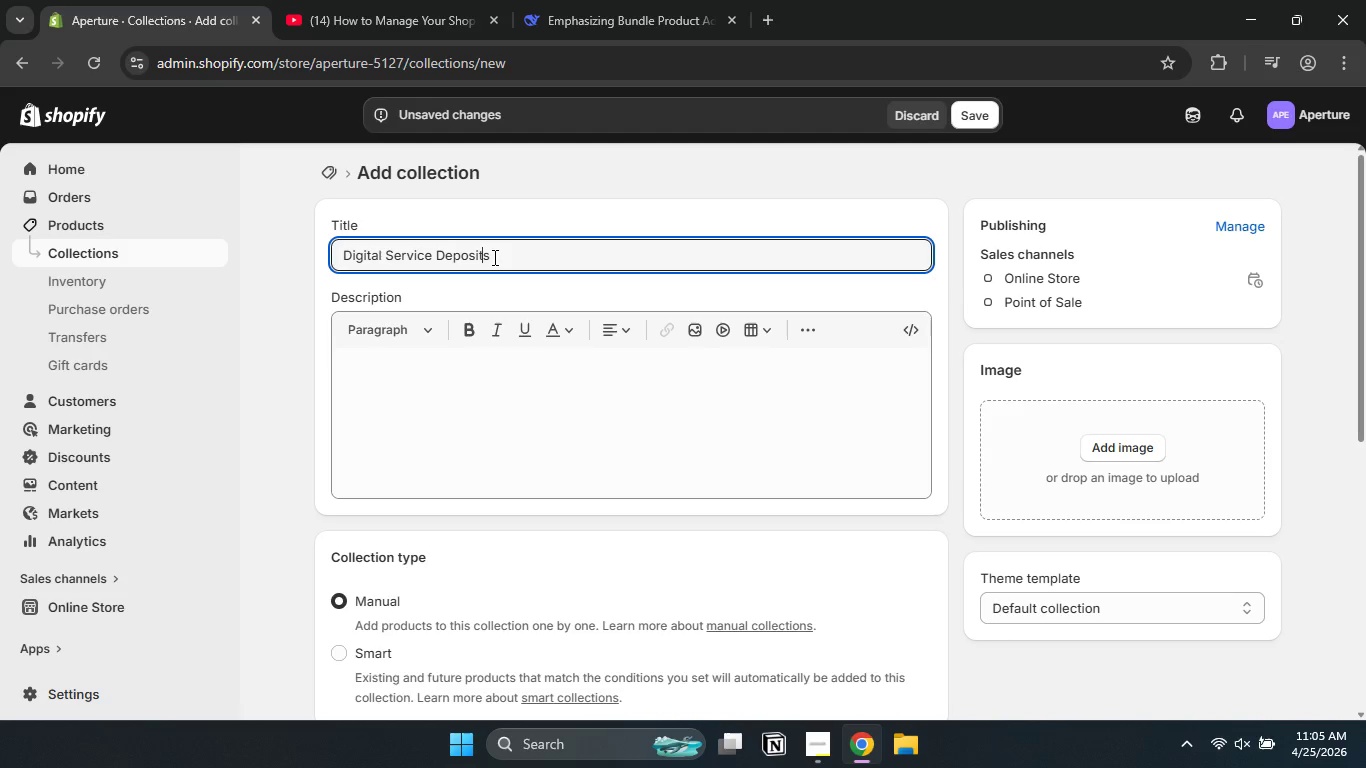 
key(Backspace)
 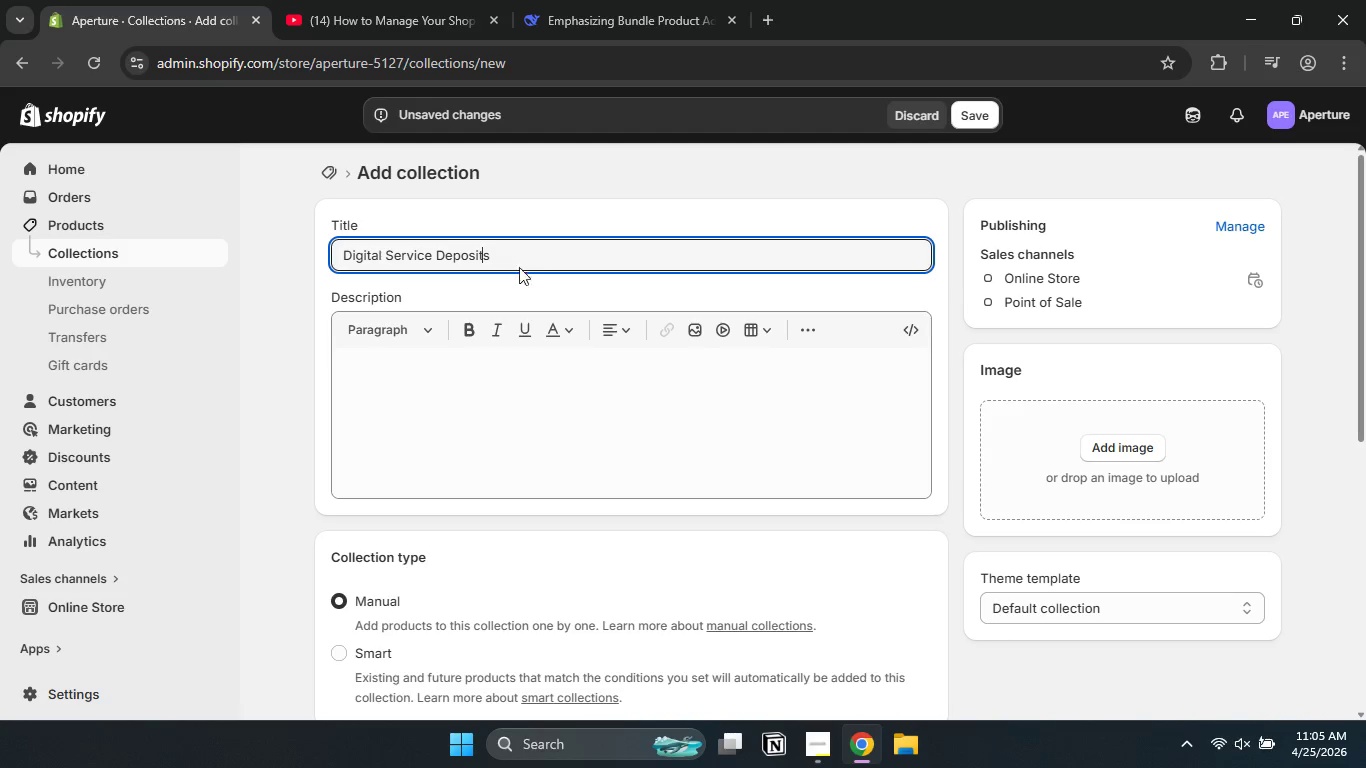 
left_click_drag(start_coordinate=[552, 266], to_coordinate=[558, 267])
 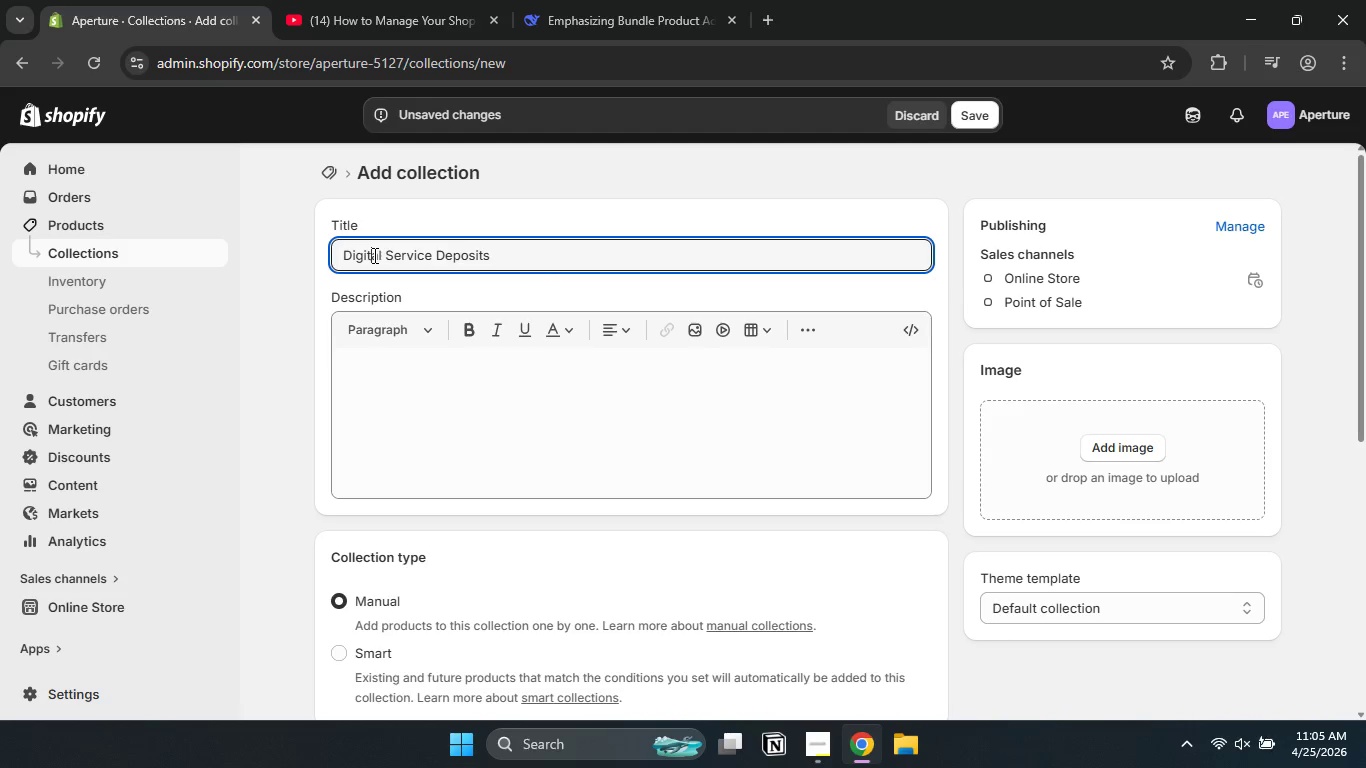 
left_click([512, 429])
 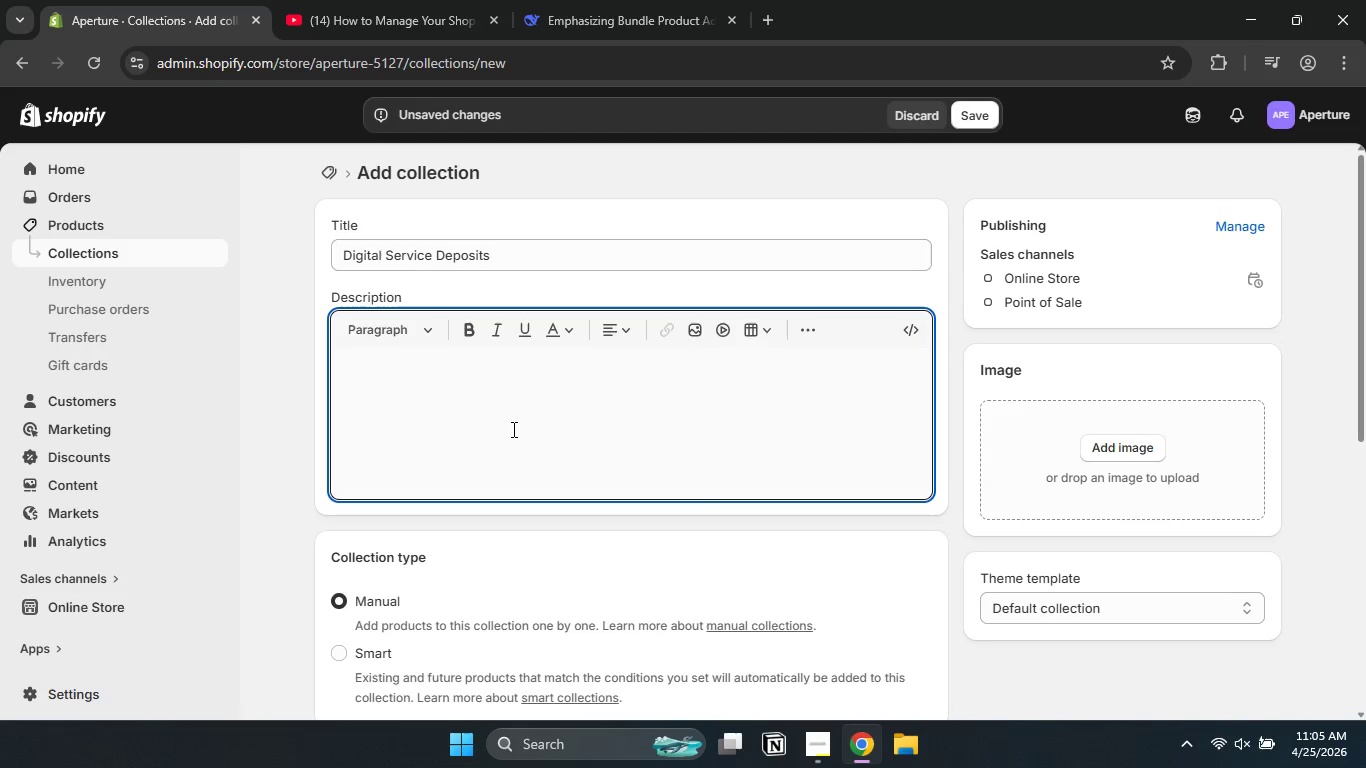 
wait(5.64)
 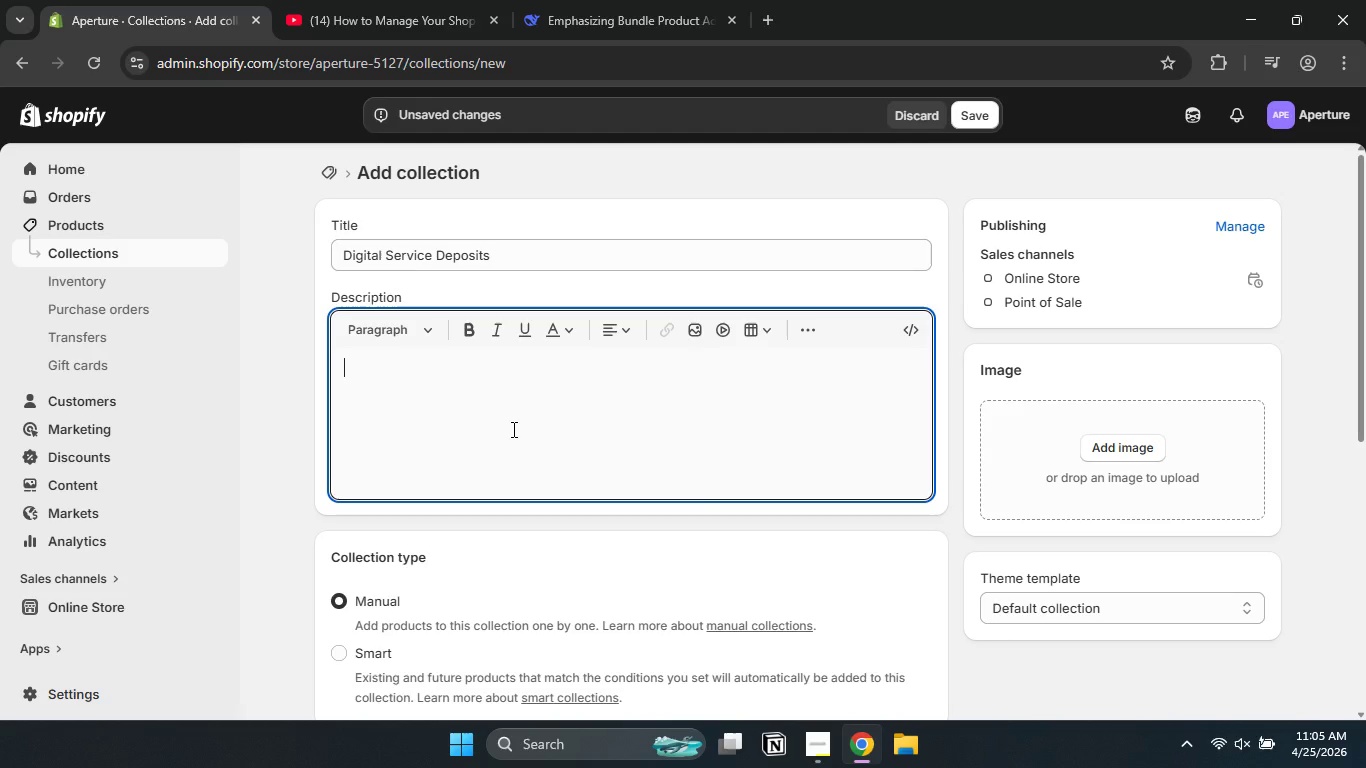 
type(Professional aerial intelligence for industry)
 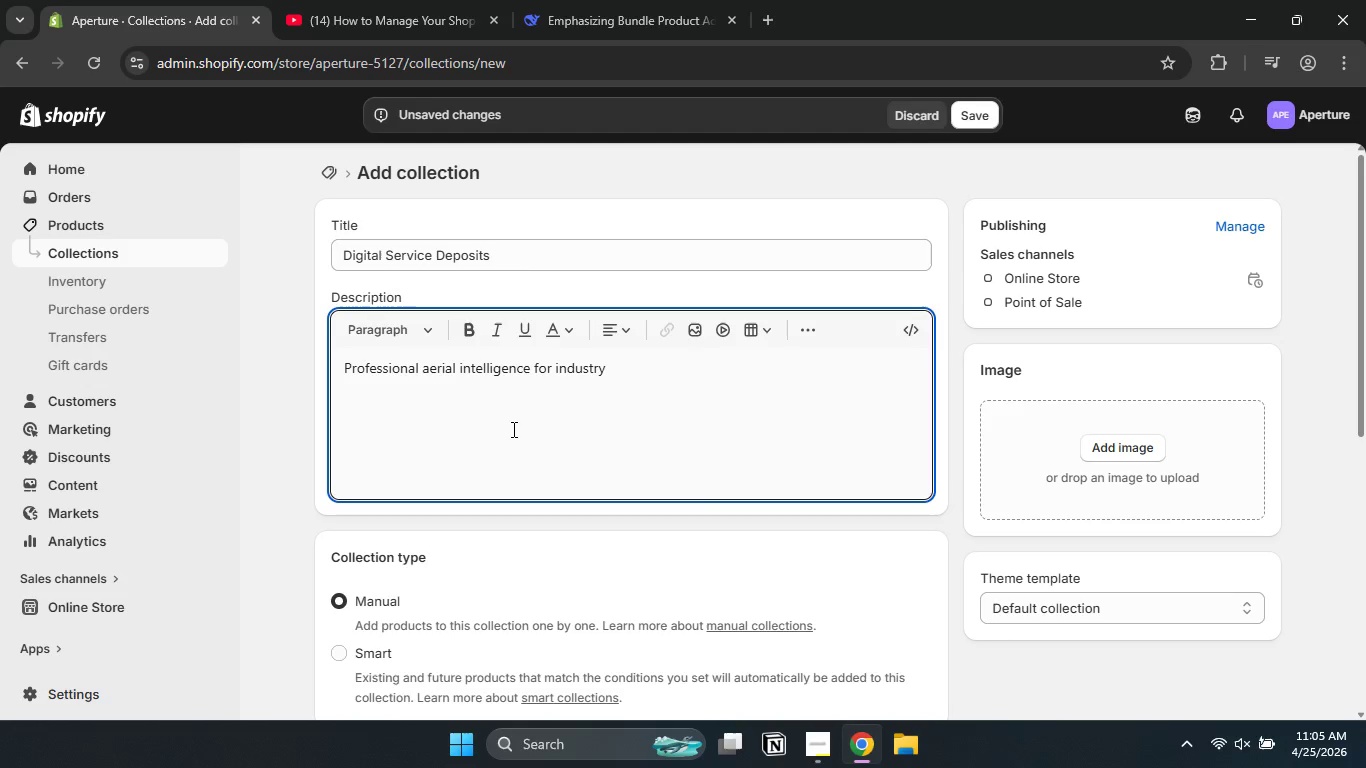 
left_click_drag(start_coordinate=[629, 372], to_coordinate=[299, 364])
 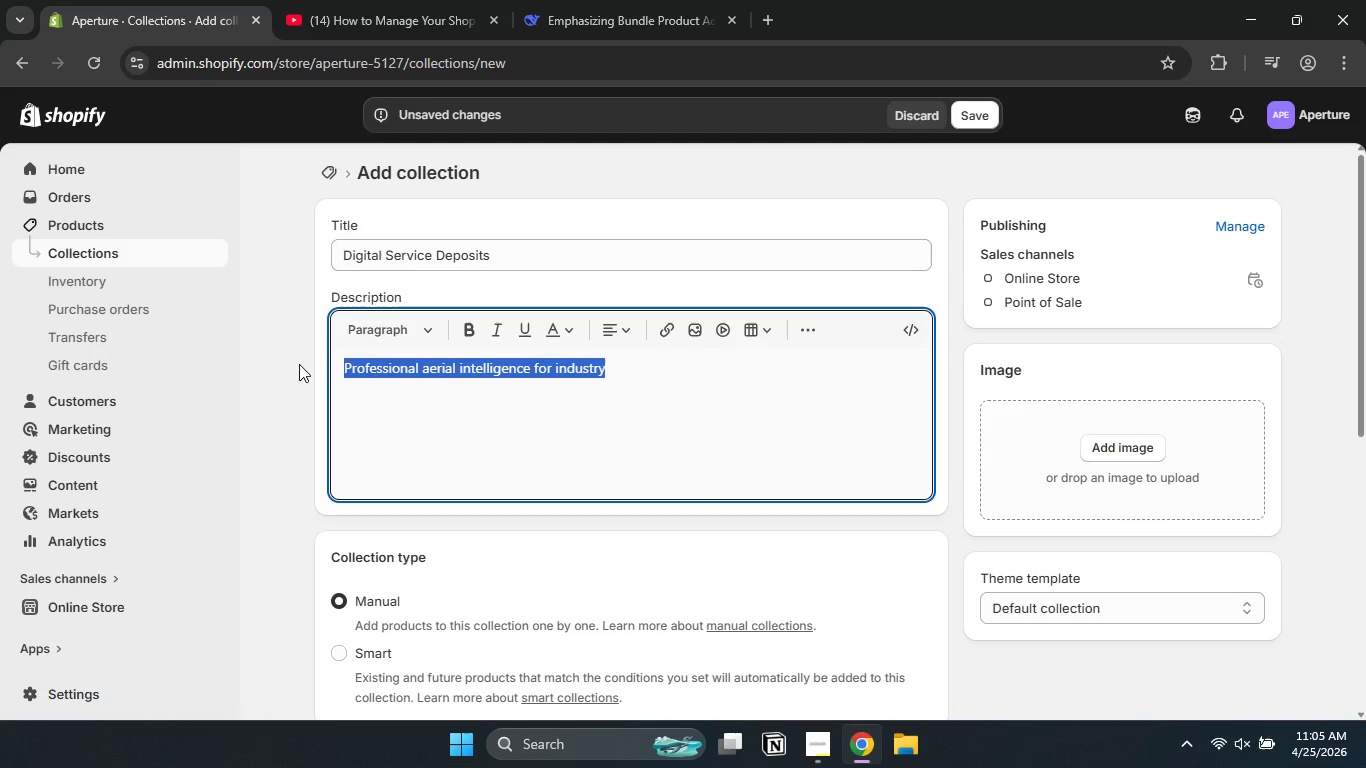 
key(Control+B)
 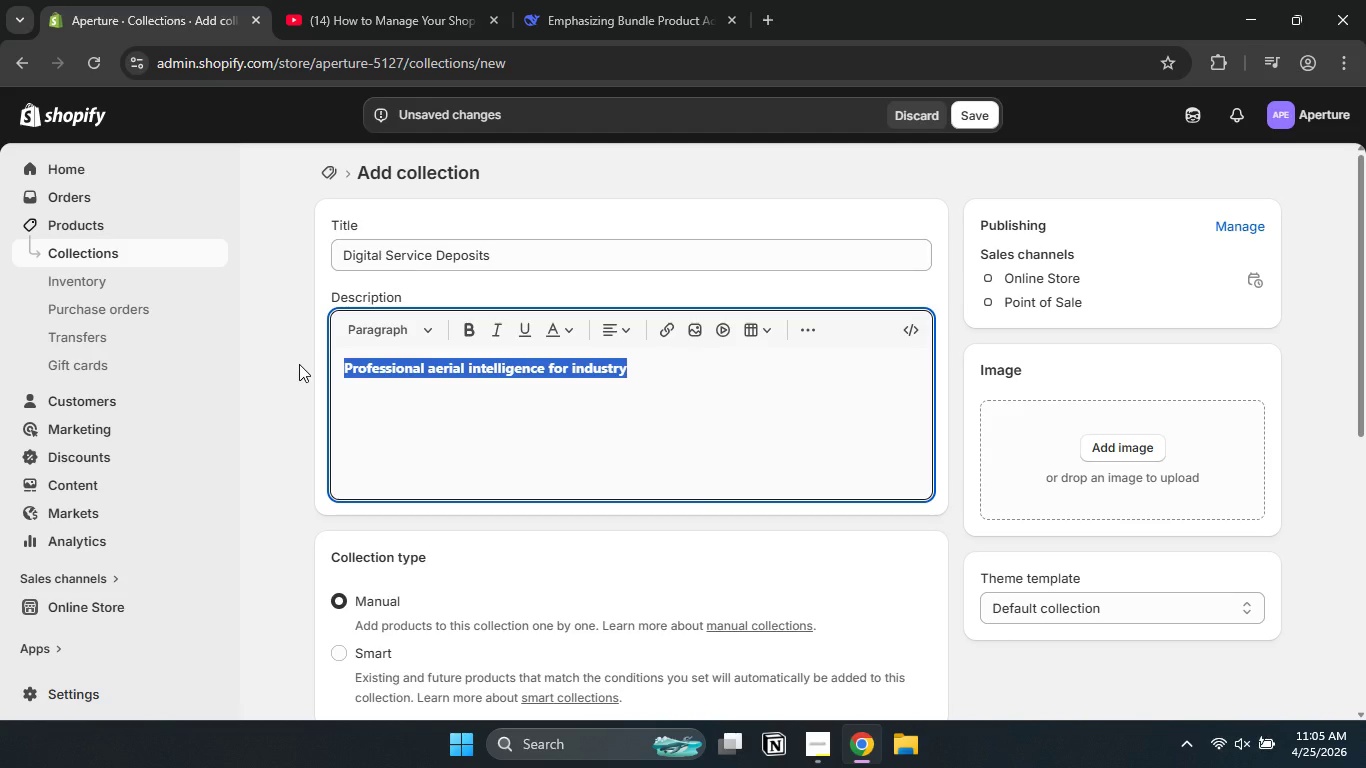 
key(ArrowRight)
 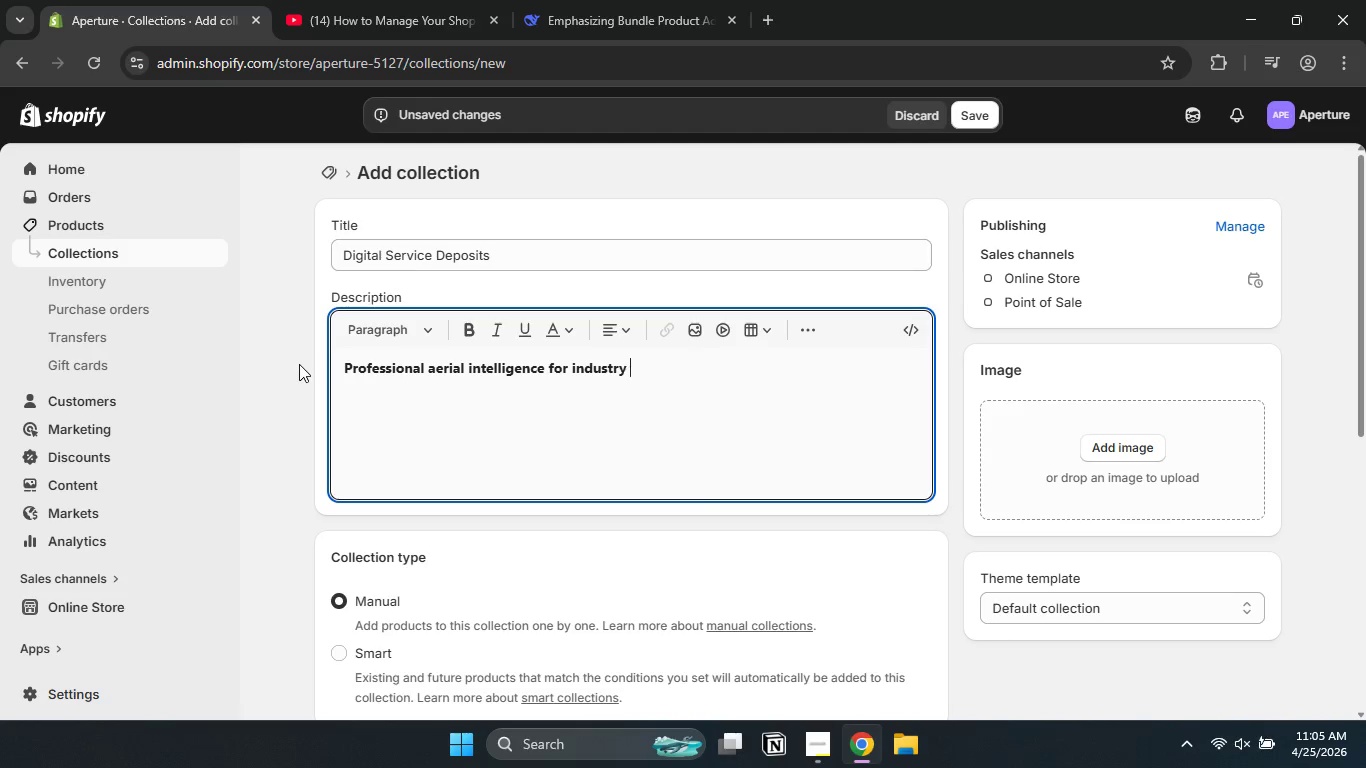 
key(Space)
 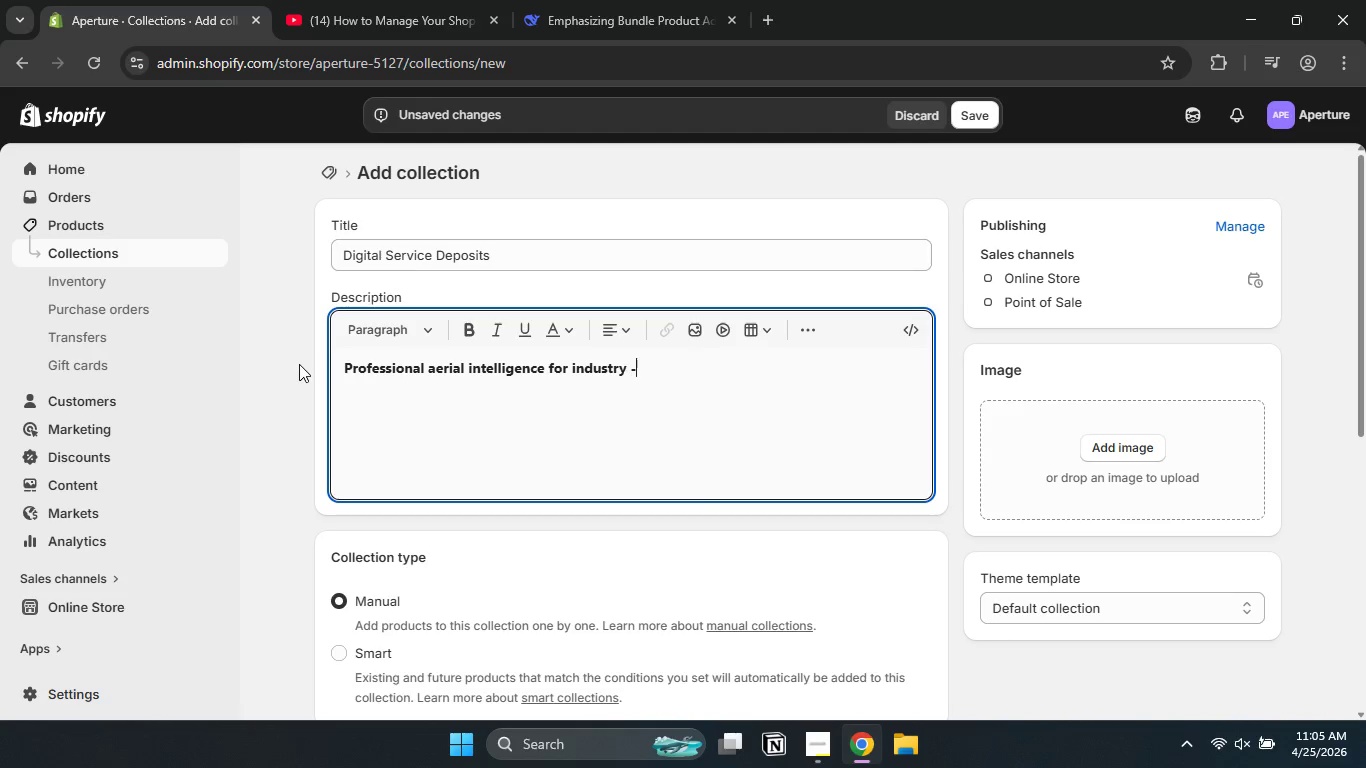 
key(Minus)
 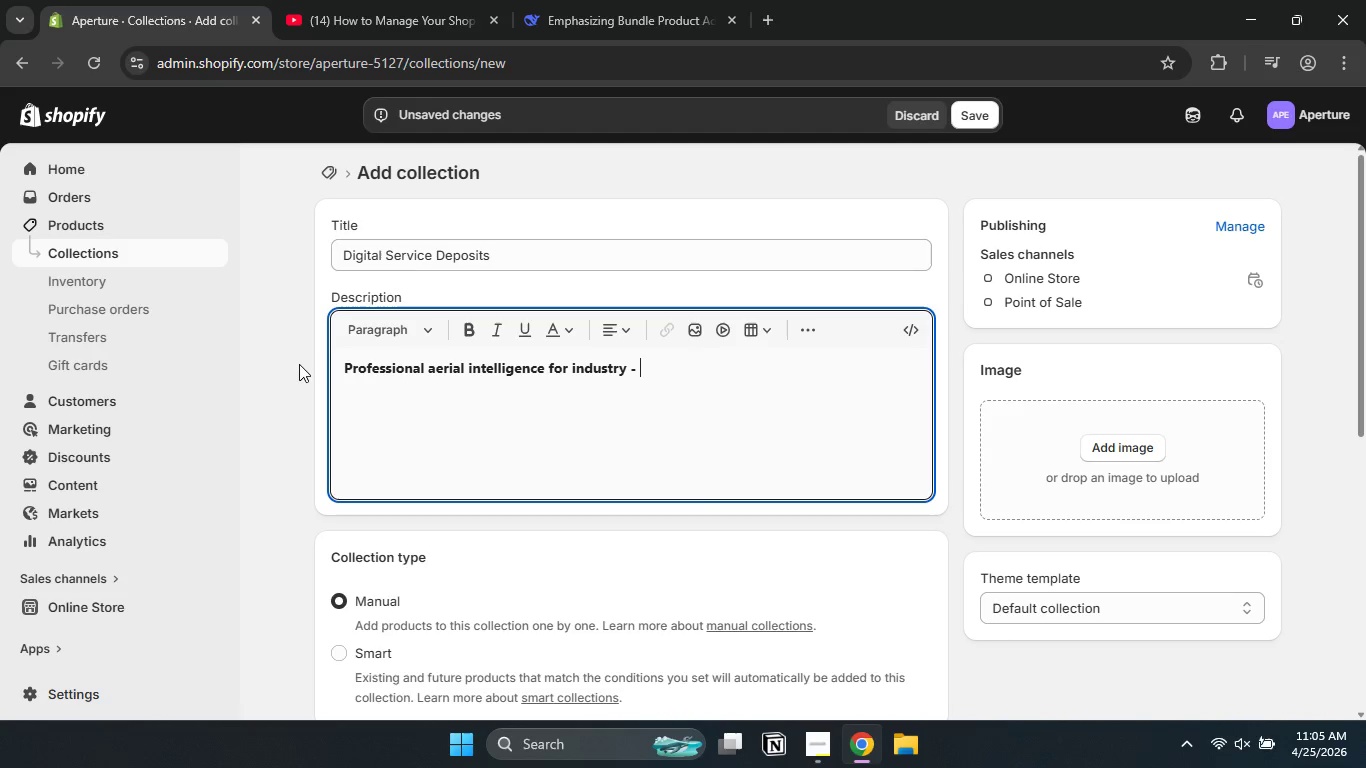 
key(Space)
 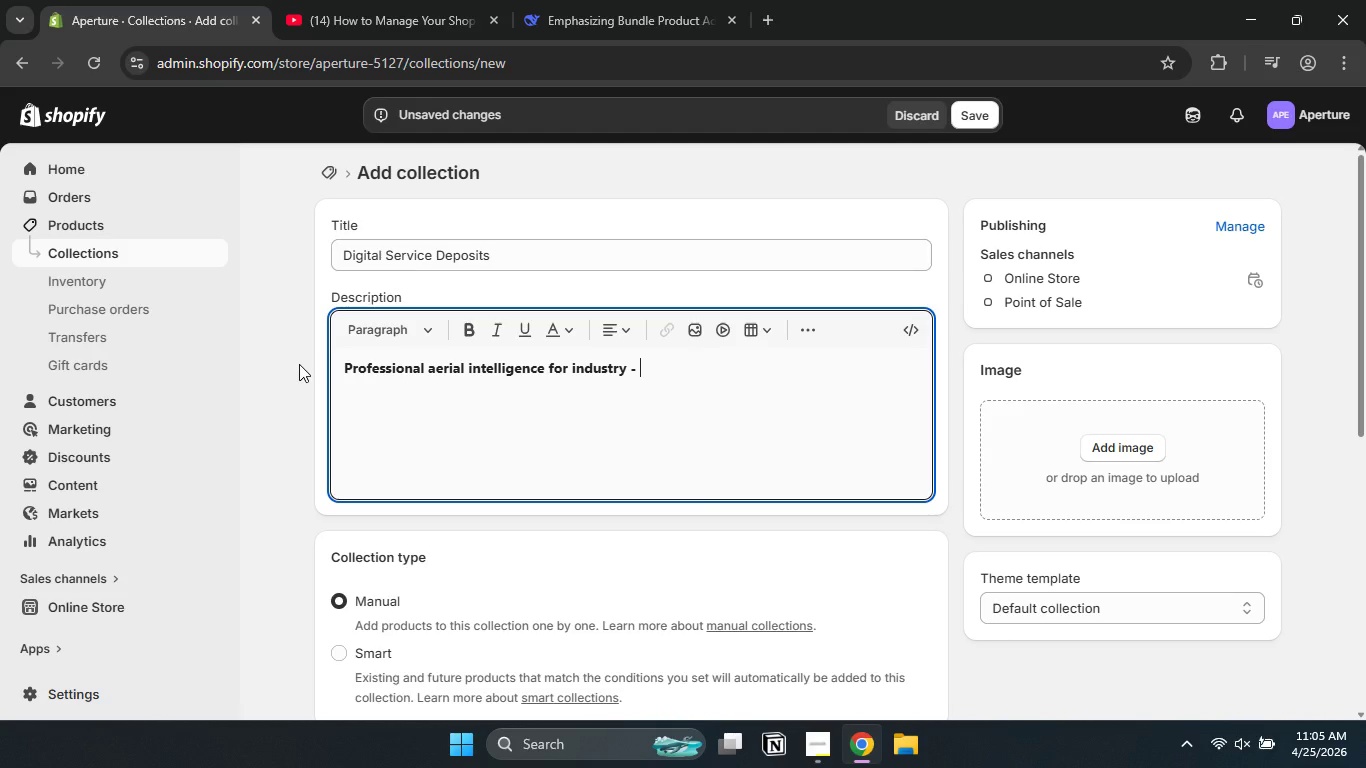 
key(Shift+A)
 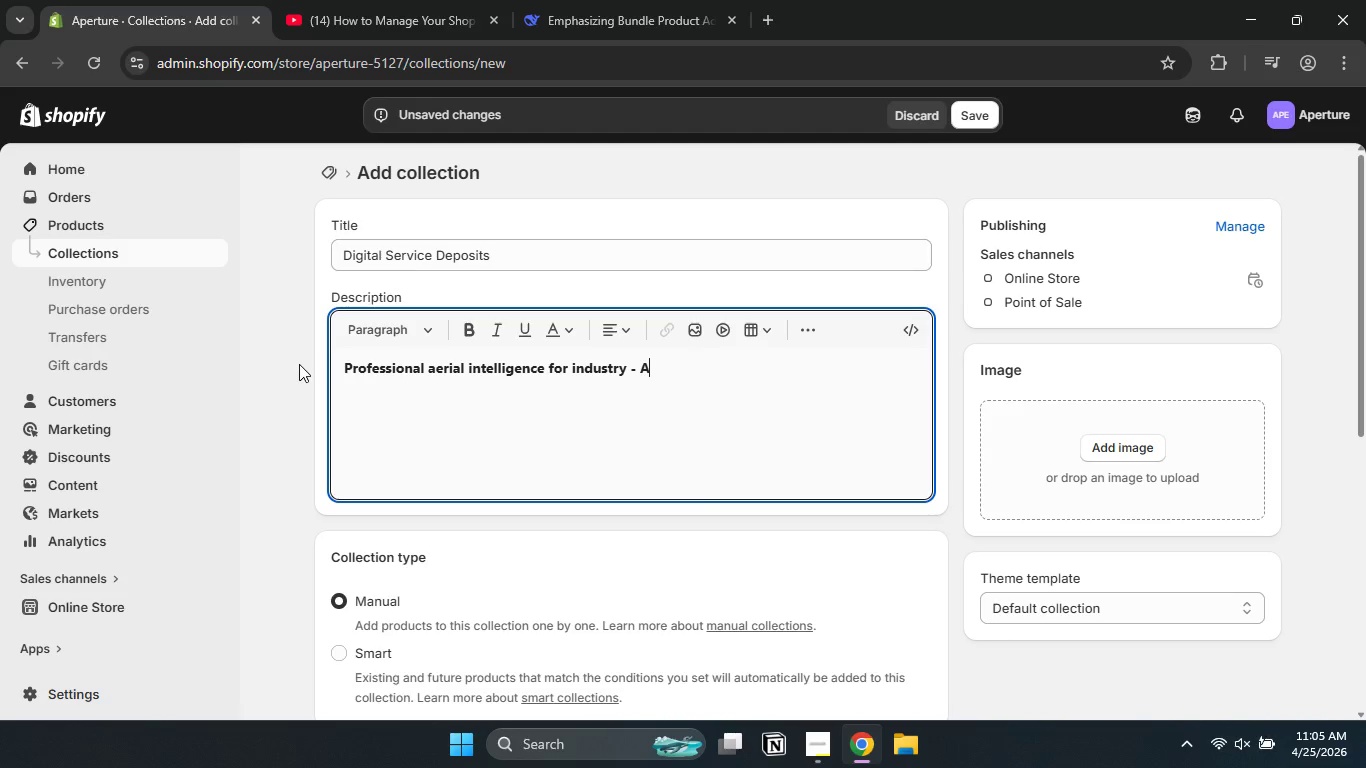 
key(Backspace)
 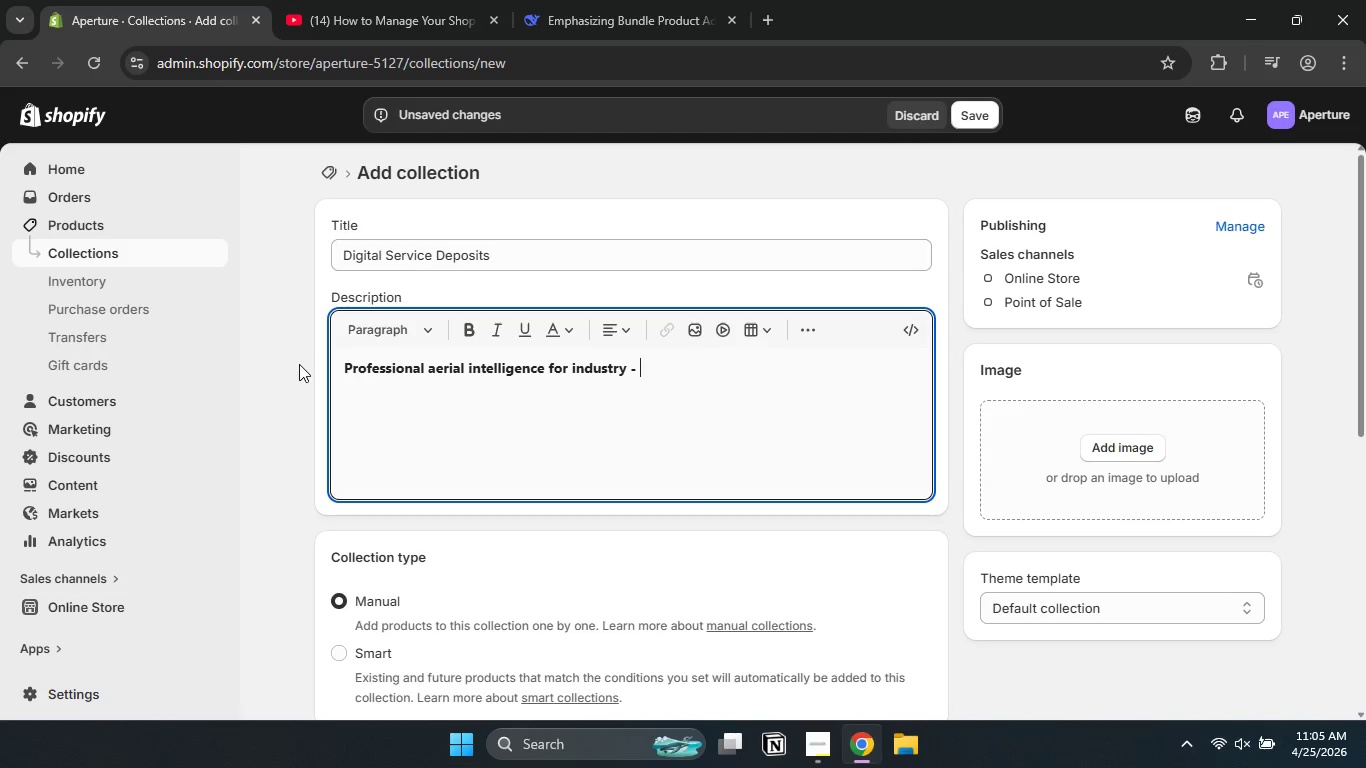 
key(A)
 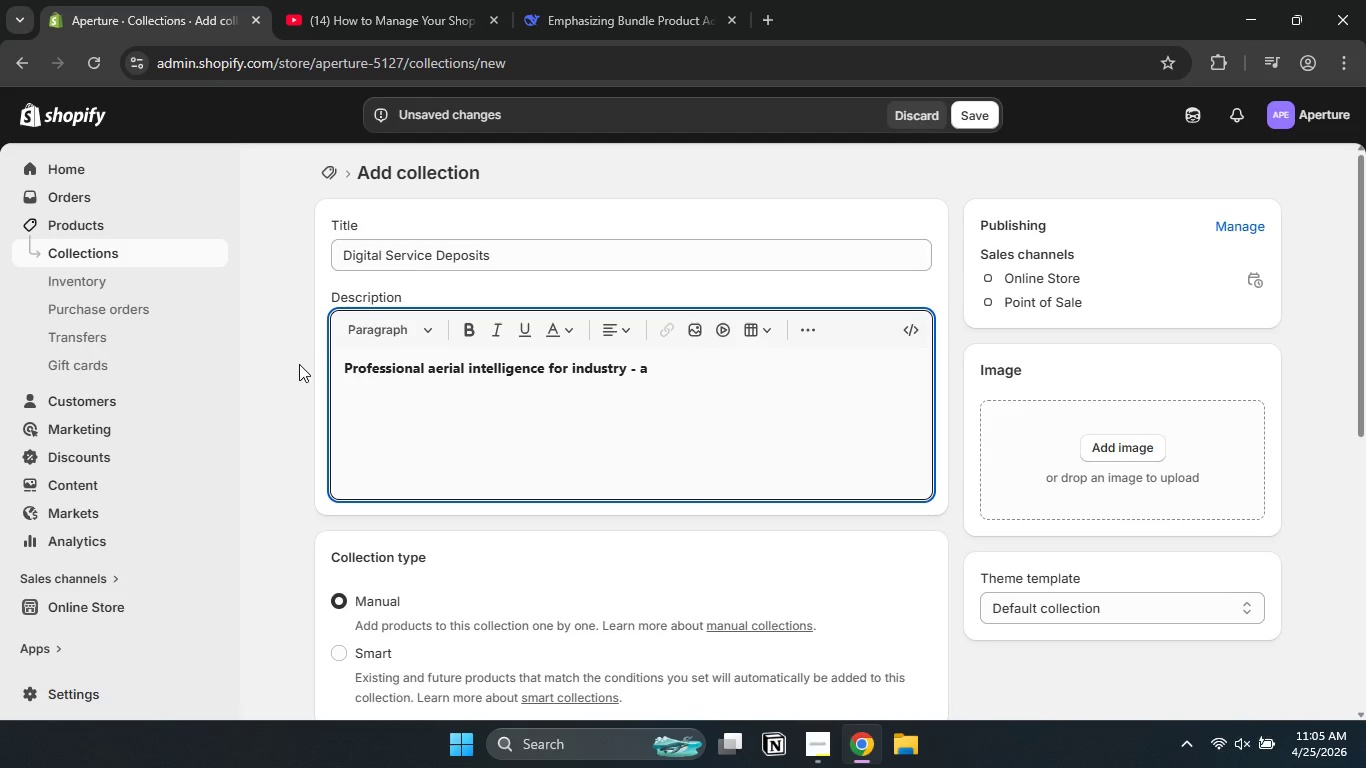 
key(Backspace)
 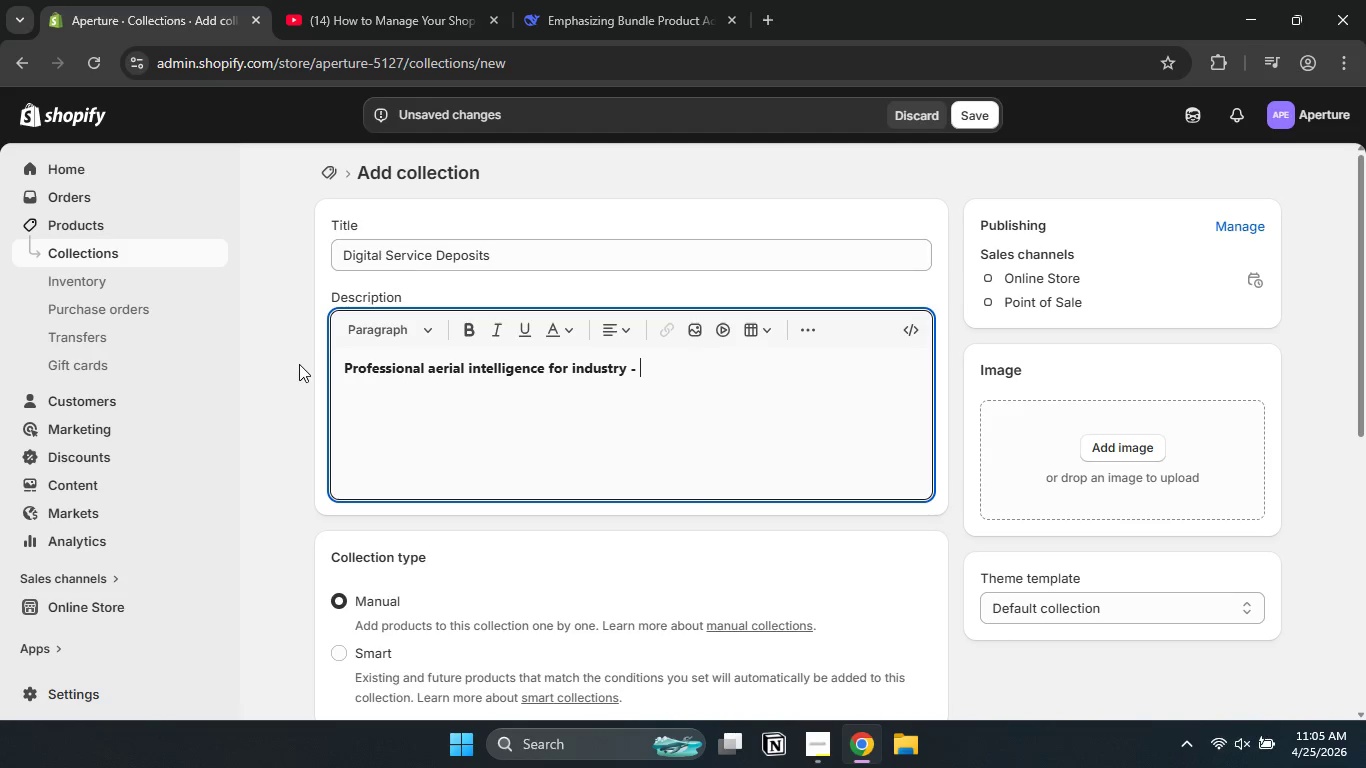 
key(Shift+ShiftLeft)
 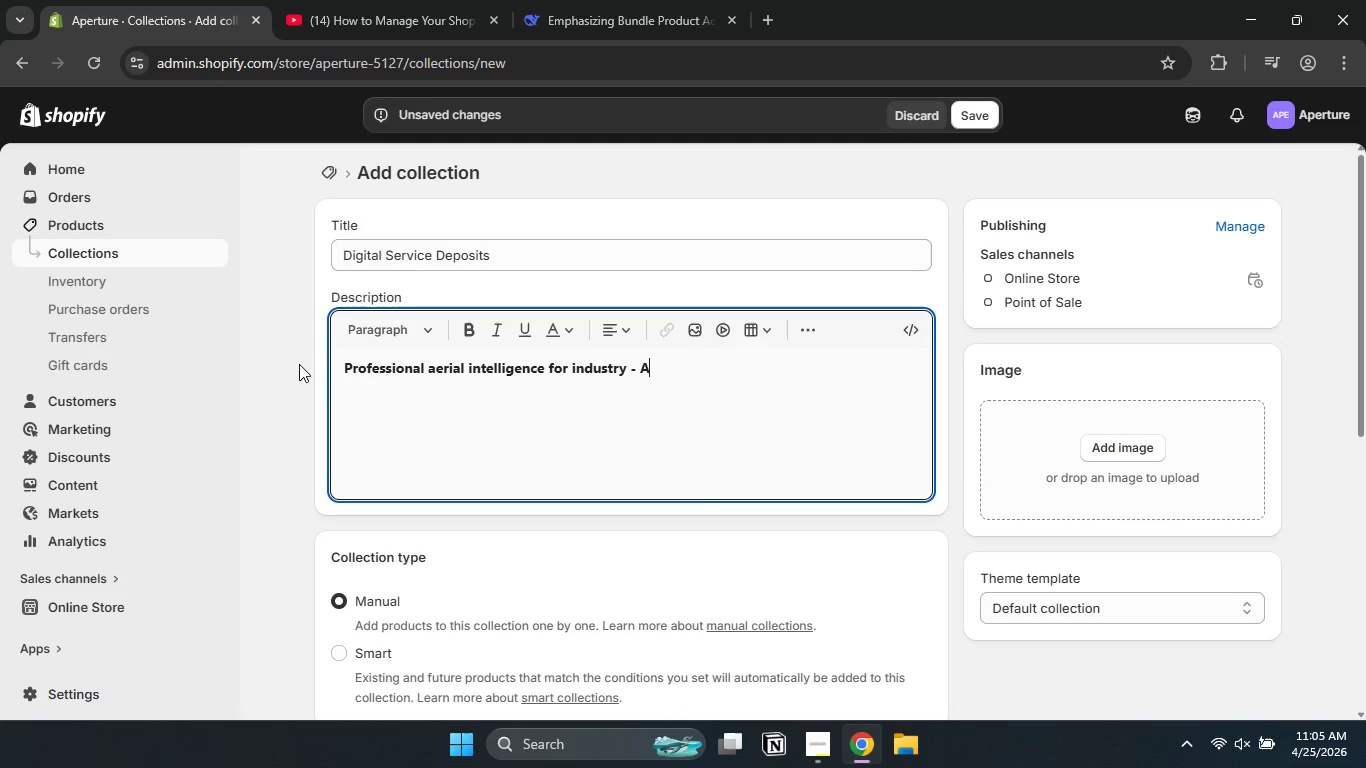 
key(Shift+A)
 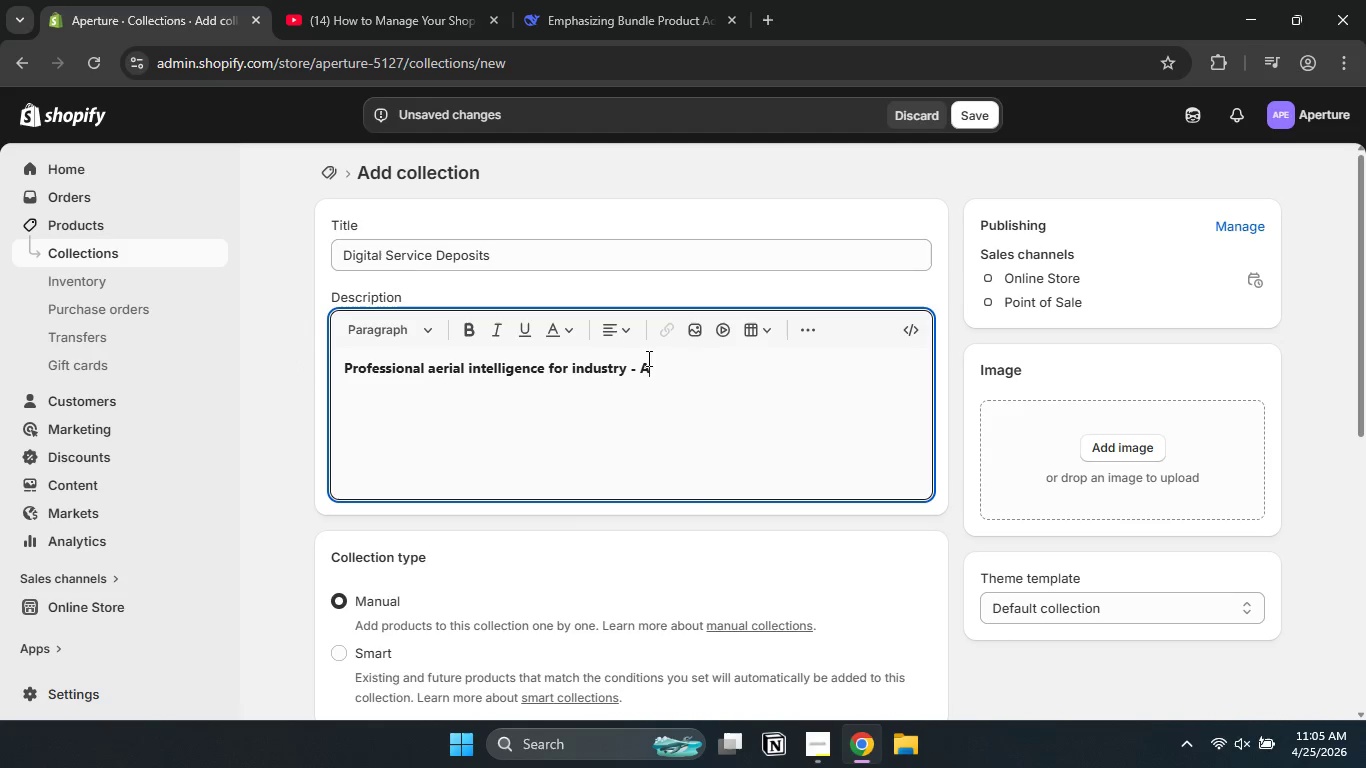 
left_click_drag(start_coordinate=[658, 366], to_coordinate=[641, 366])
 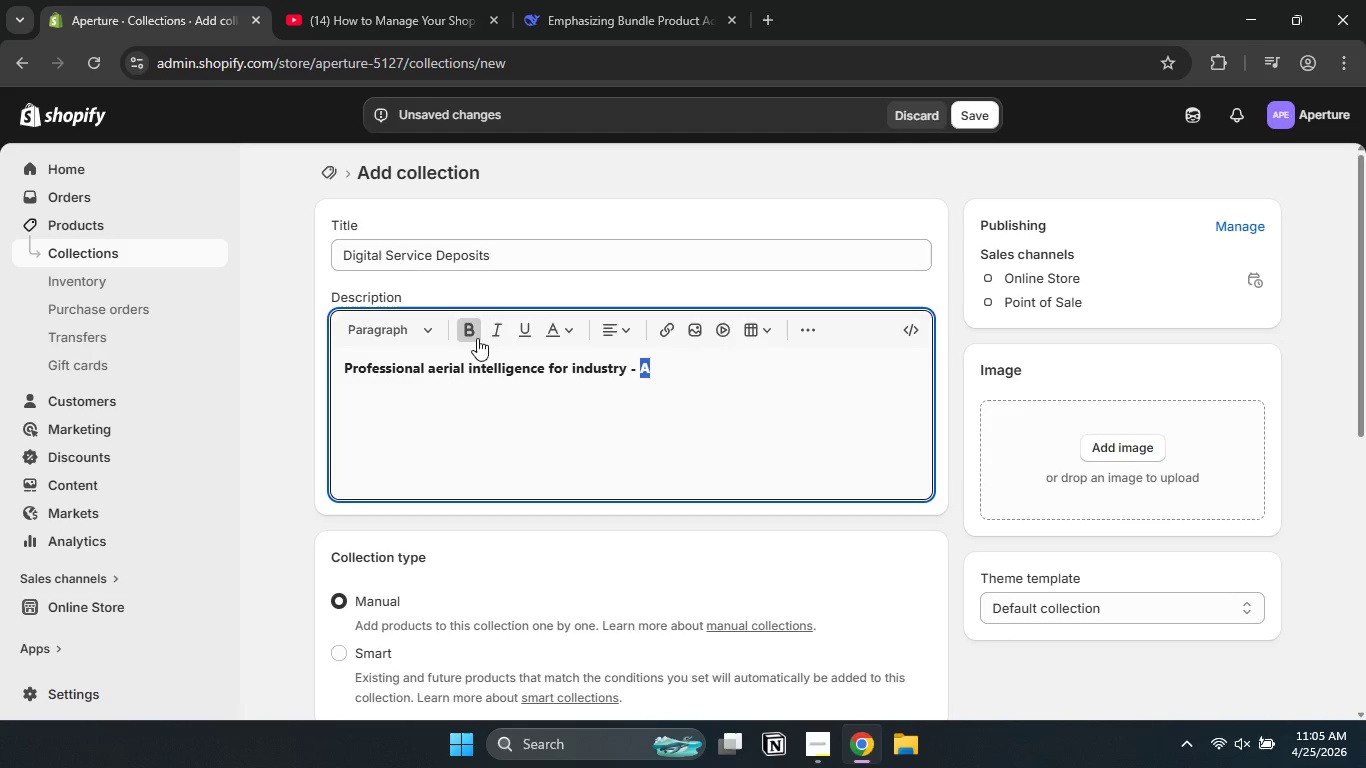 
left_click([469, 331])
 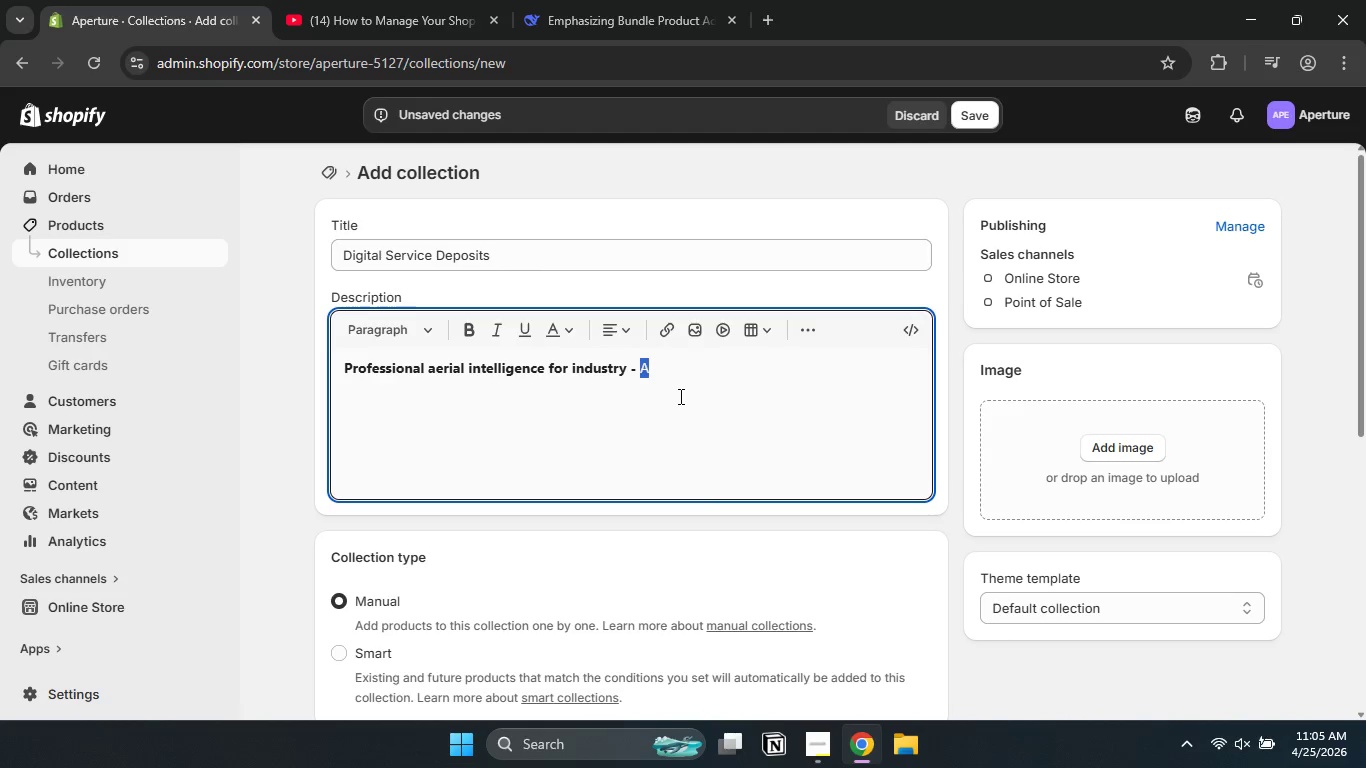 
left_click([667, 364])
 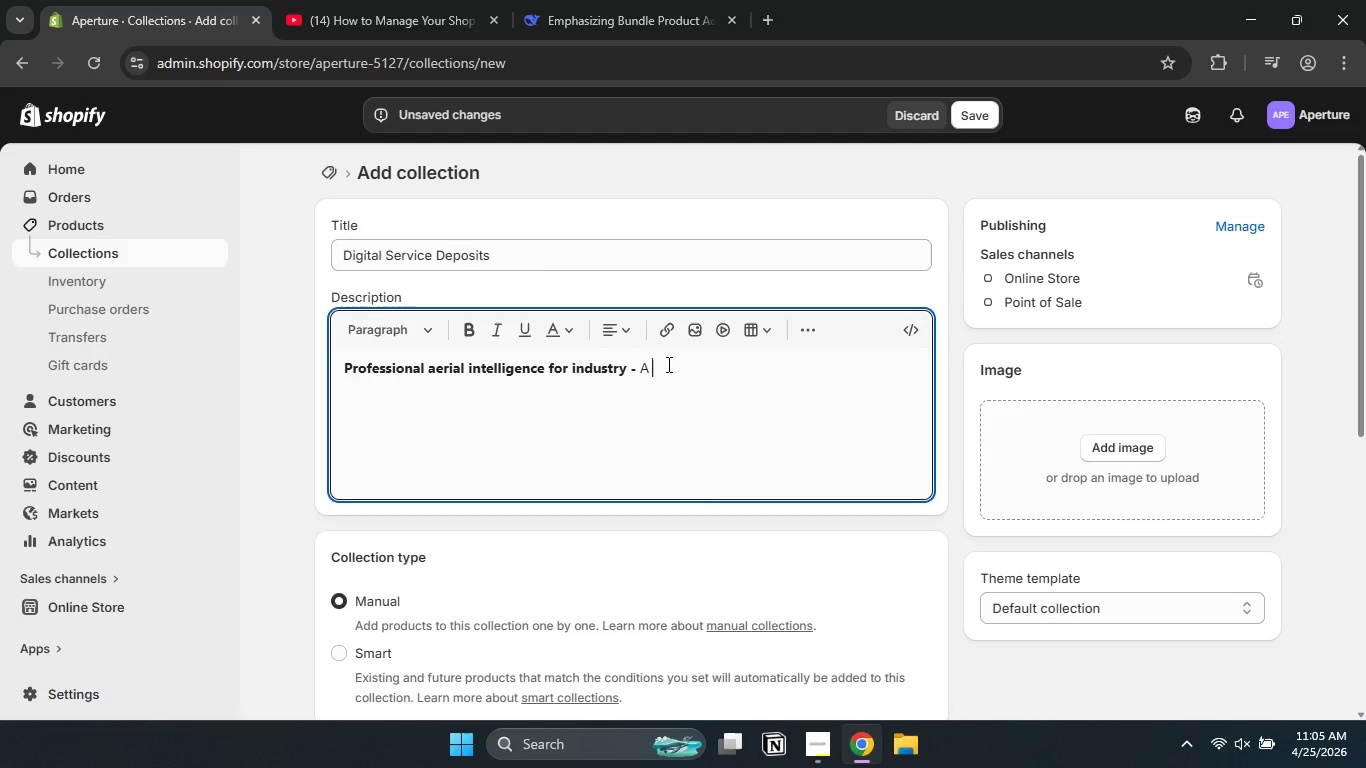 
type( )
key(Backspace)
type(pera)
key(Backspace)
type(ture )
 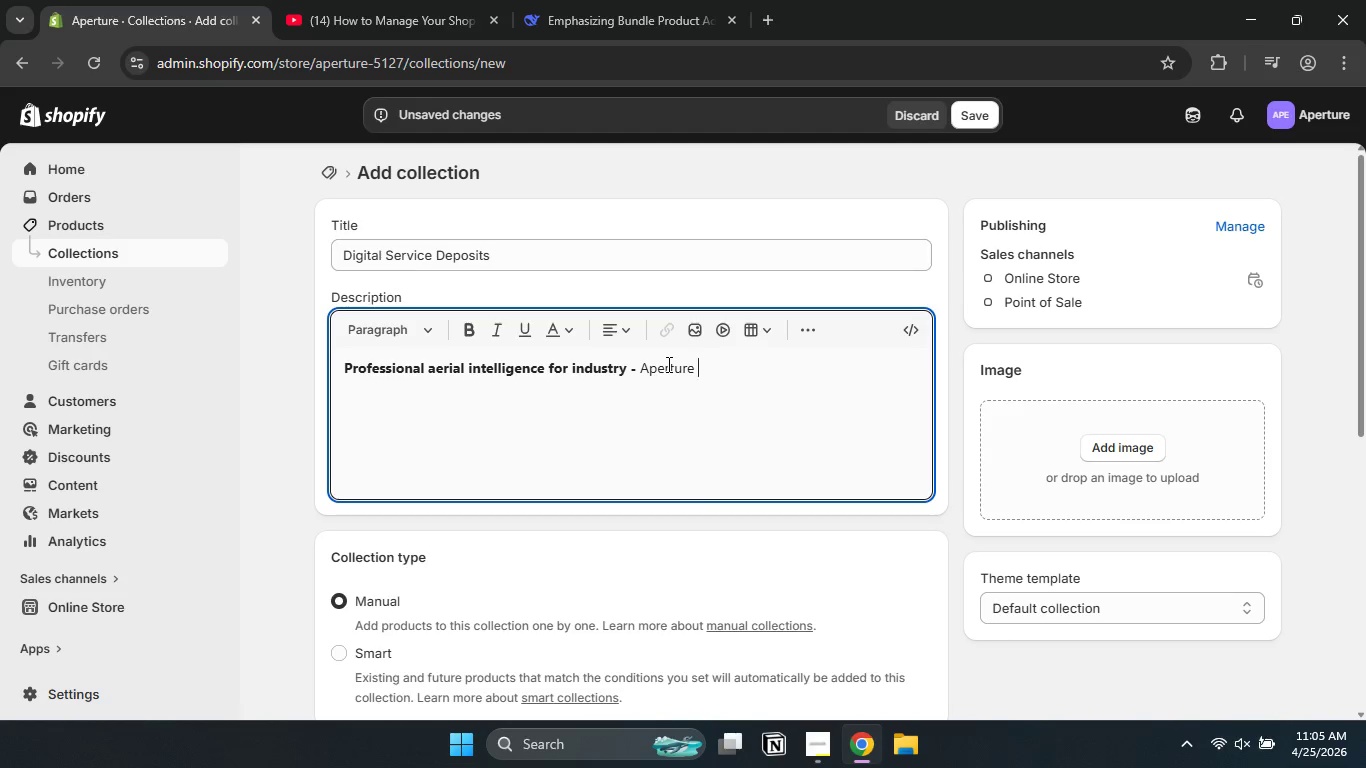 
type(highh's )
key(Backspace)
key(Backspace)
key(Backspace)
key(Backspace)
type('s digital product)
key(Backspace)
key(Backspace)
key(Backspace)
key(Backspace)
key(Backspace)
key(Backspace)
key(Backspace)
type(service depostie)
key(Backspace)
type(r )
key(Backspace)
key(Backspace)
key(Backspace)
type(r)
key(Backspace)
key(Backspace)
type(it )
key(Backspace)
type(s secure yp)
key(Backspace)
type(our flih)
key(Backspace)
type(ght hours, data proccessing, and )
 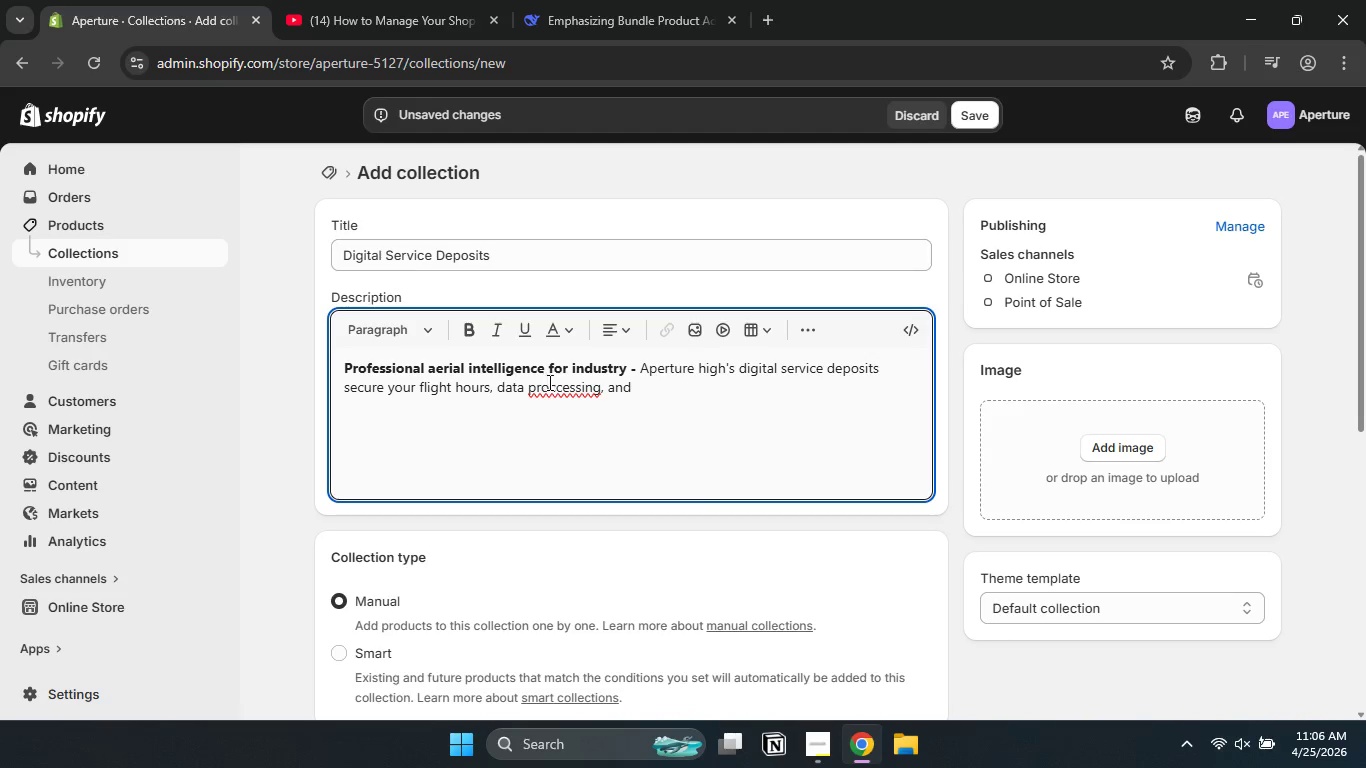 
left_click([563, 386])
 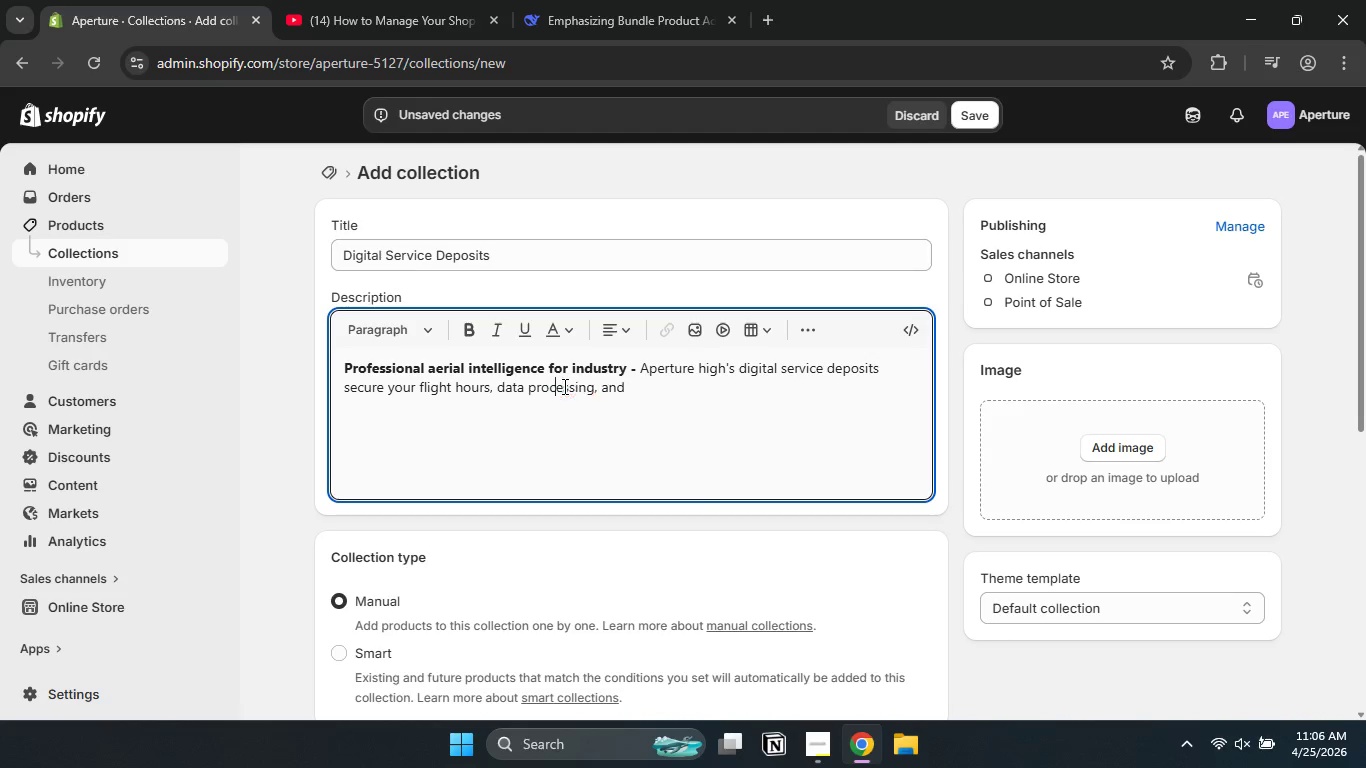 
key(Backspace)
 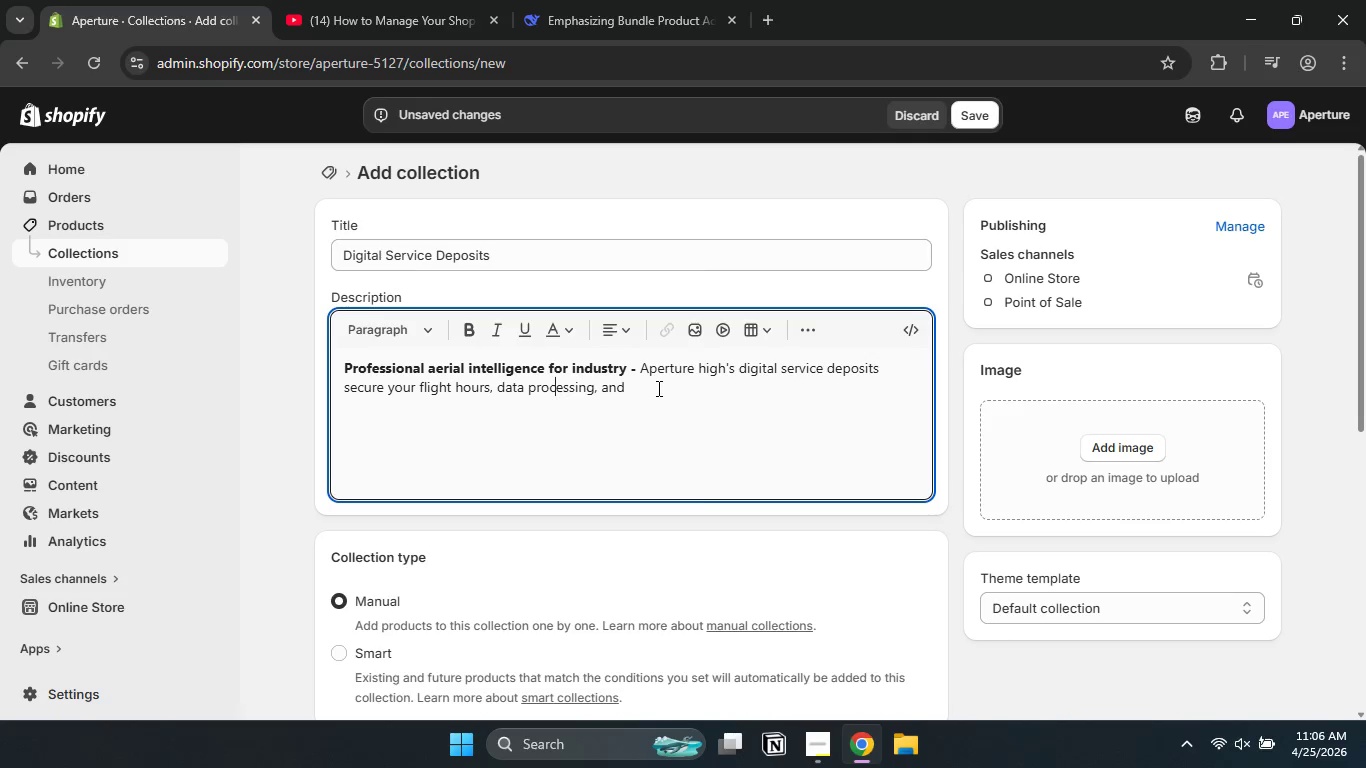 
left_click([657, 386])
 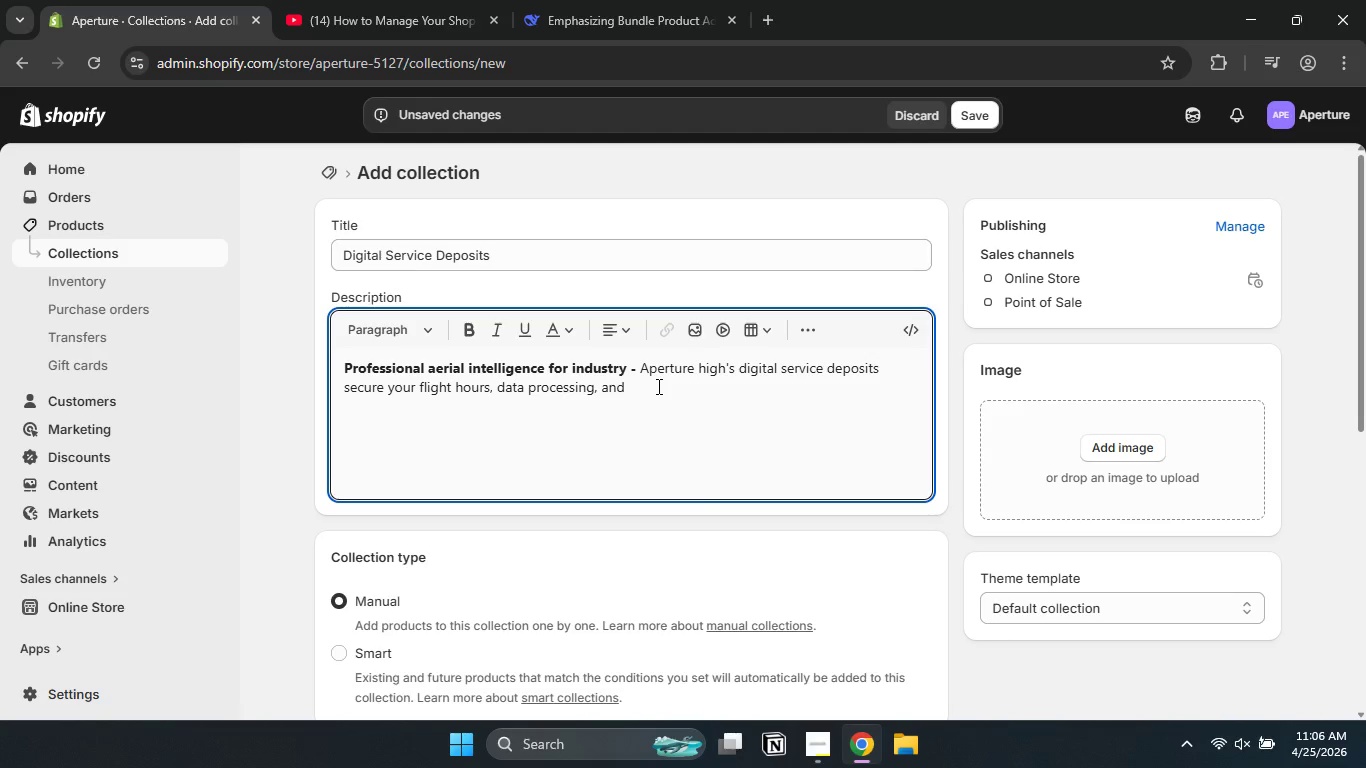 
type(commercial licensing. Pay upfront dor)
key(Backspace)
key(Backspace)
key(Backspace)
type(fro or)
key(Backspace)
key(Backspace)
key(Backspace)
key(Backspace)
key(Backspace)
type(or oty)
key(Backspace)
key(Backspace)
type(rthomosaic mapping, real estate )
key(Backspace)
type( fk)
key(Backspace)
type(lyovers, weeding B-roll, or industrial thermal inspection.)
 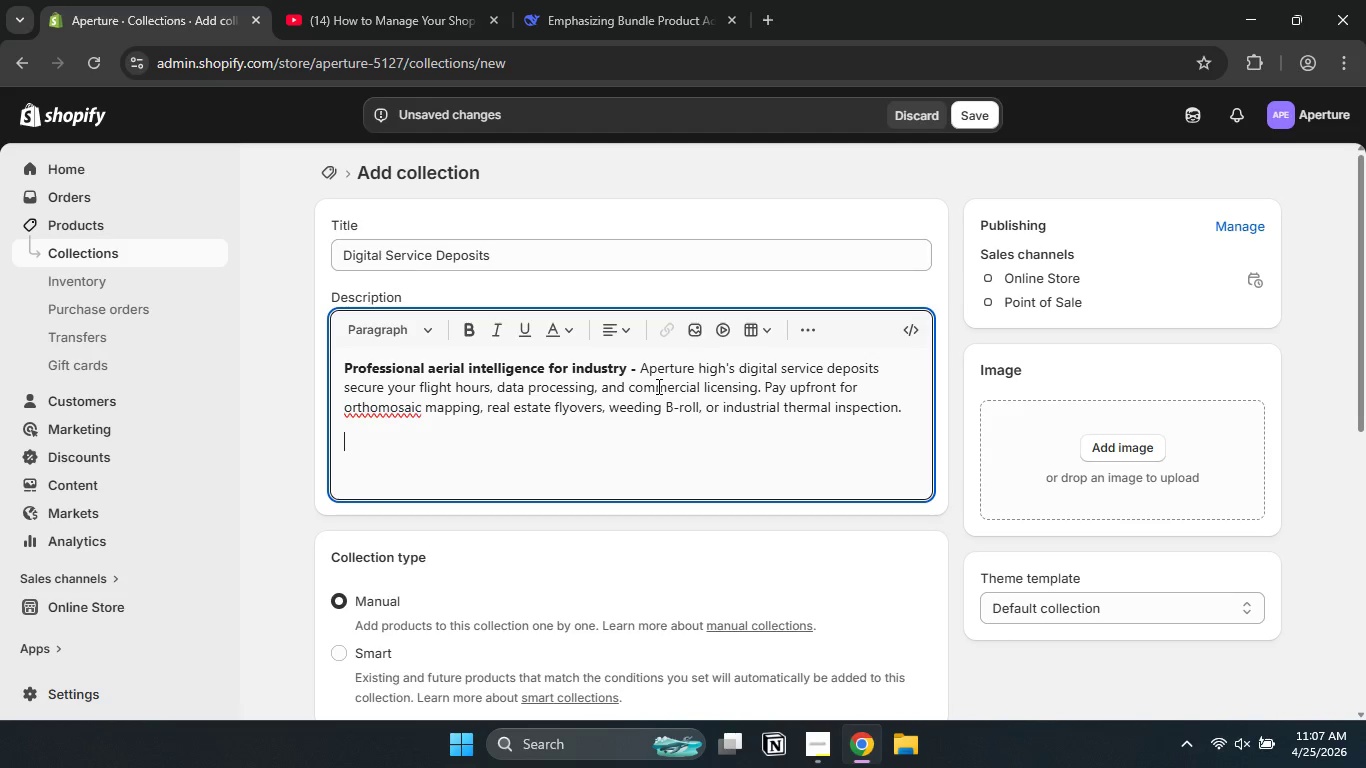 
key(Enter)
 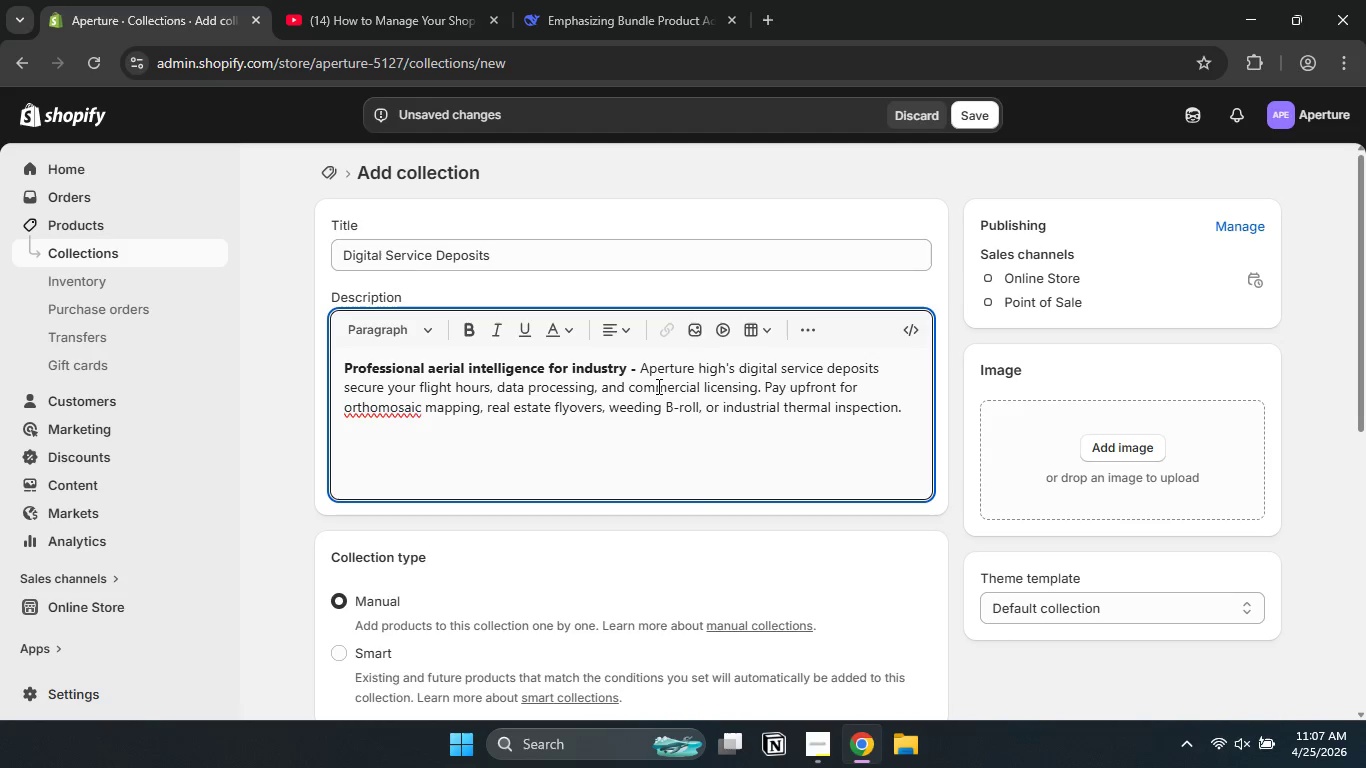 
type(Waht )
key(Backspace)
key(Backspace)
key(Backspace)
key(Backspace)
type(hat each s)
key(Backspace)
type(depost)
key(Backspace)
type(it includes:)
 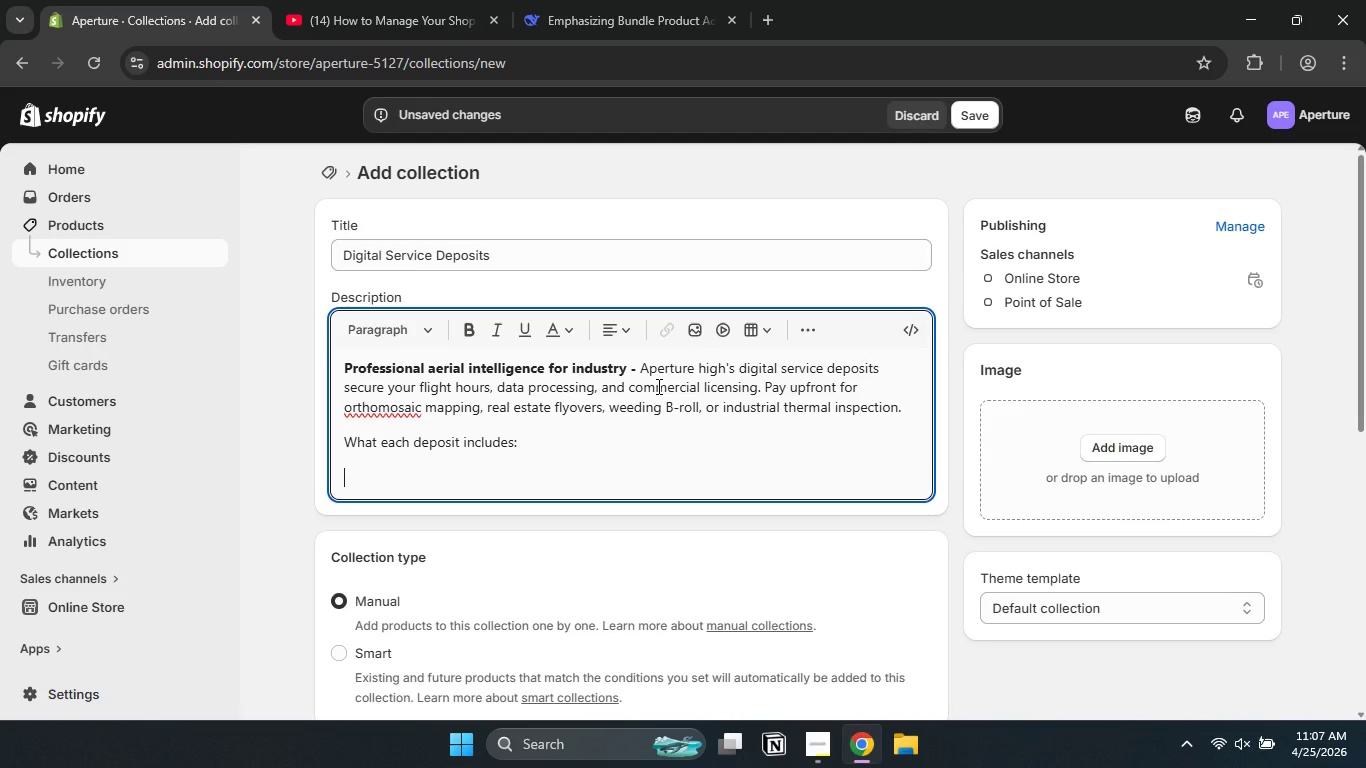 
 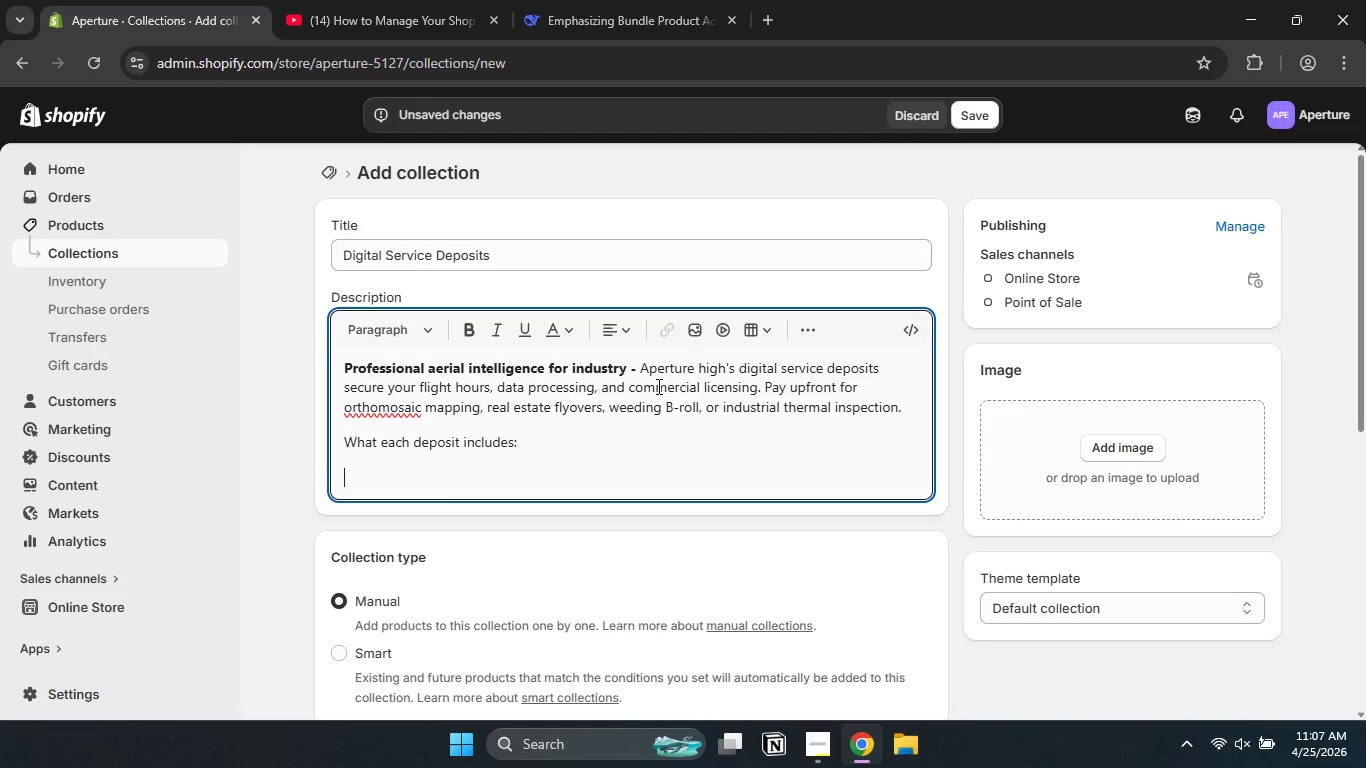 
key(Enter)
 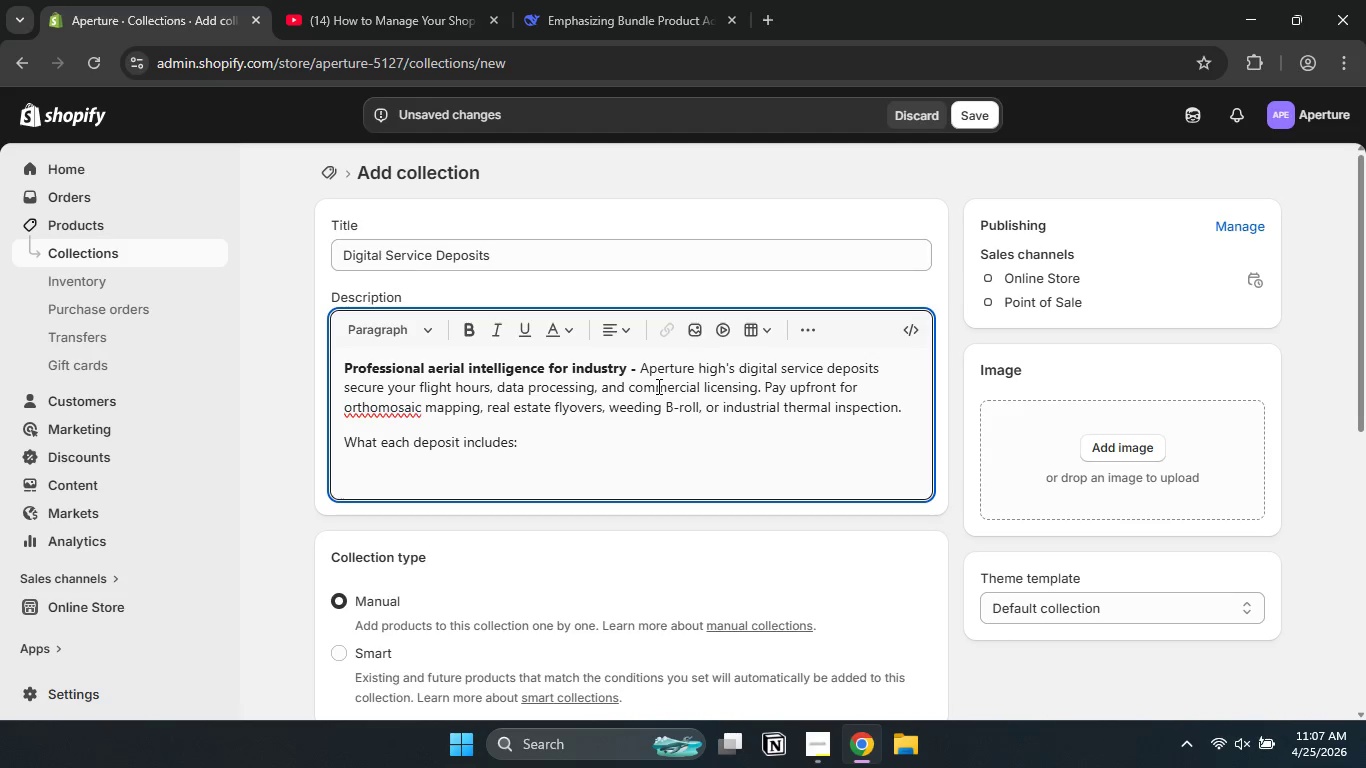 
type(FAA part 107 certified pilots)
 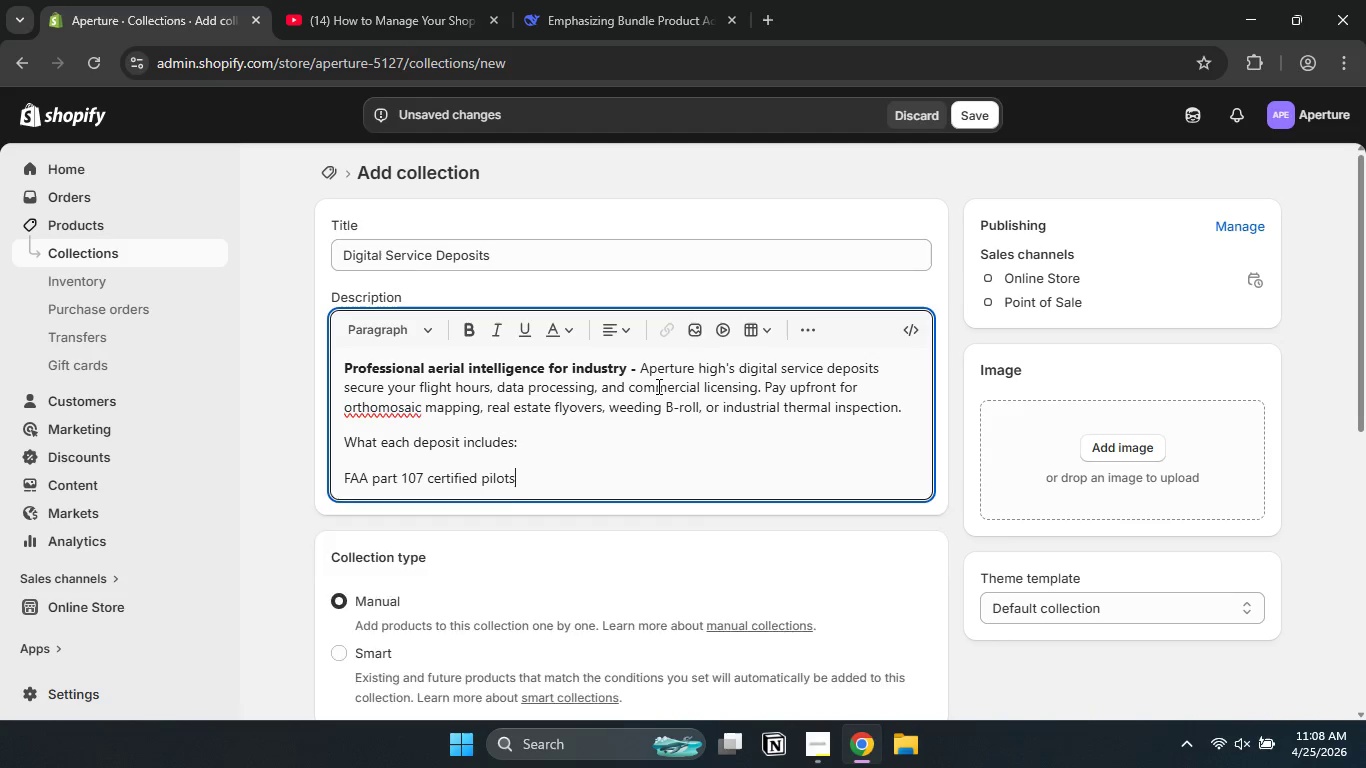 
key(Enter)
 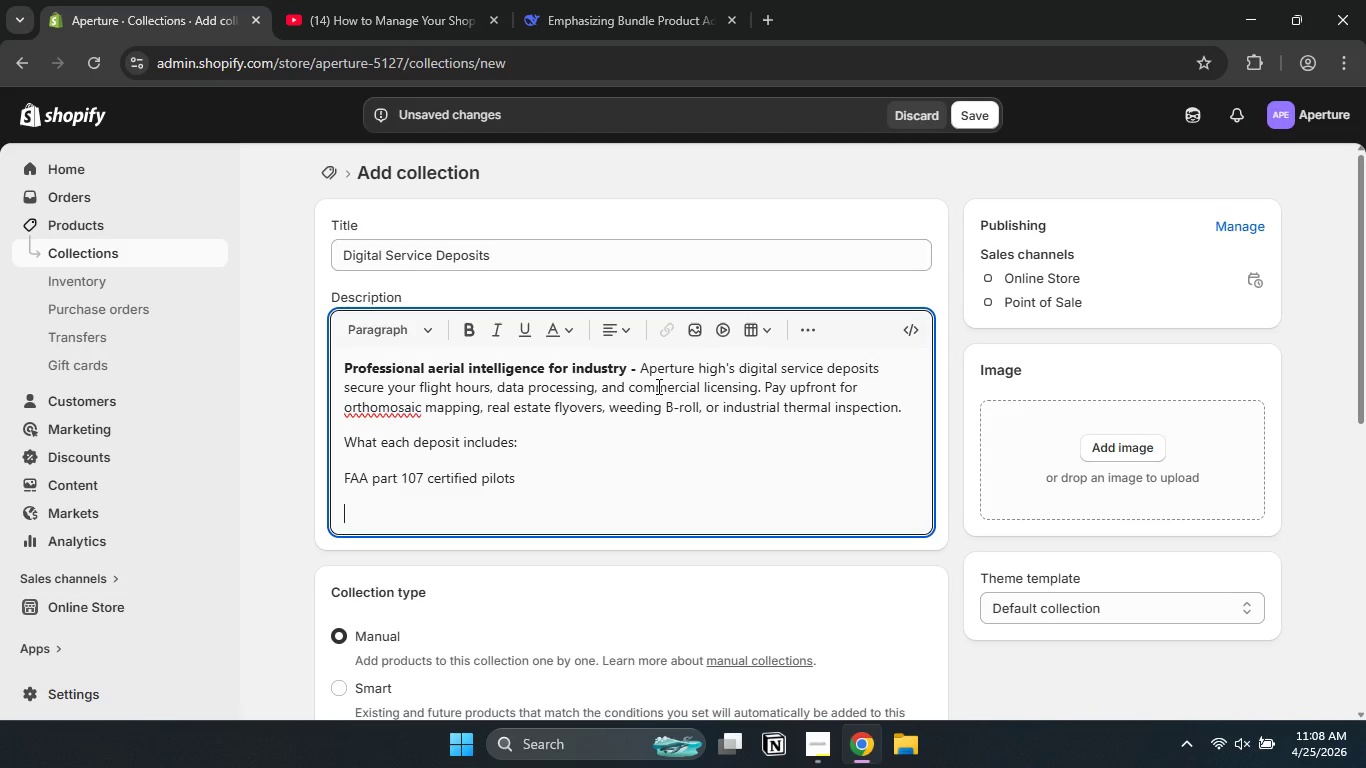 
type(RAW data + procces)
key(Backspace)
key(Backspace)
key(Backspace)
type(essed f)
key(Backspace)
type(deliverables )()
key(Backspace)
key(Backspace)
key(Backspace)
type(  )
key(Backspace)
type(( or)
key(Backspace)
key(Backspace)
key(Backspace)
type(ot)
key(Backspace)
type(rthomosaics, volumetrics, 4K video))
 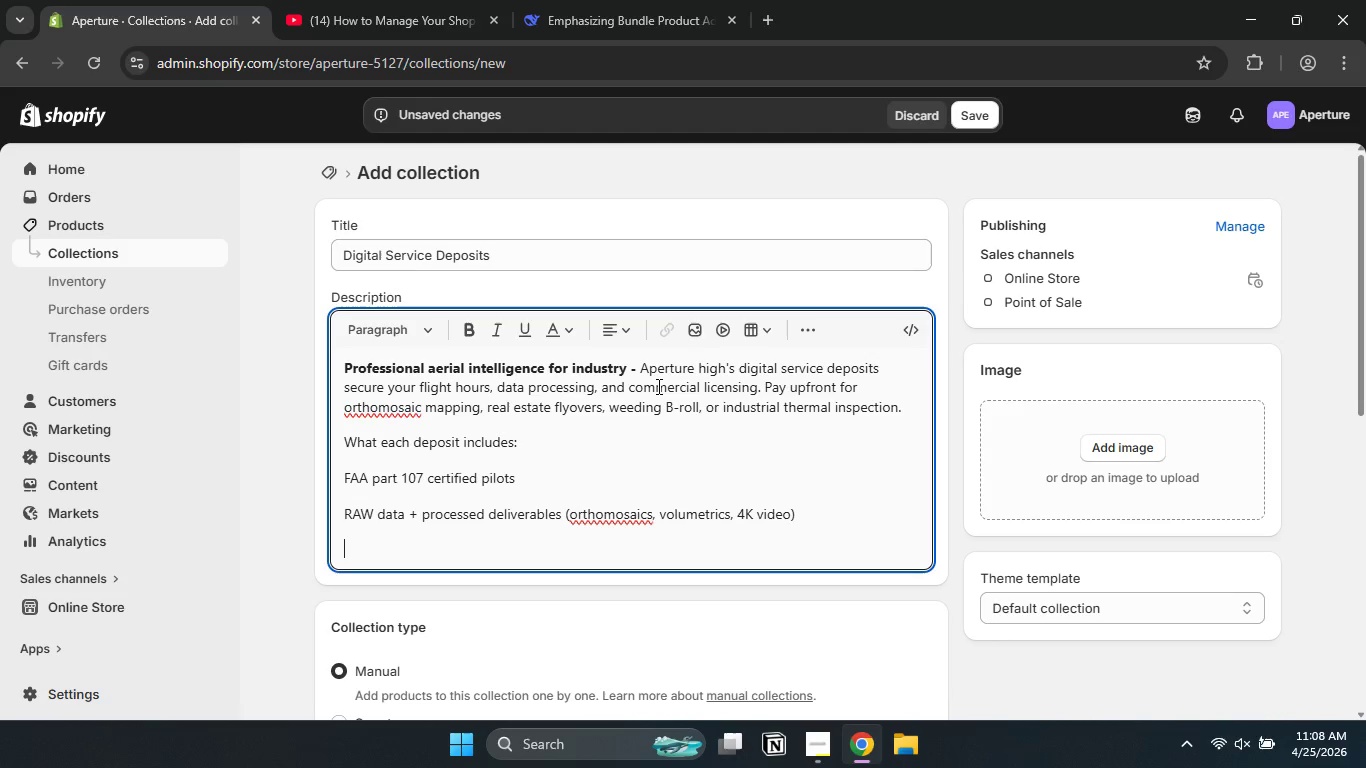 
 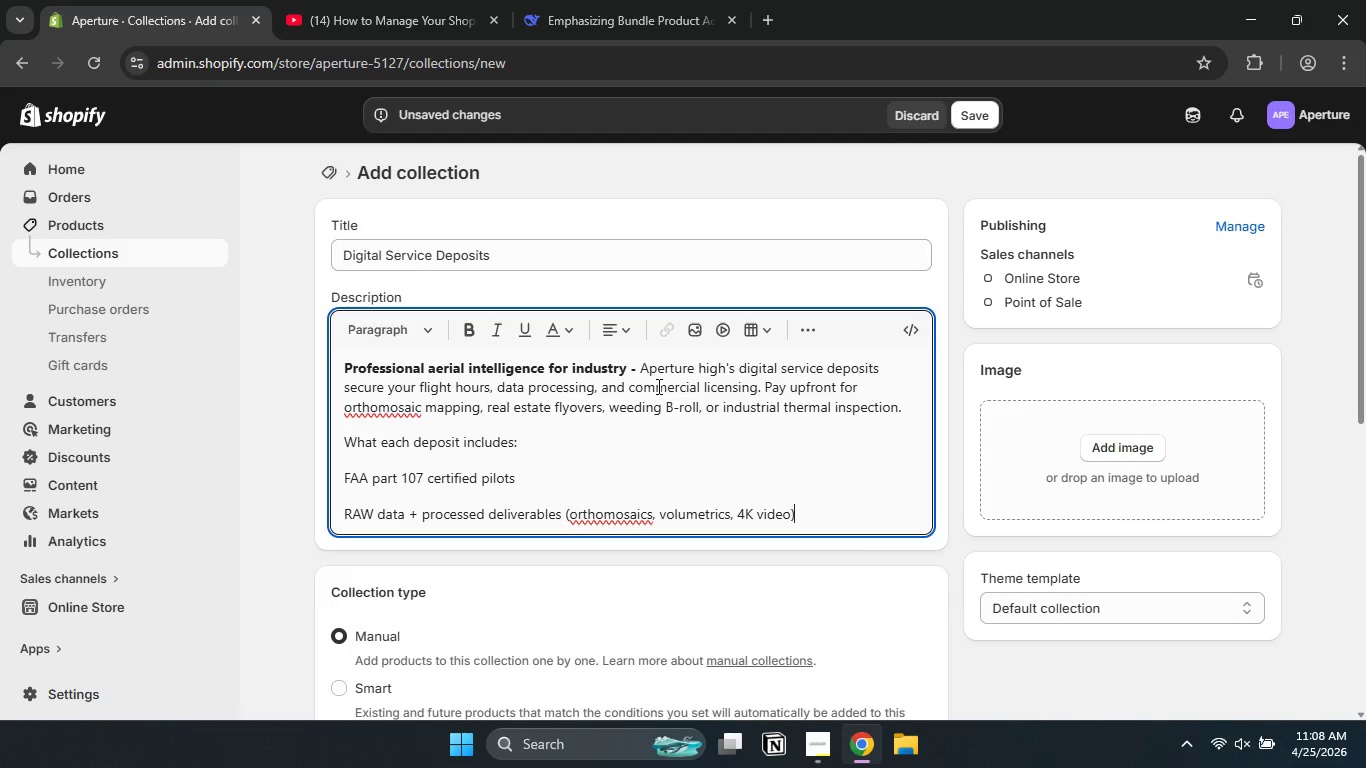 
key(Enter)
 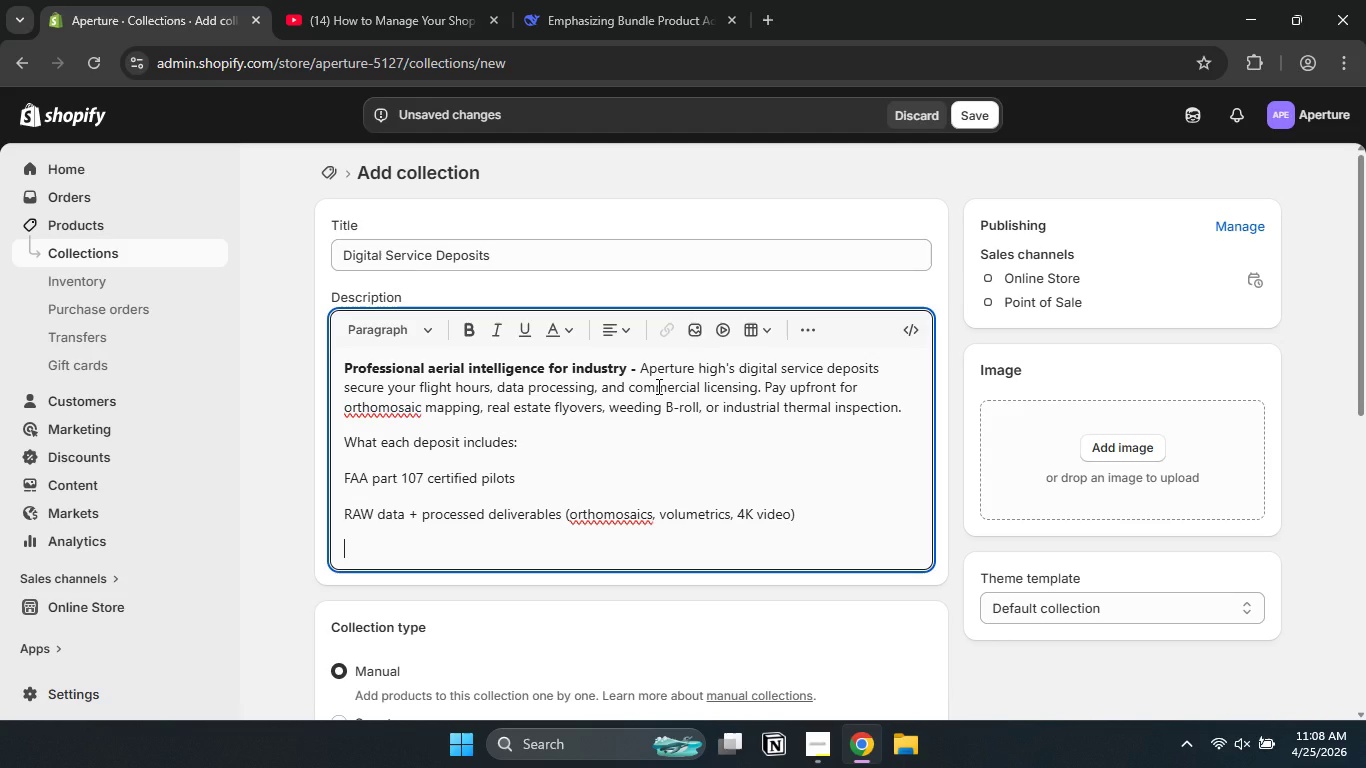 
type(Commercial use license )
 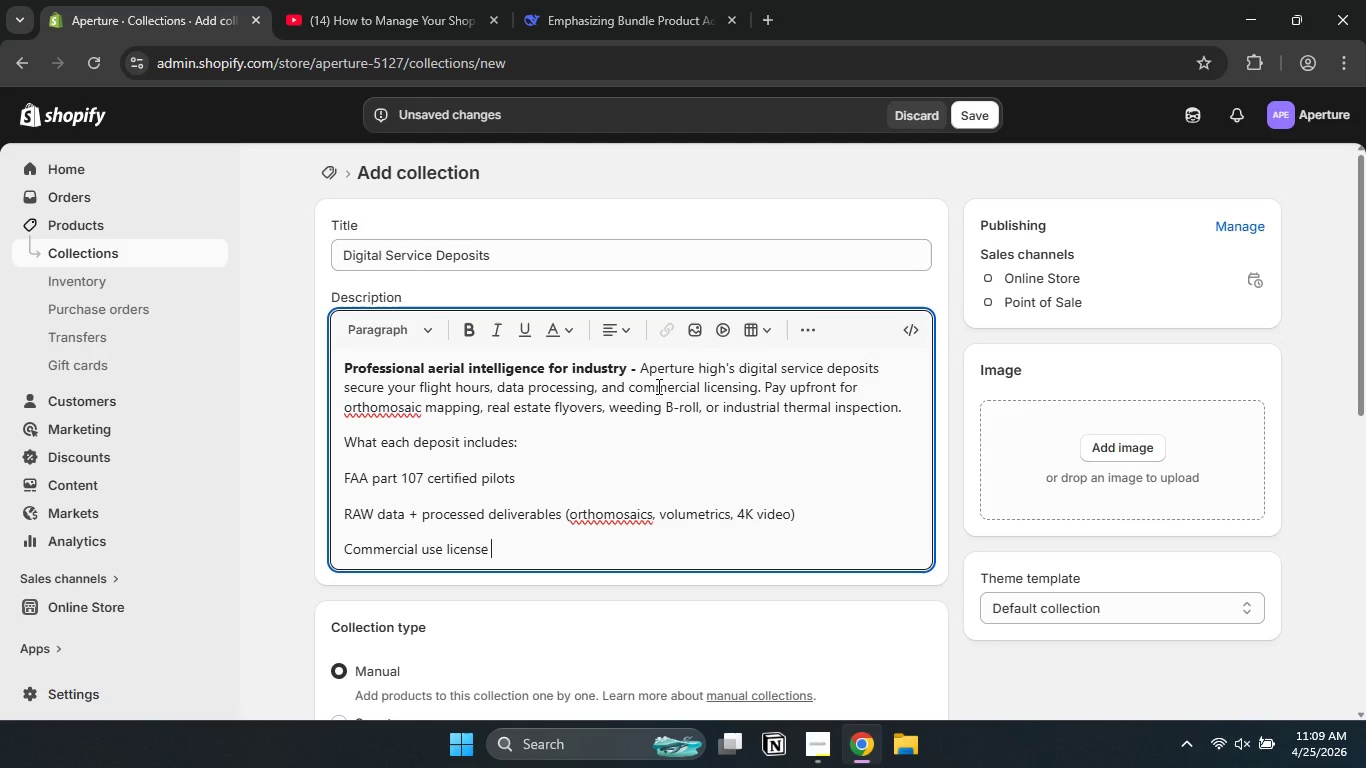 
key(Enter)
 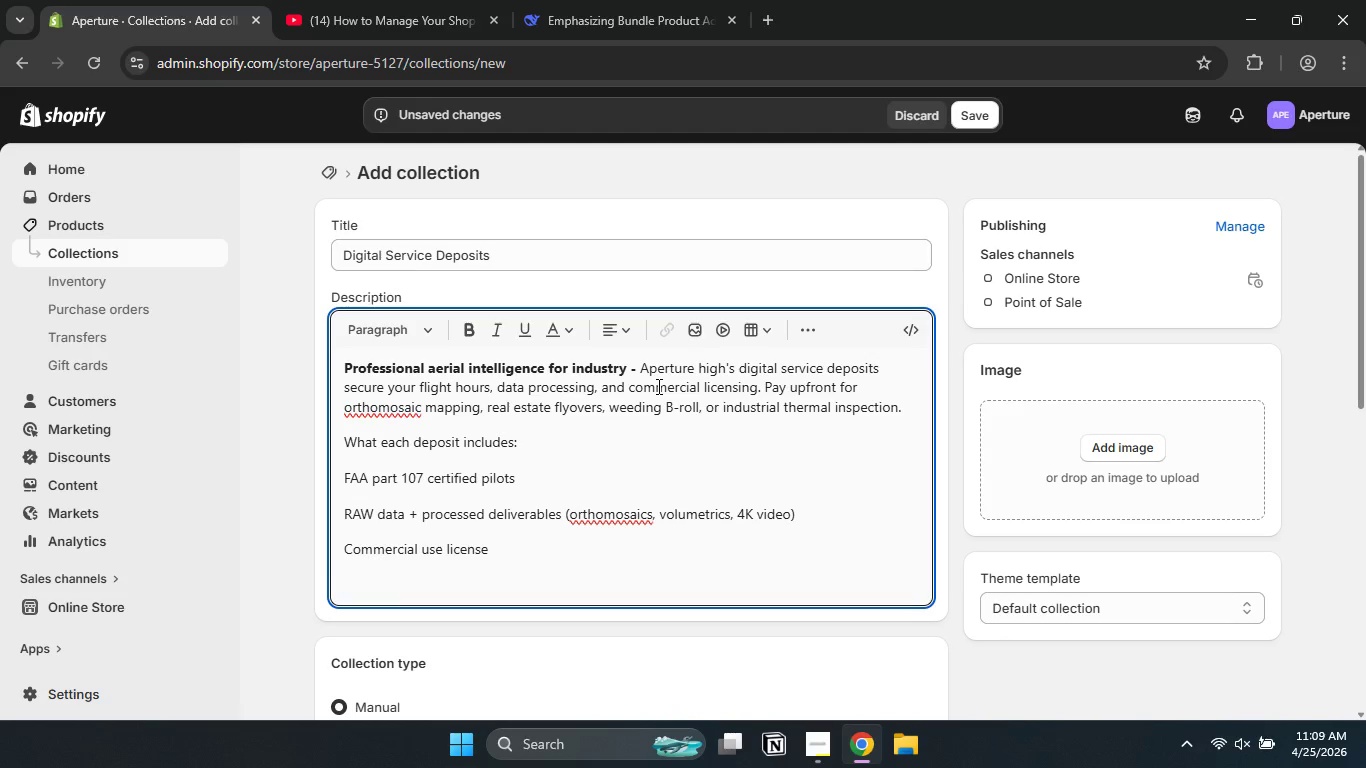 
type(Secure cloud delivery within 5 buss)
key(Backspace)
type(iness days)
 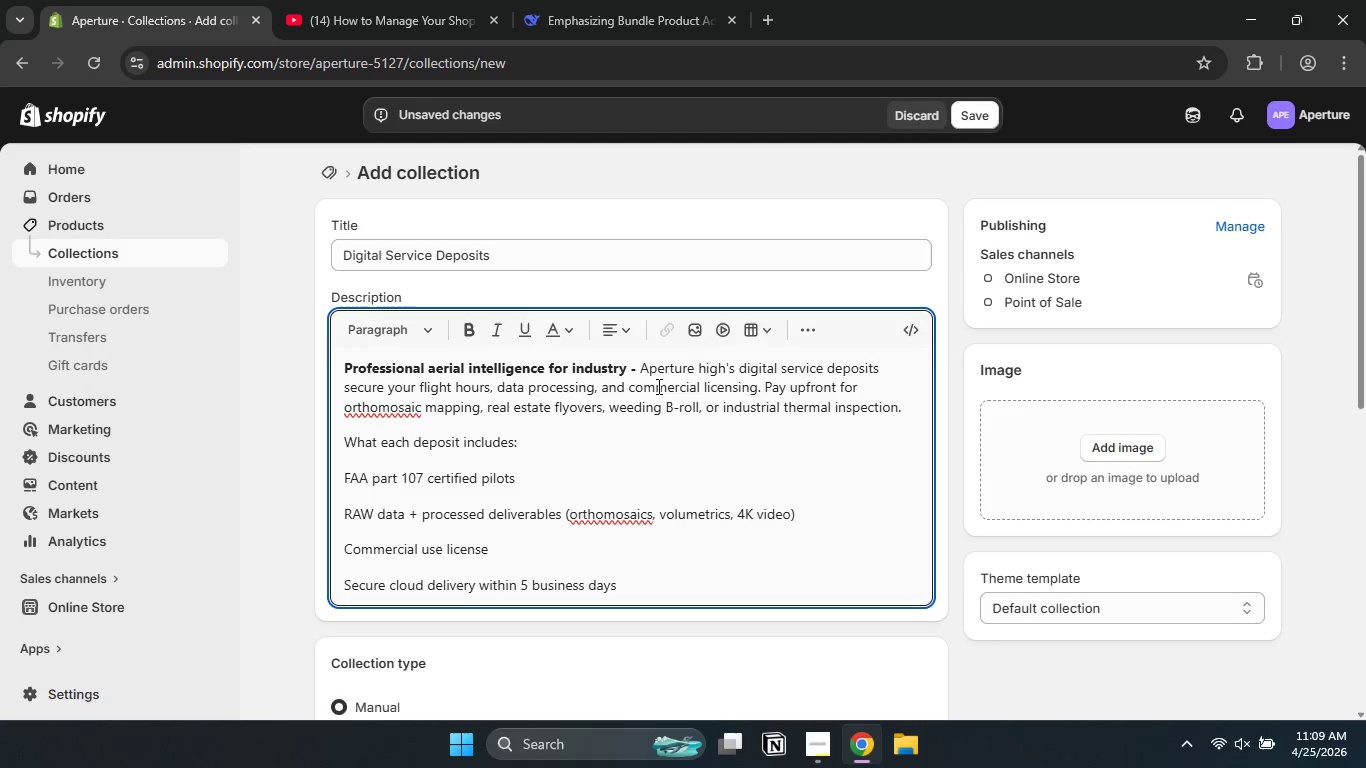 
key(Enter)
 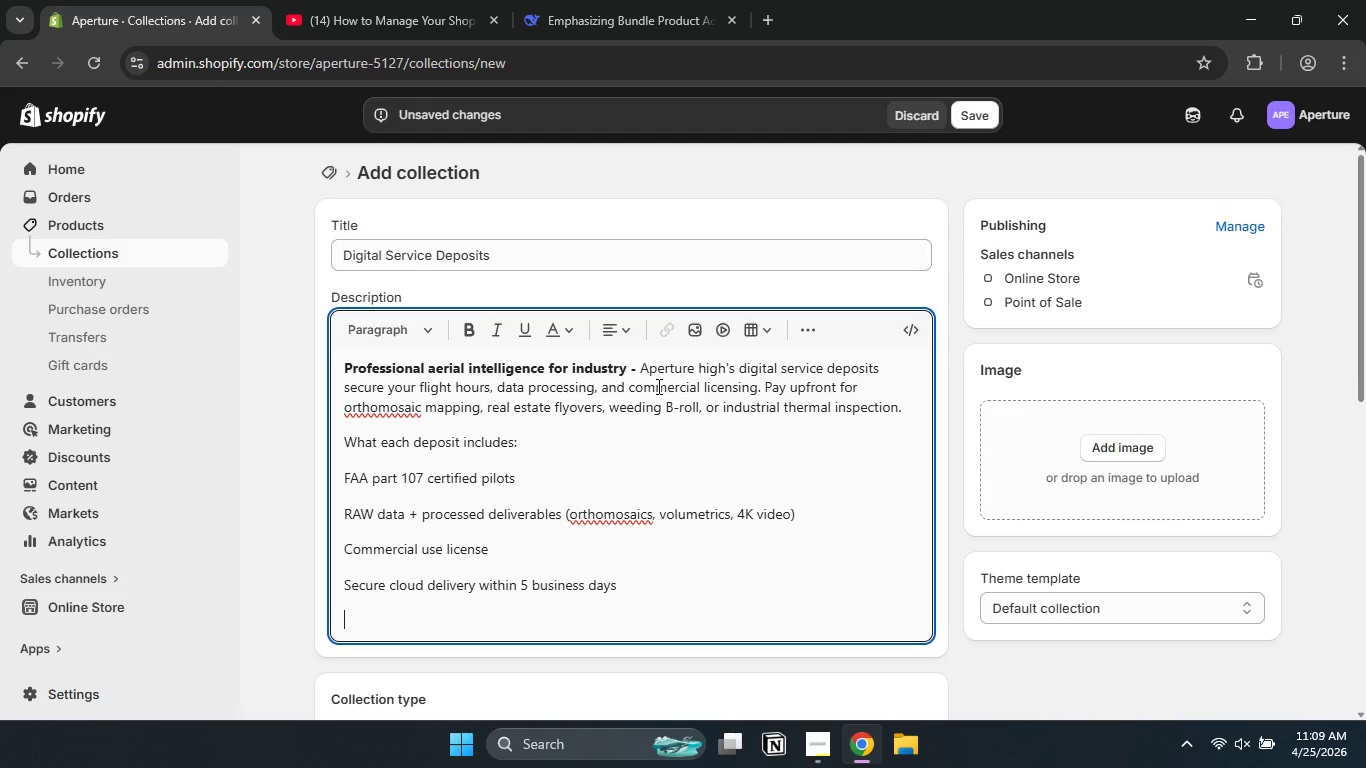 
hold_key(key=ShiftLeft, duration=0.78)
 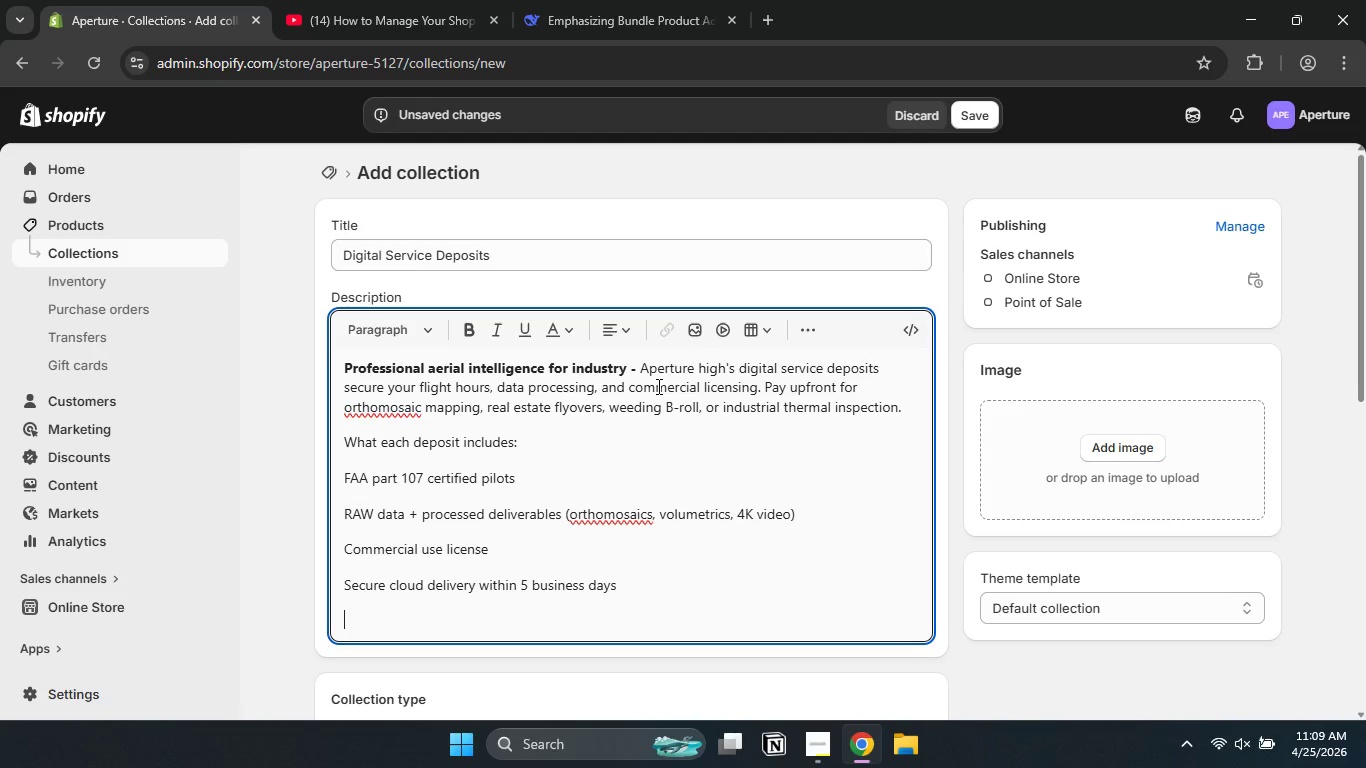 
hold_key(key=ShiftLeft, duration=1.51)
 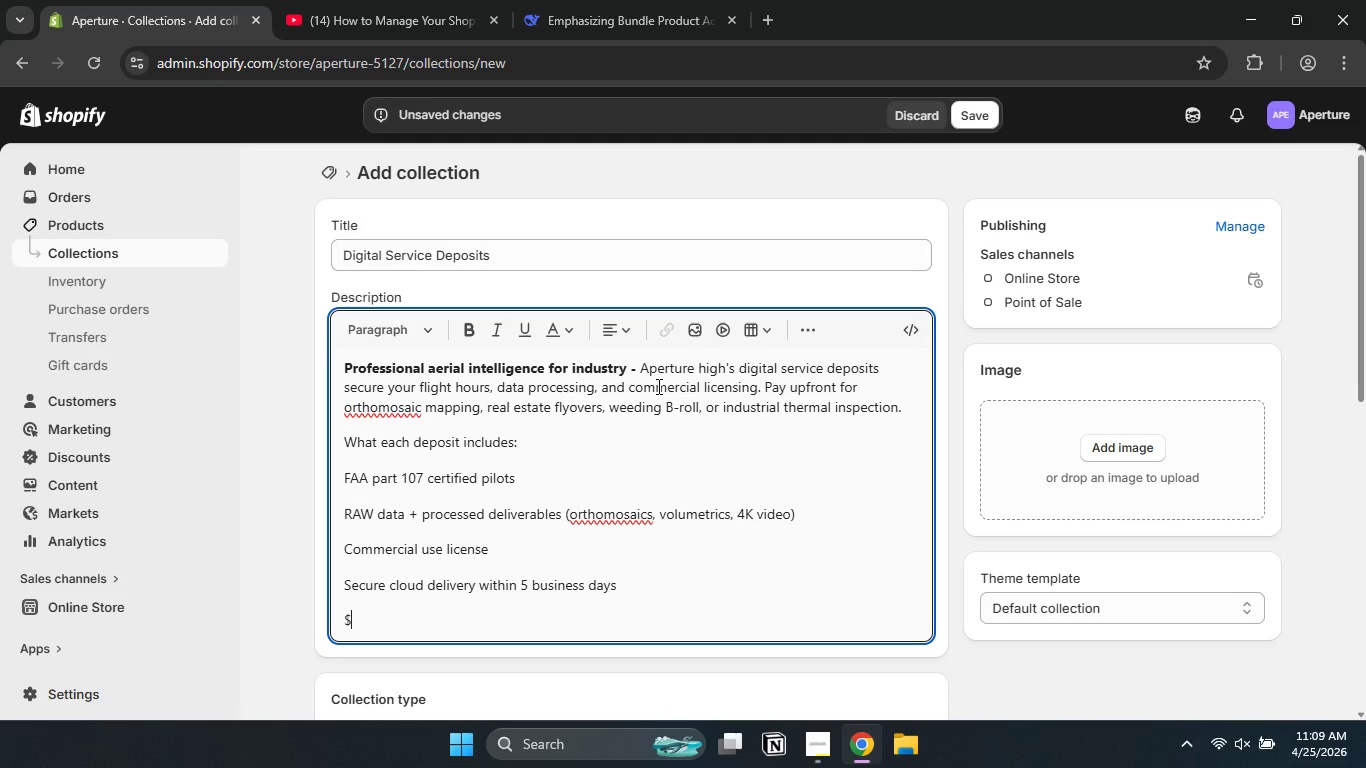 
type($2M liabl)
key(Backspace)
type(ility insurance included)
 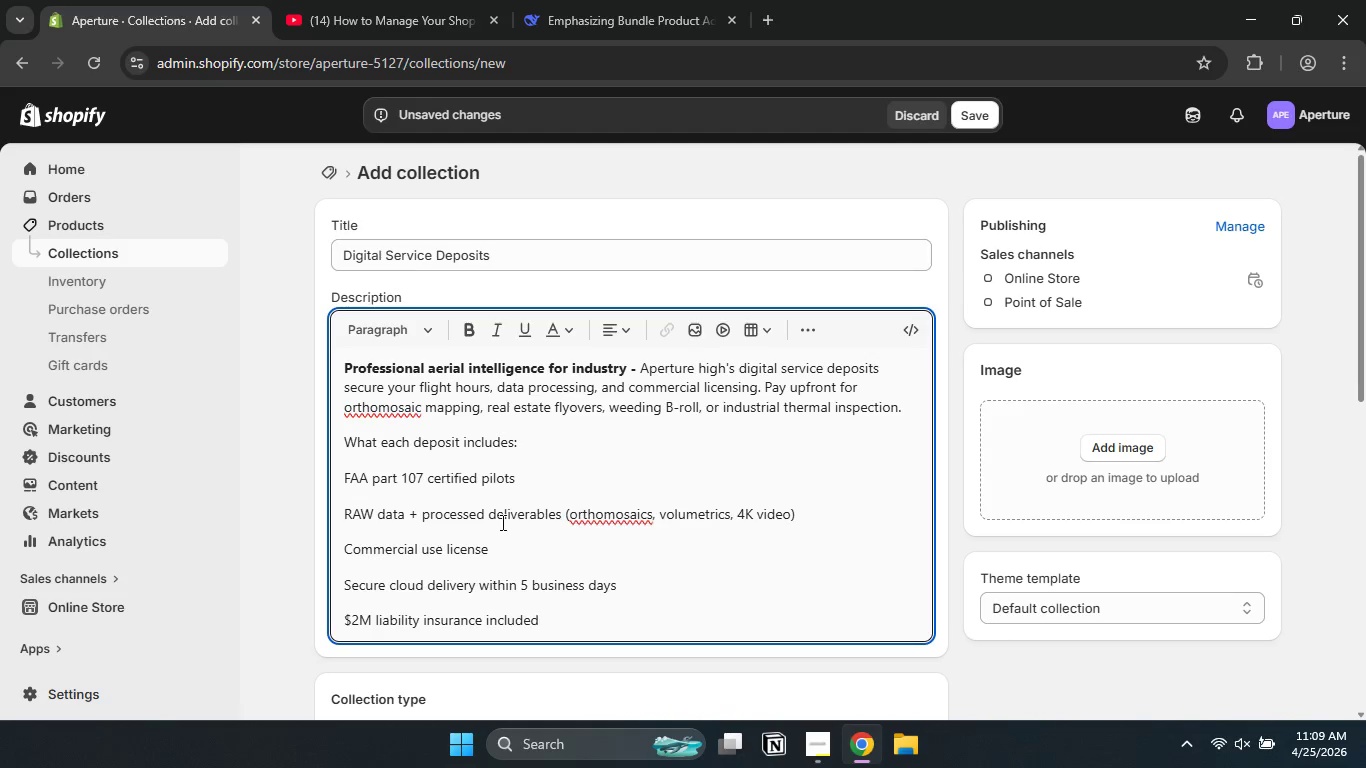 
left_click_drag(start_coordinate=[557, 622], to_coordinate=[342, 479])
 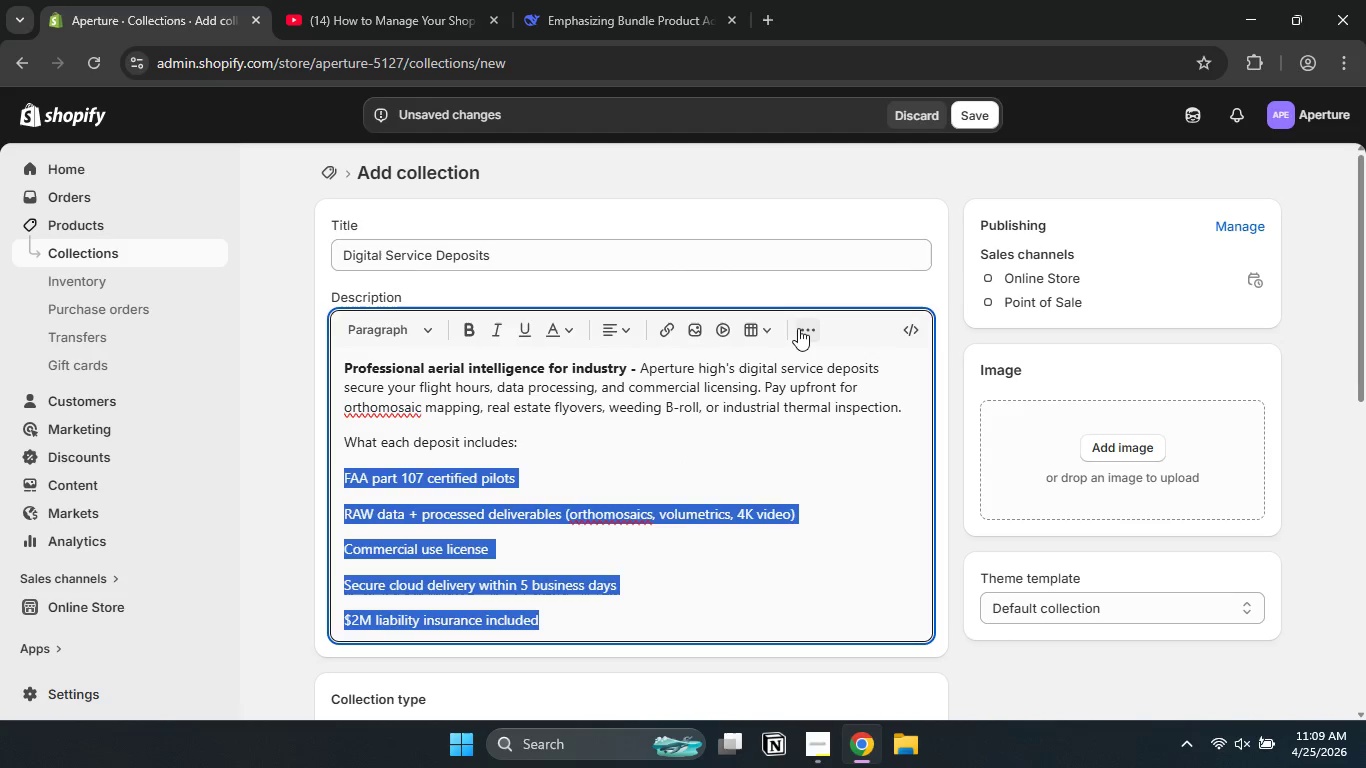 
left_click([804, 328])
 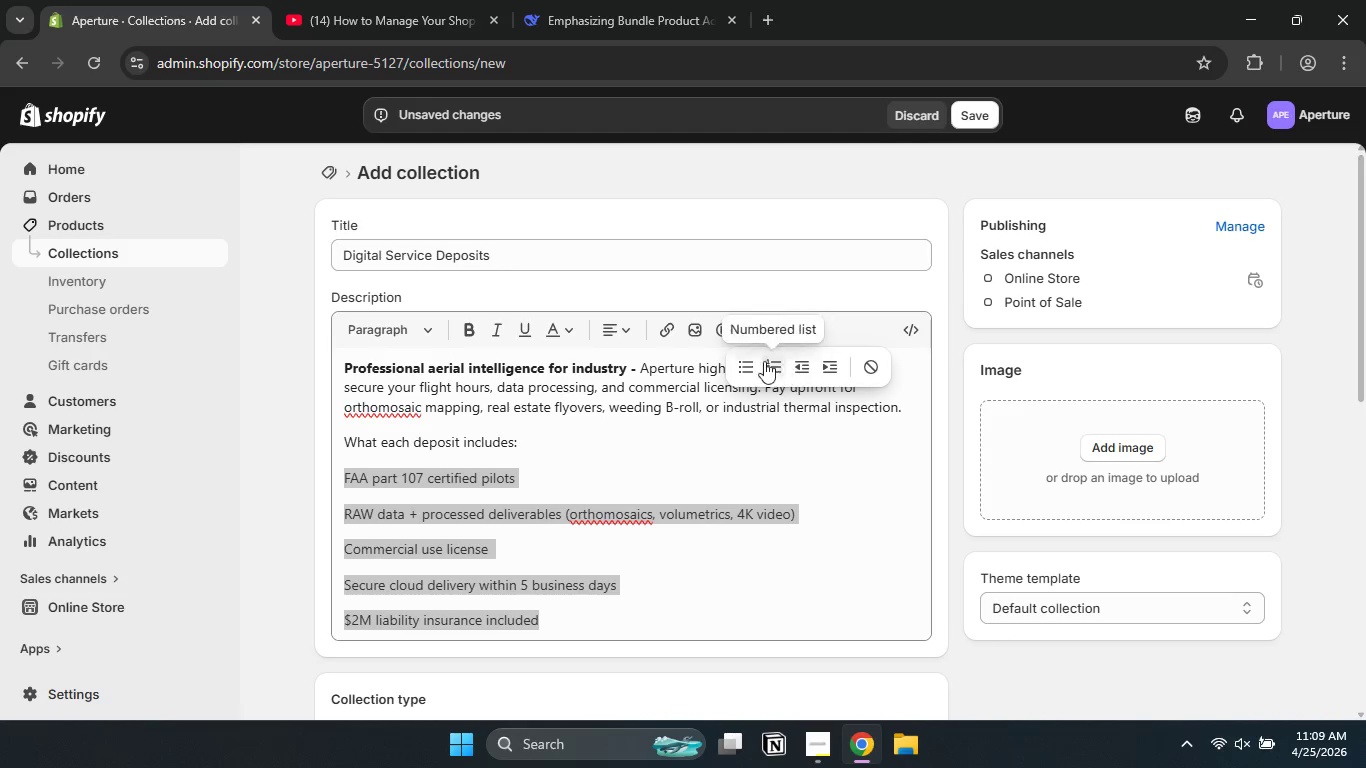 
left_click([747, 359])
 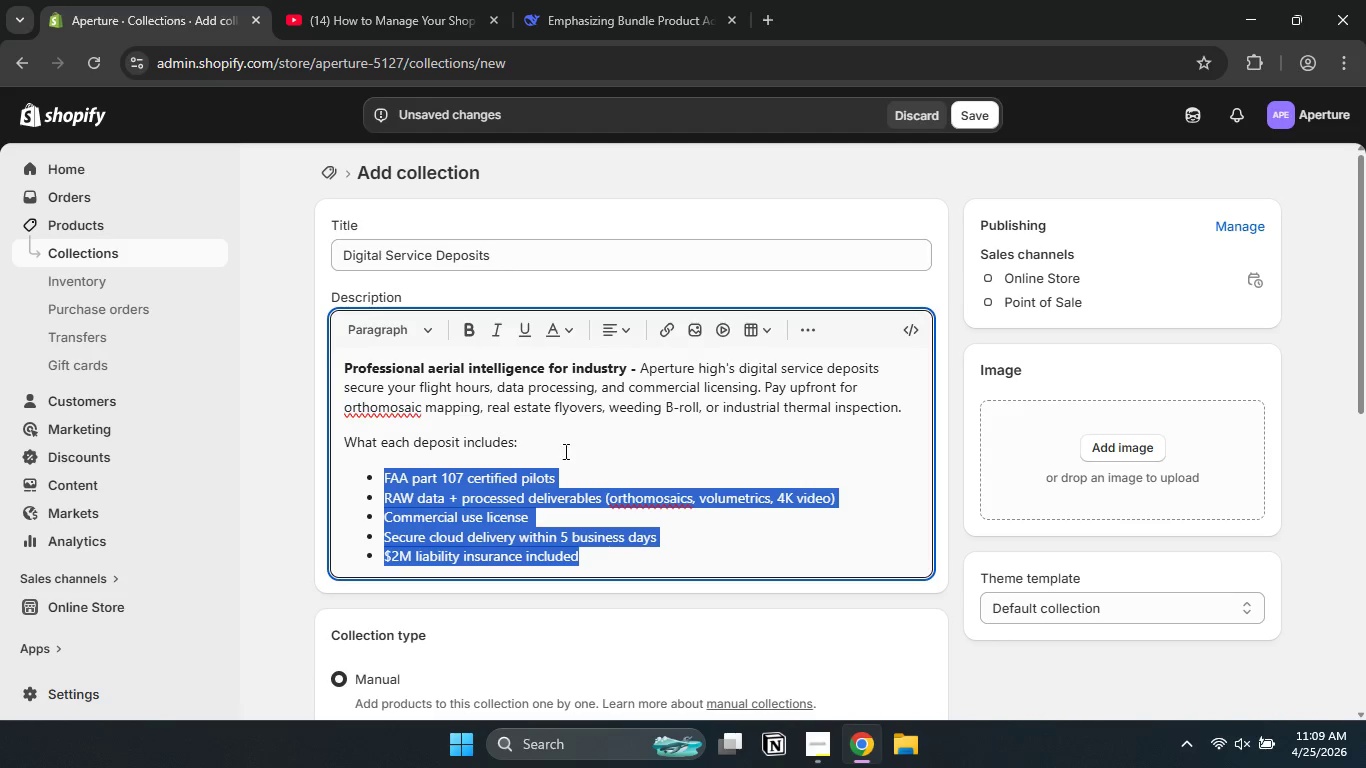 
left_click_drag(start_coordinate=[556, 446], to_coordinate=[302, 444])
 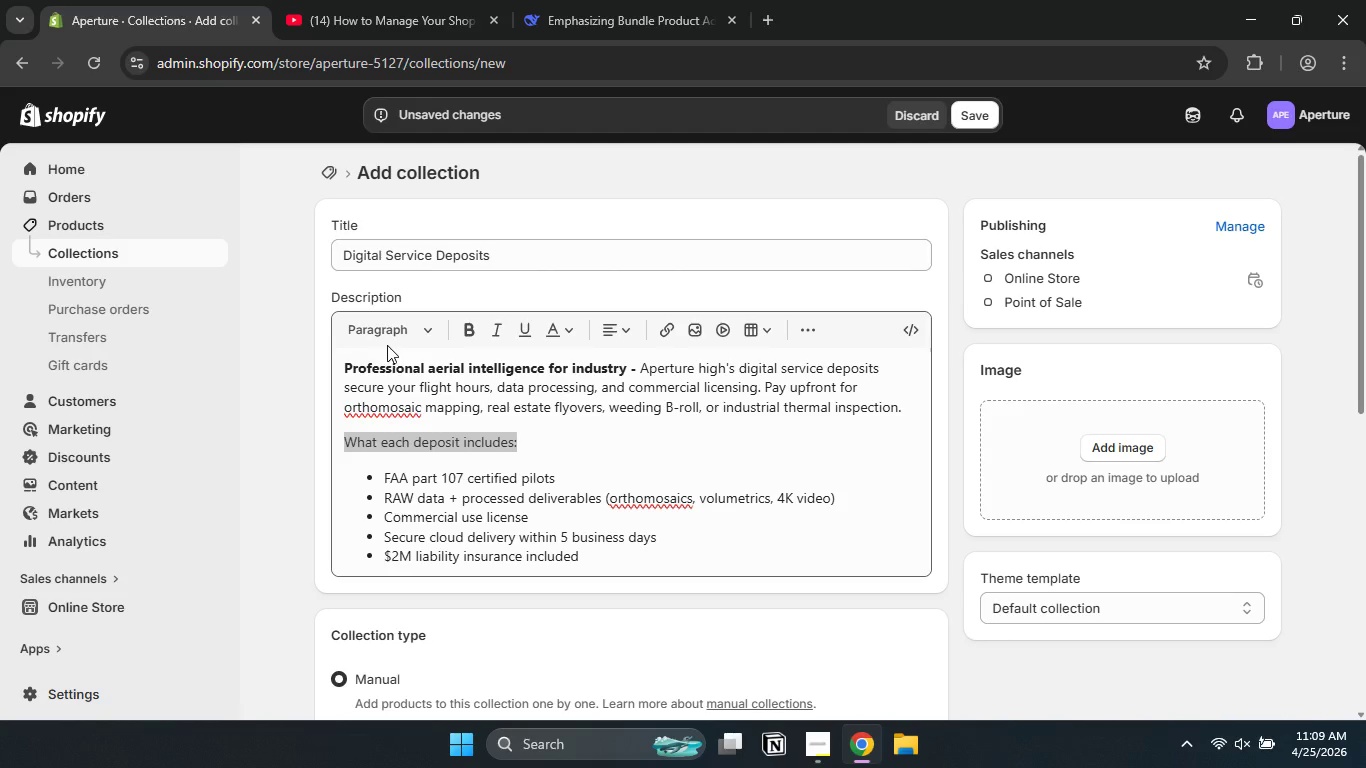 
double_click([394, 336])
 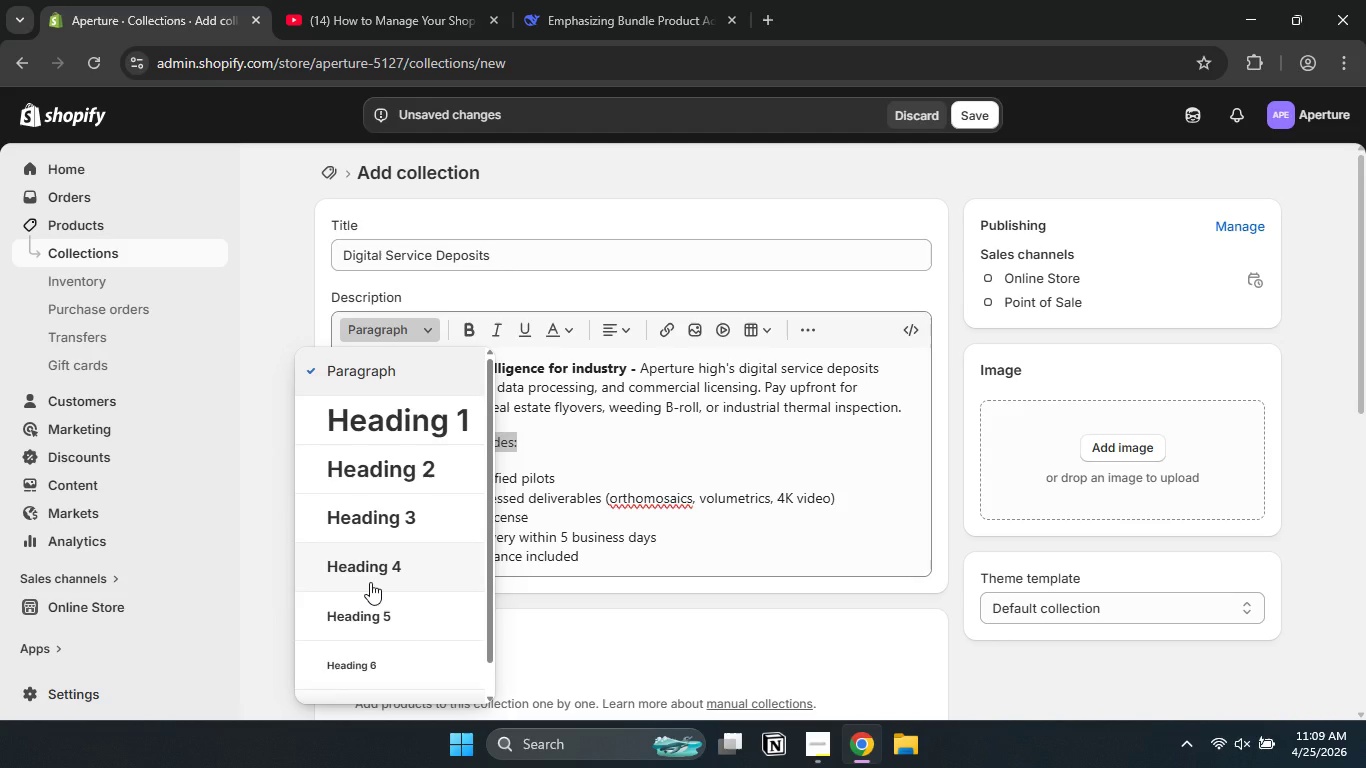 
left_click([370, 582])
 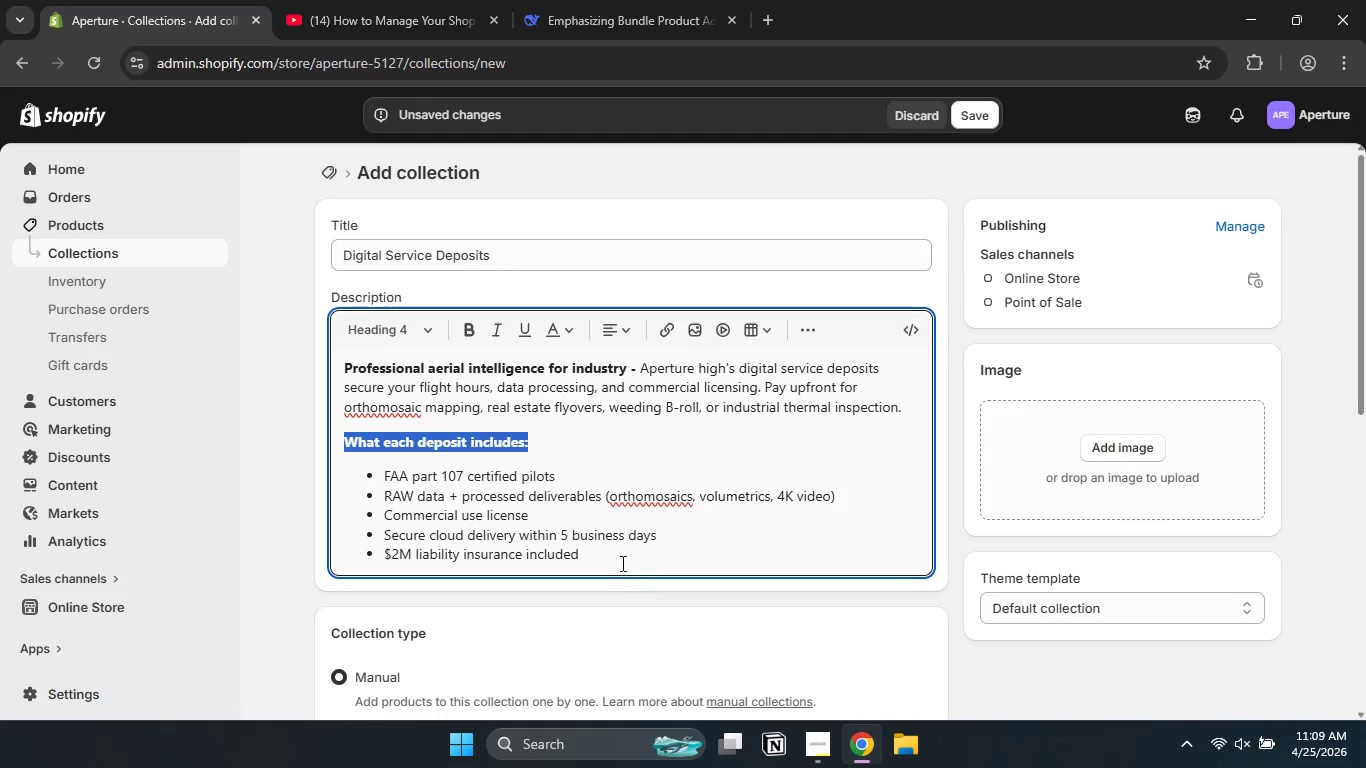 
left_click([613, 550])
 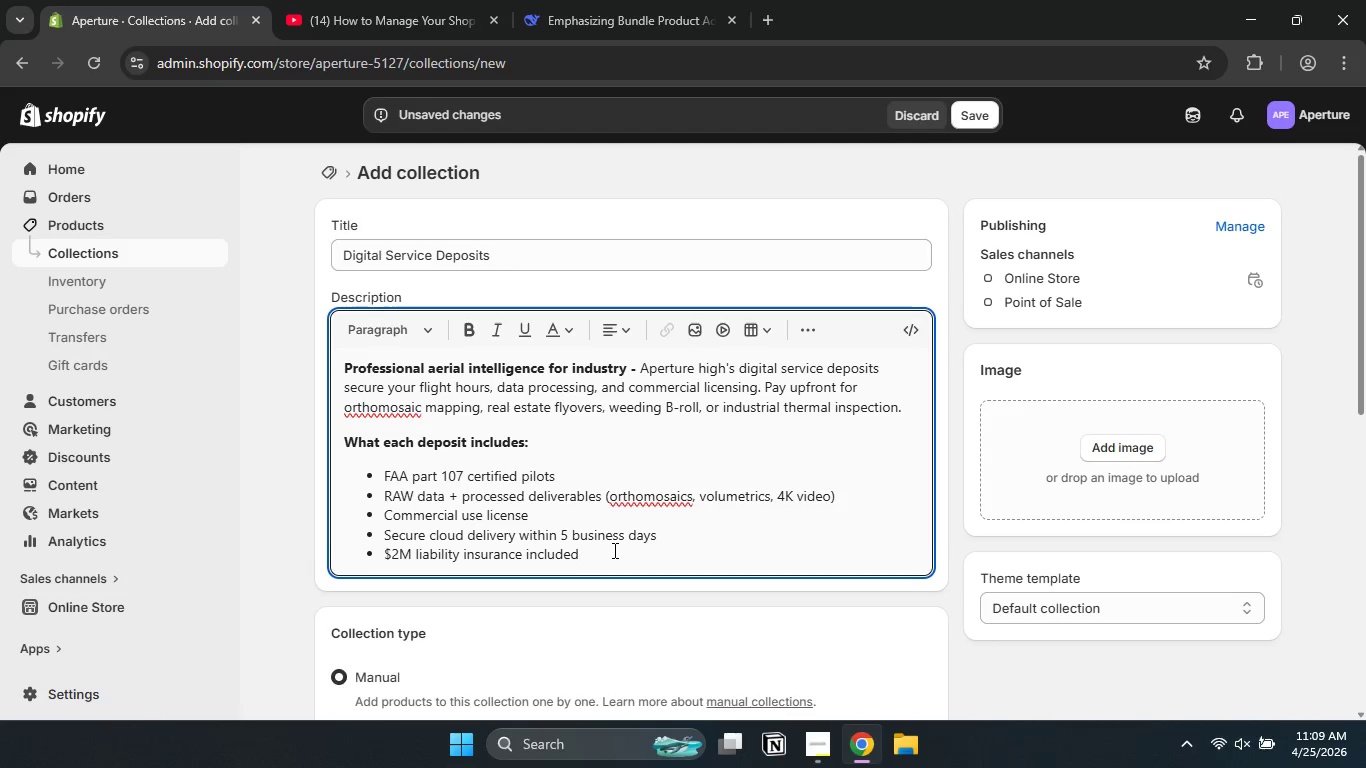 
key(Enter)
 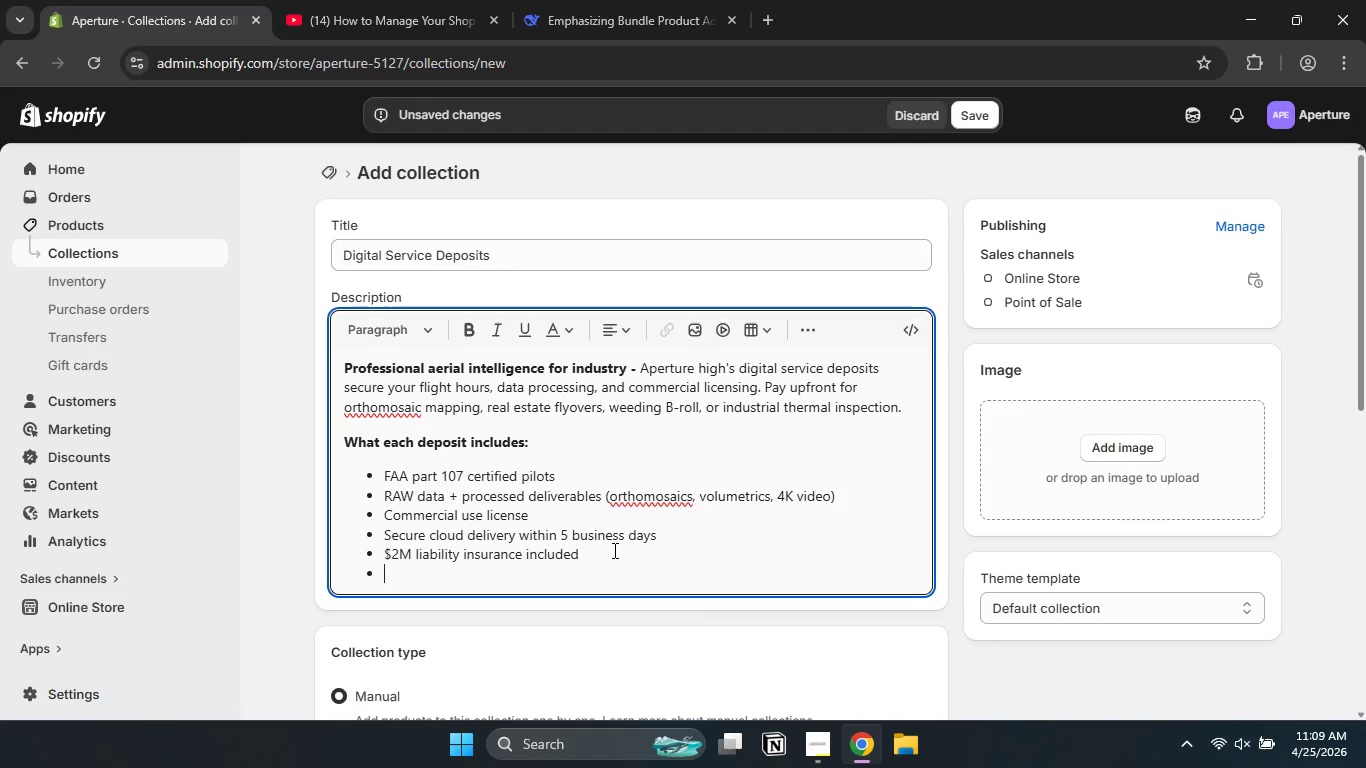 
key(Enter)
 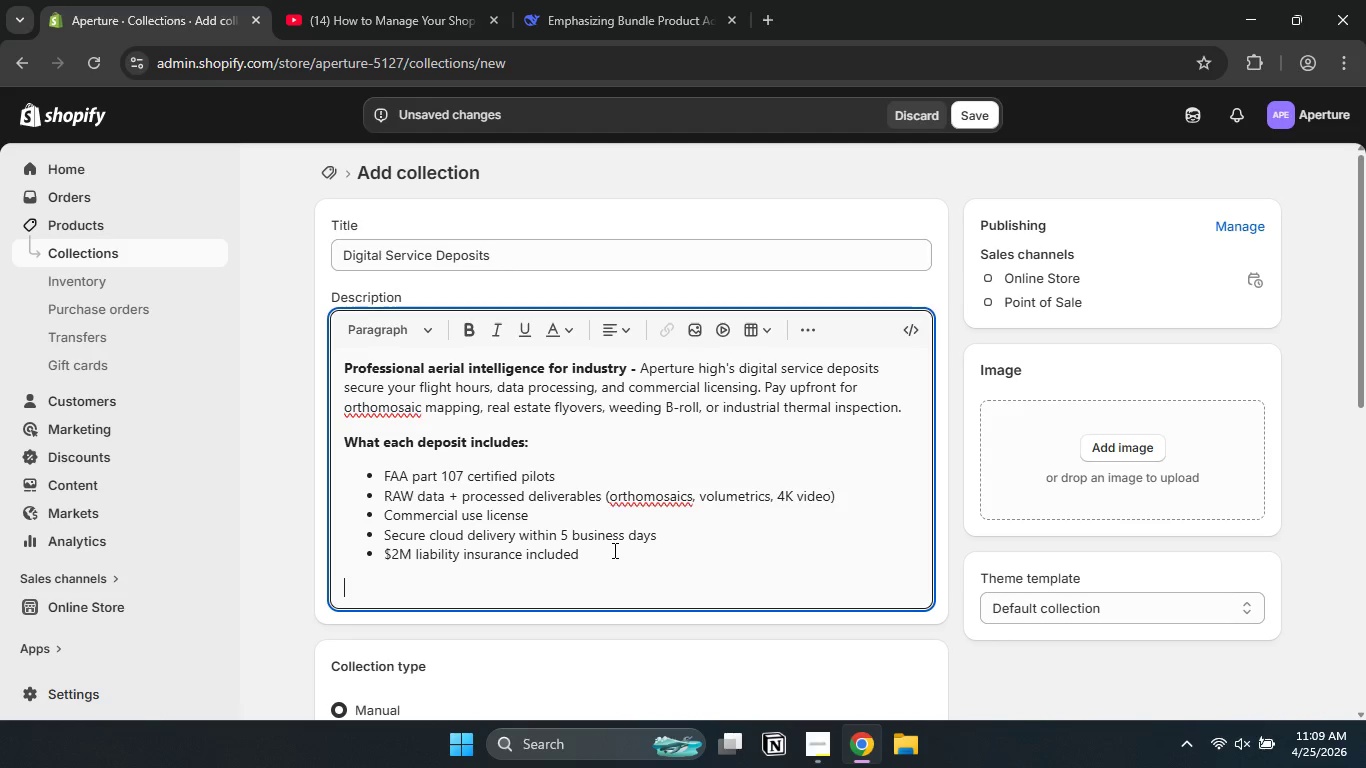 
hold_key(key=ShiftLeft, duration=1.53)
 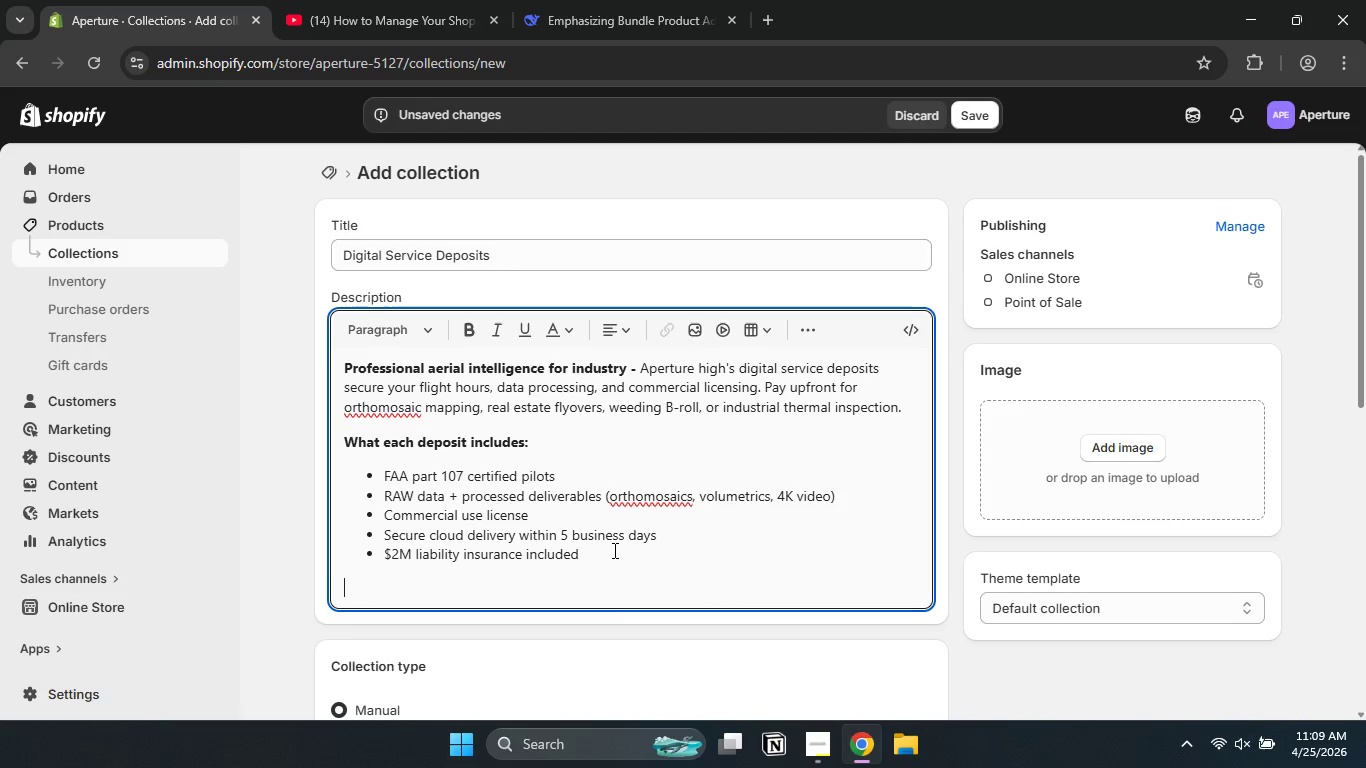 
type(Industies )
key(Backspace)
key(Backspace)
key(Backspace)
key(Backspace)
type(ries we serve:)
 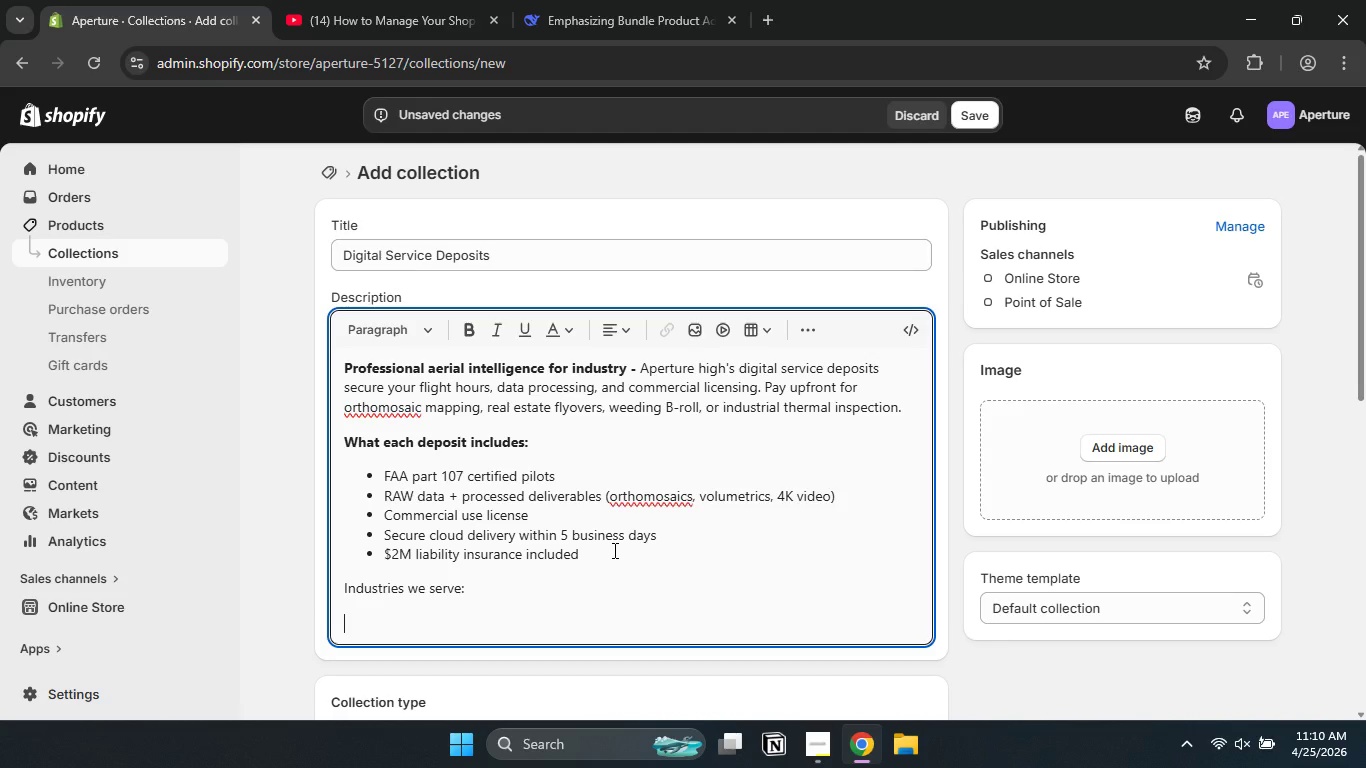 
 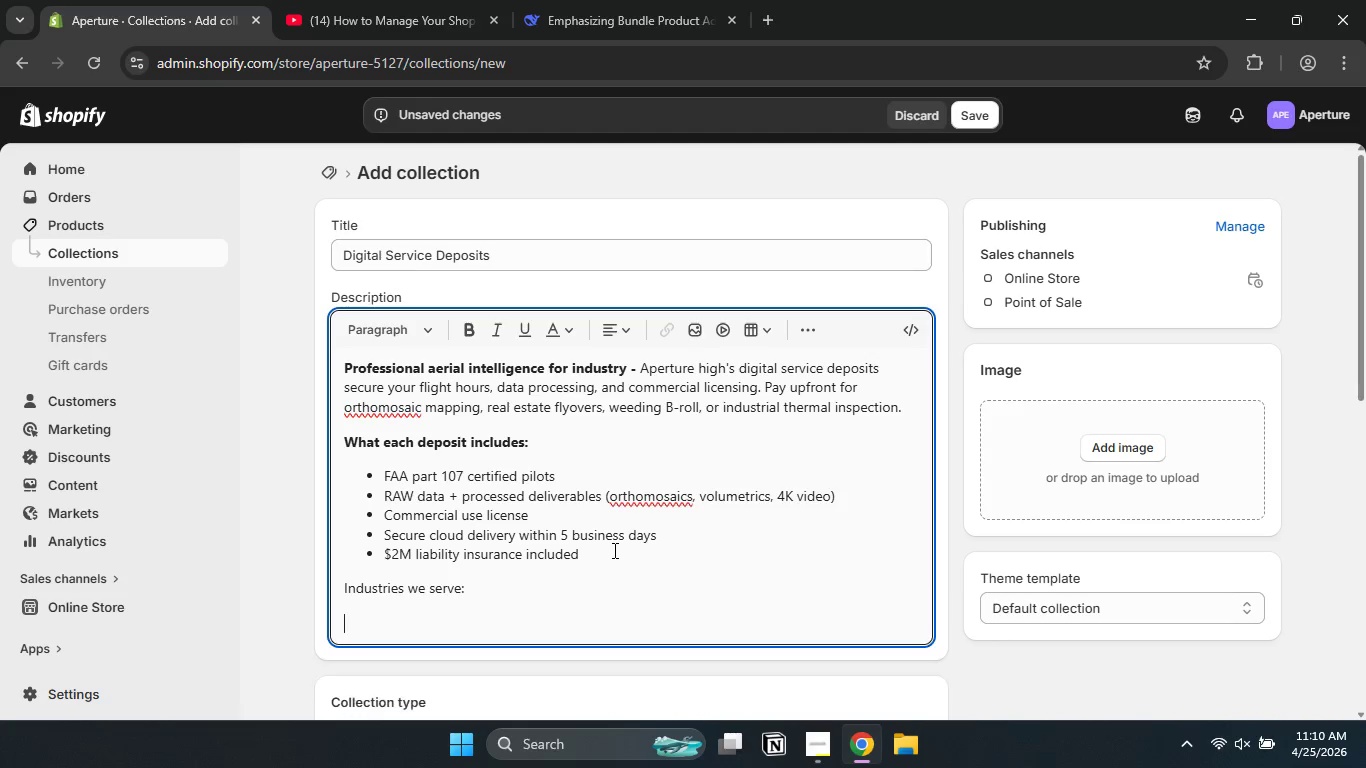 
key(Enter)
 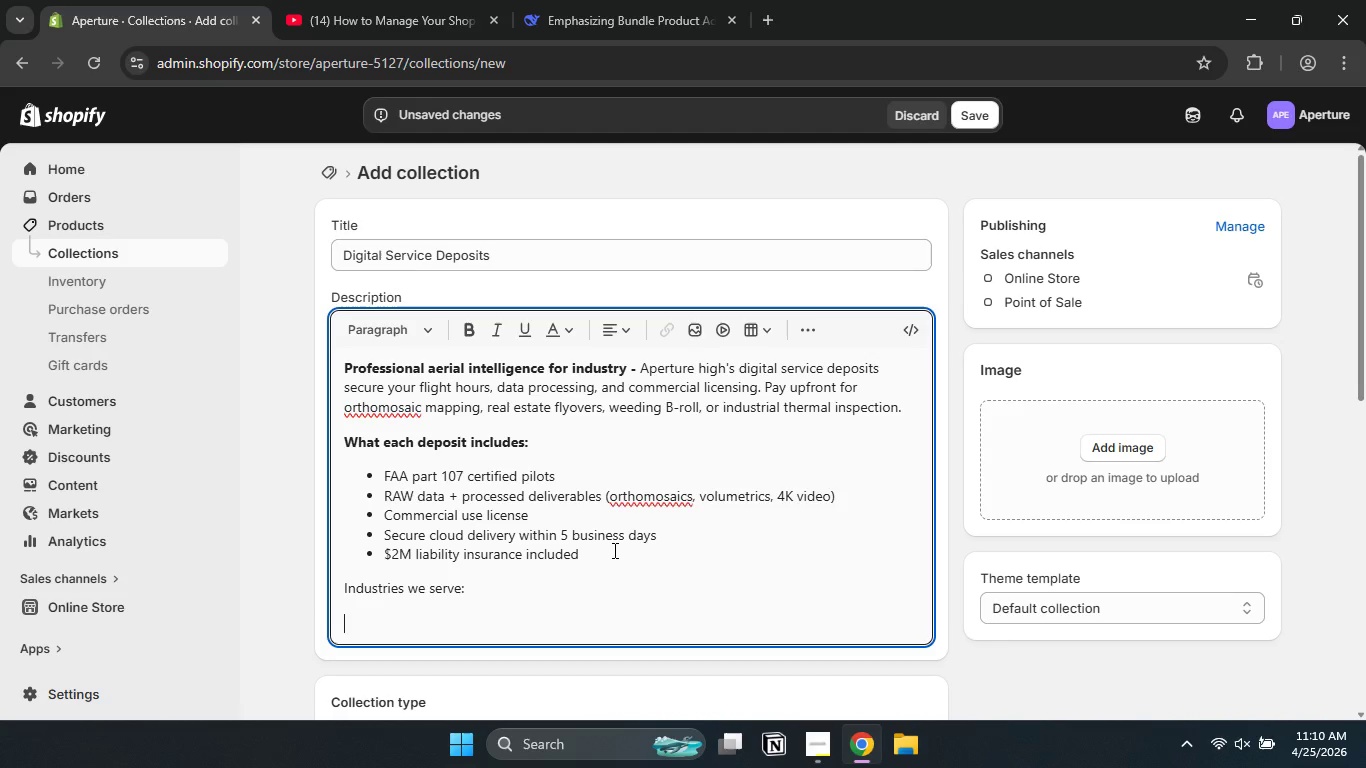 
type(Consrtaction, )
 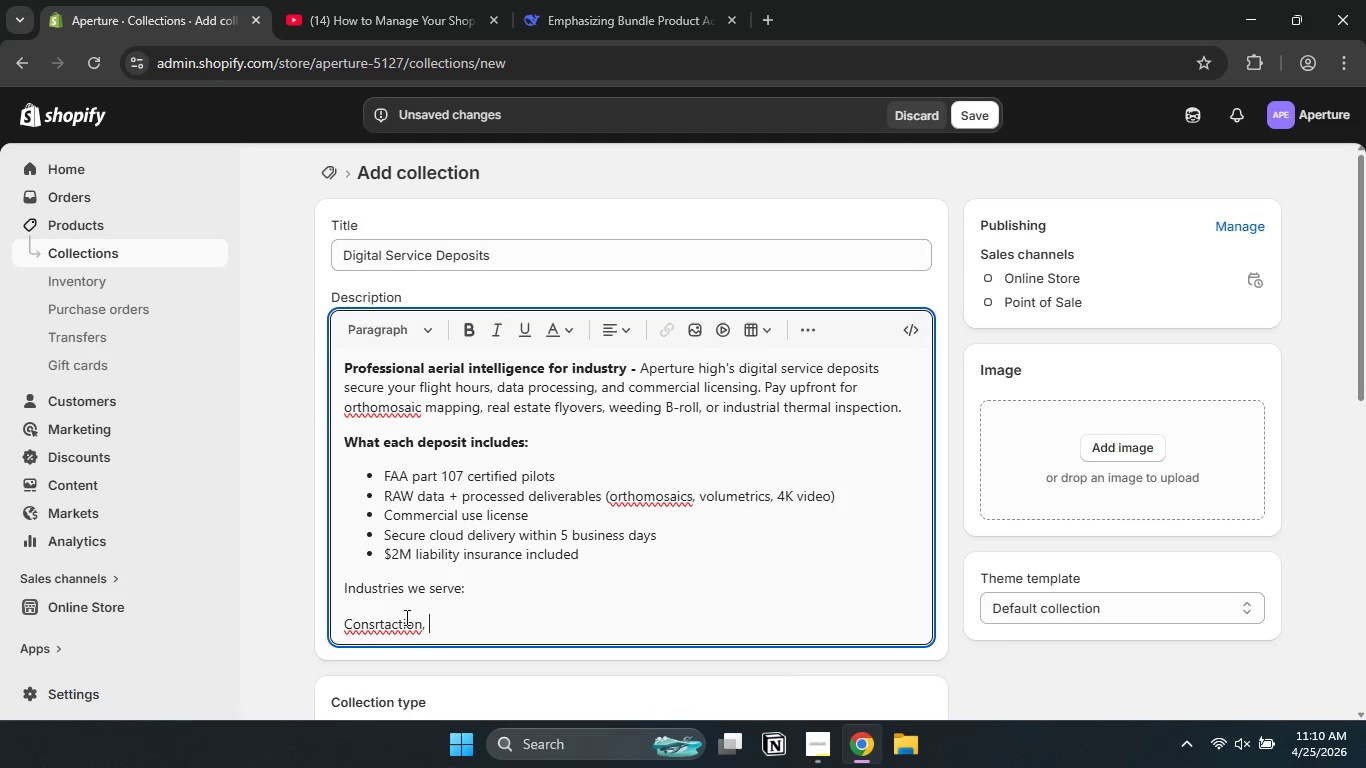 
double_click([391, 628])
 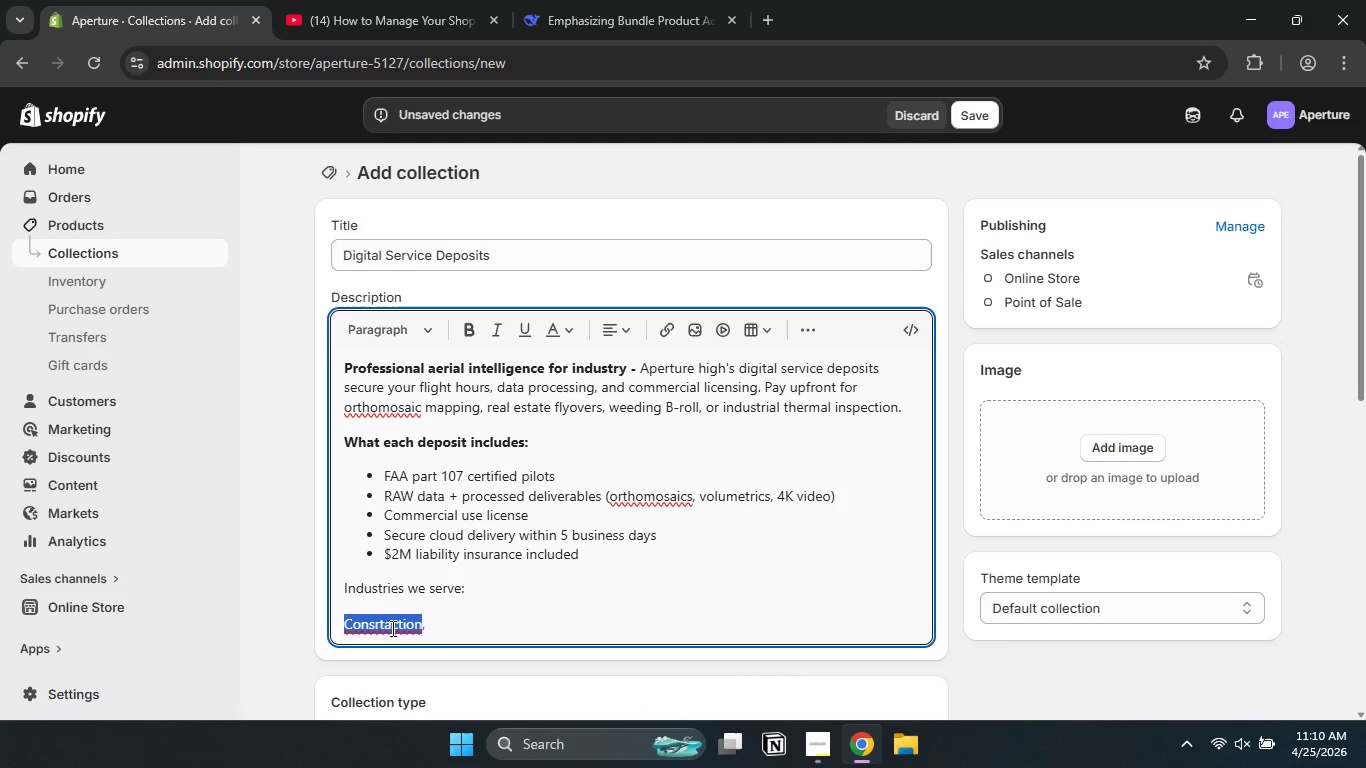 
type(Constraction)
 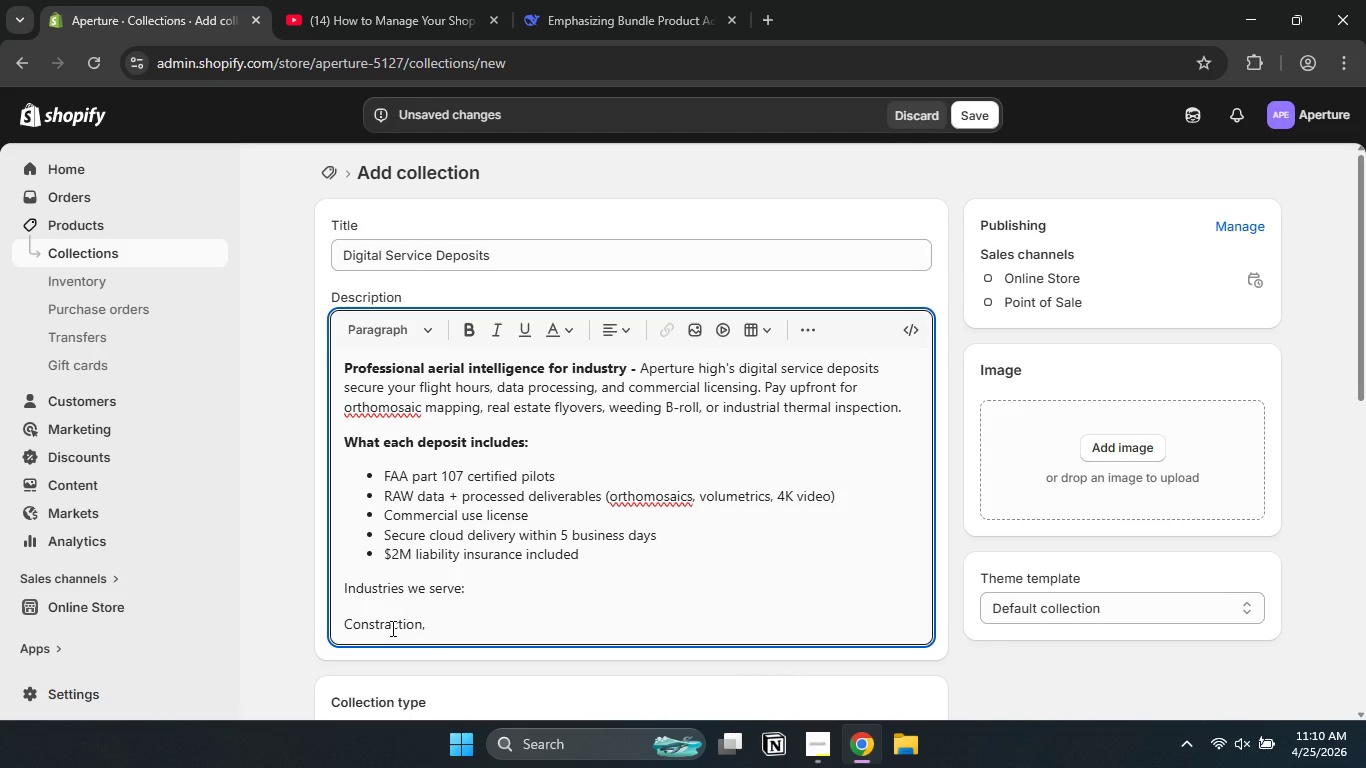 
key(ArrowRight)
 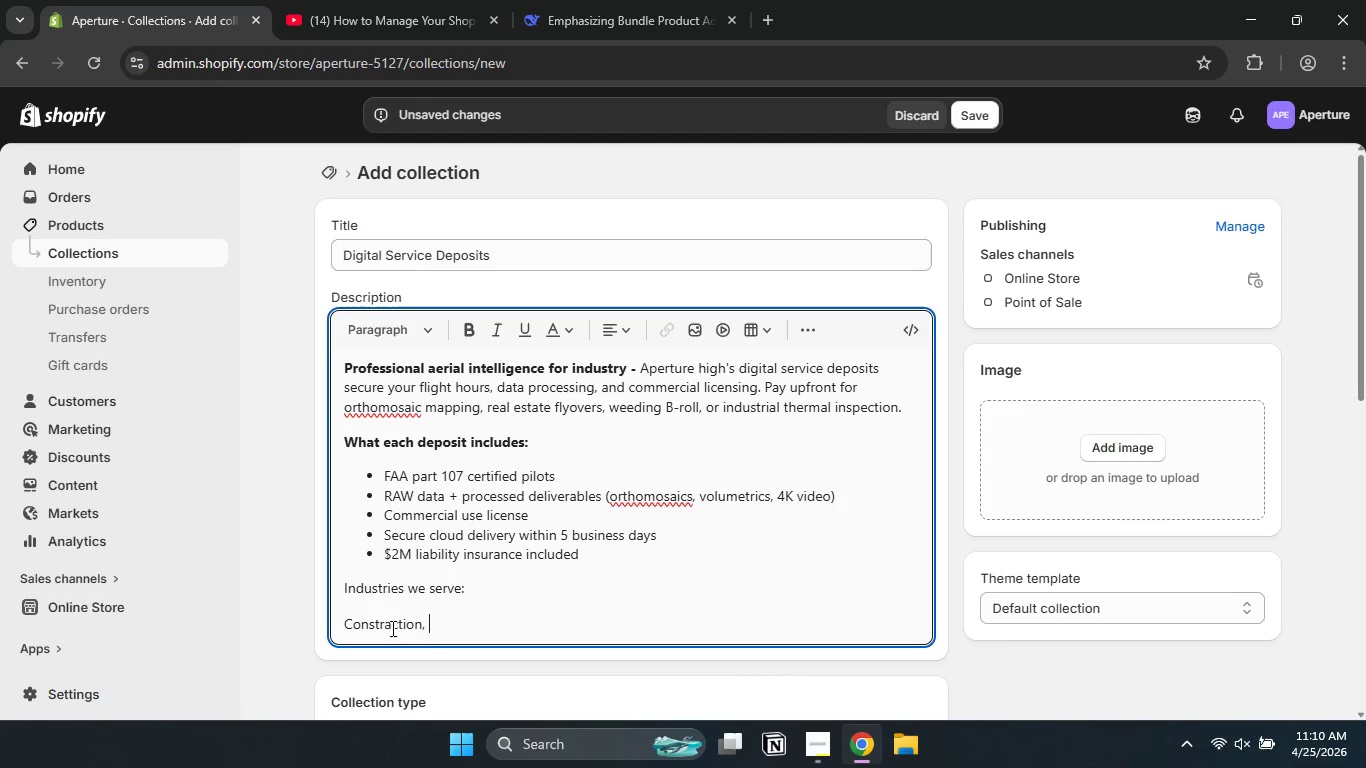 
key(ArrowRight)
 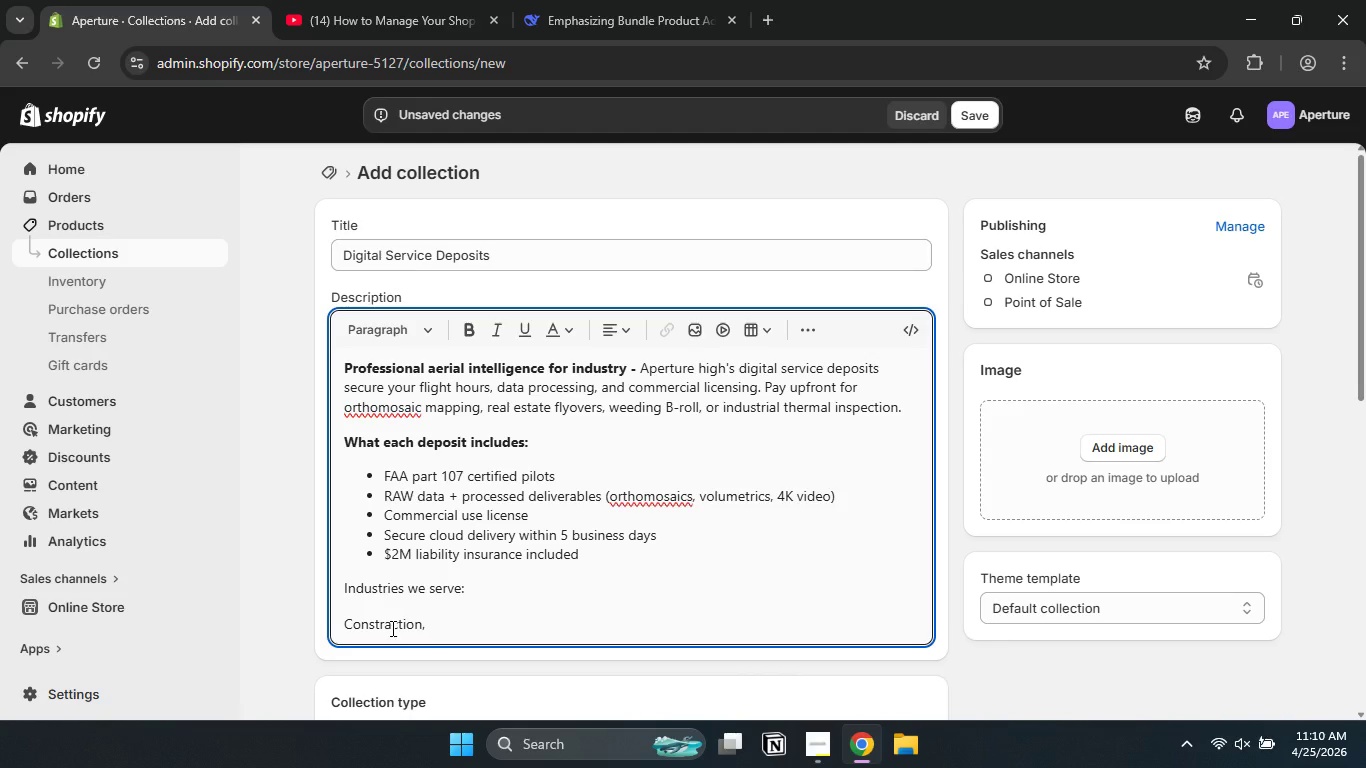 
hold_key(key=ShiftLeft, duration=0.58)
 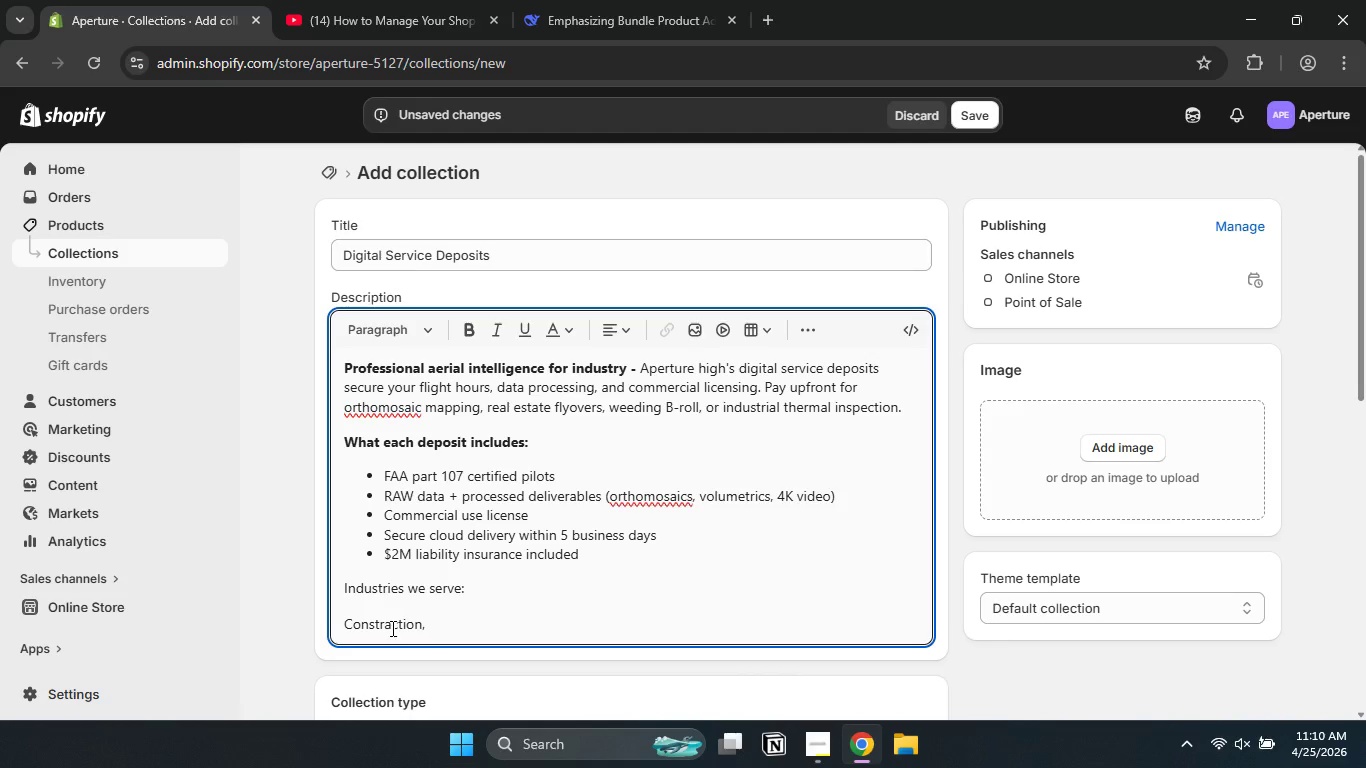 
type(real estate)
 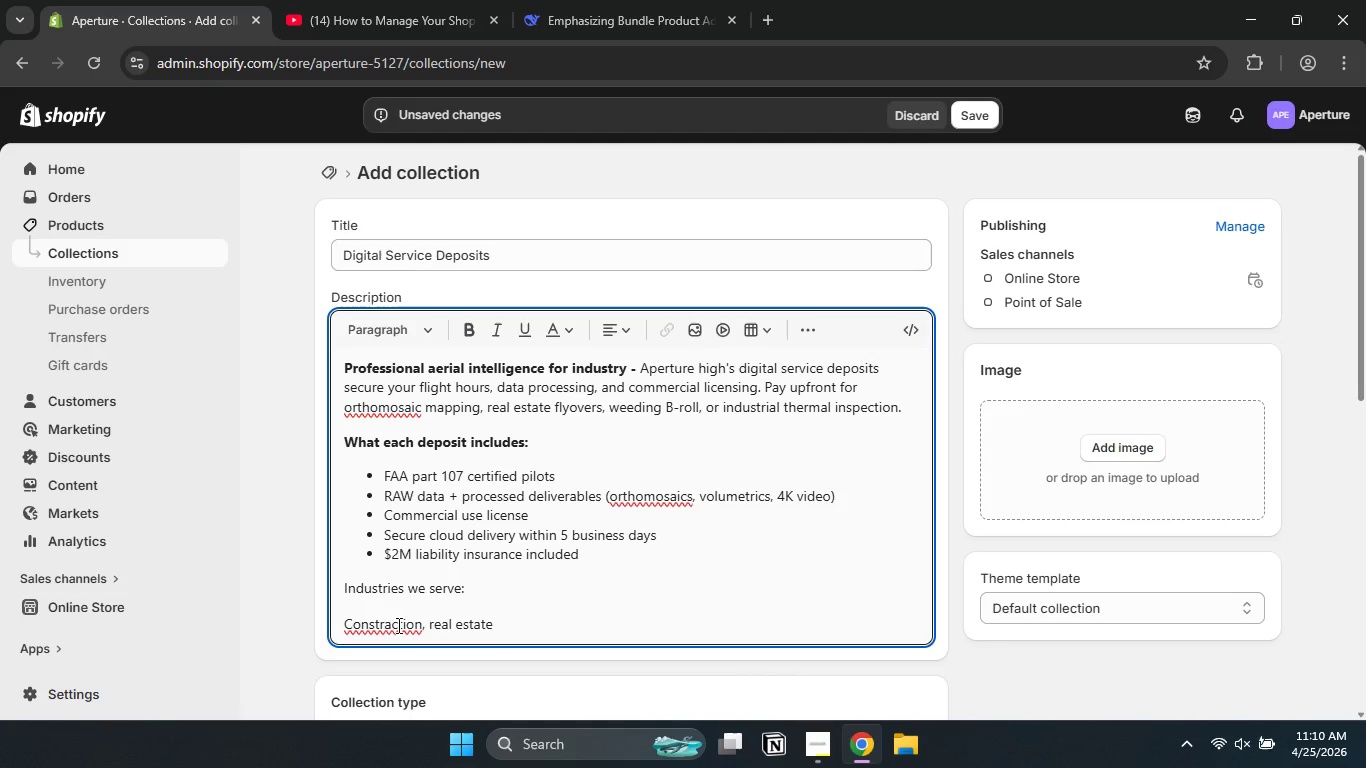 
left_click([391, 623])
 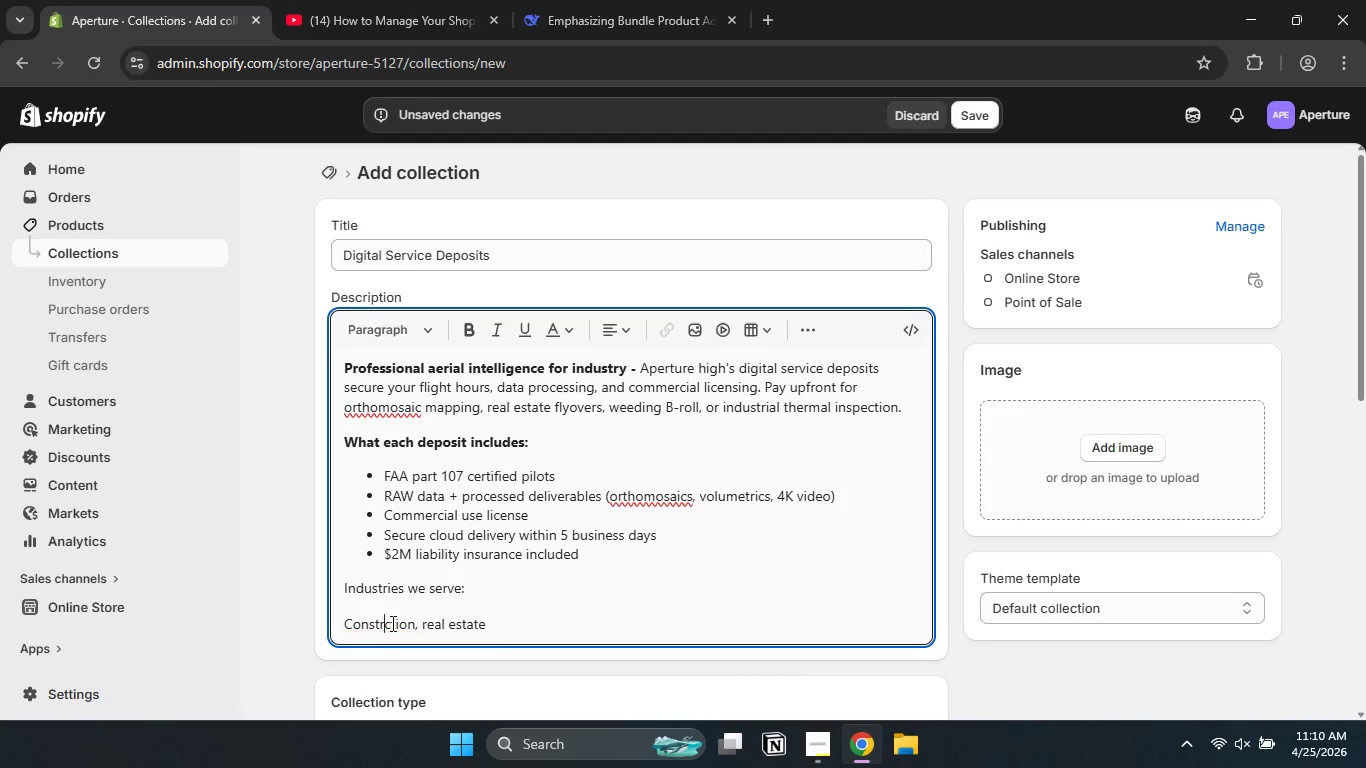 
key(Backspace)
 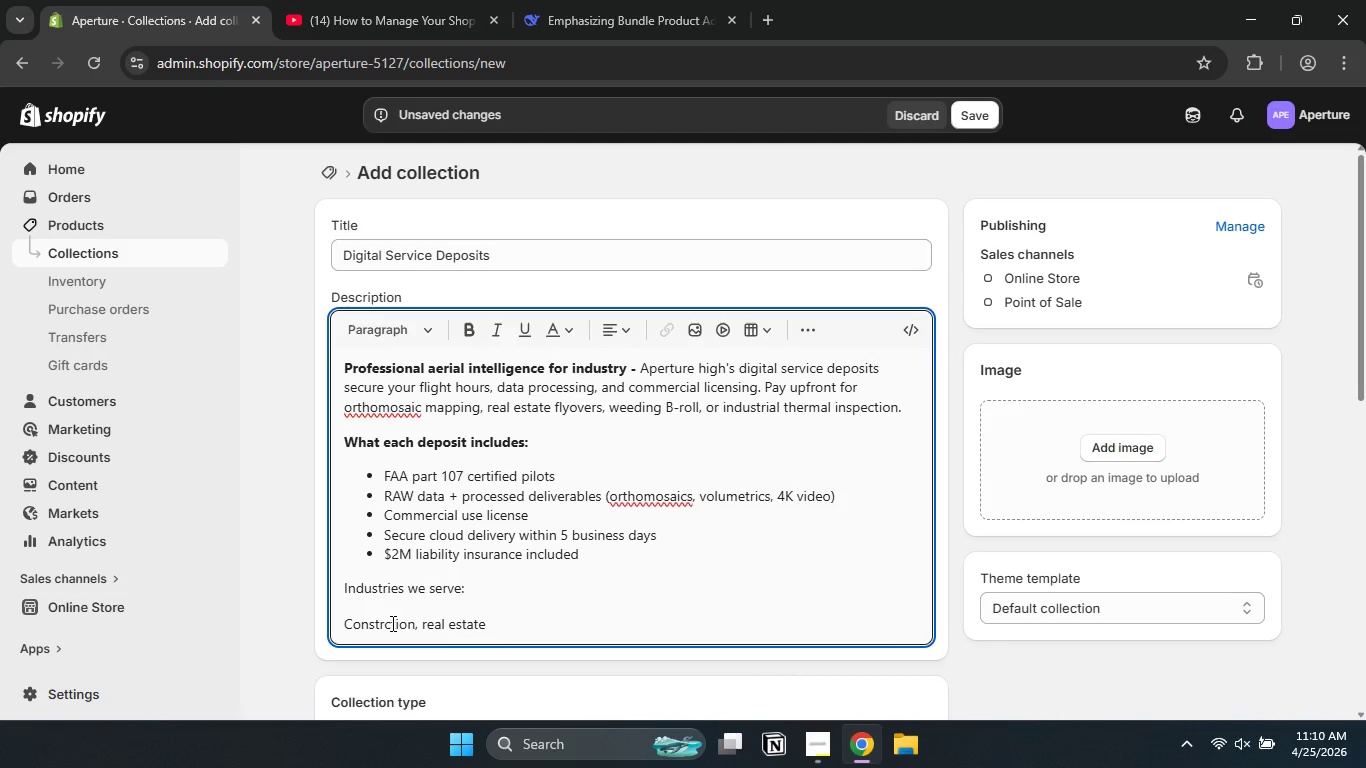 
key(U)
 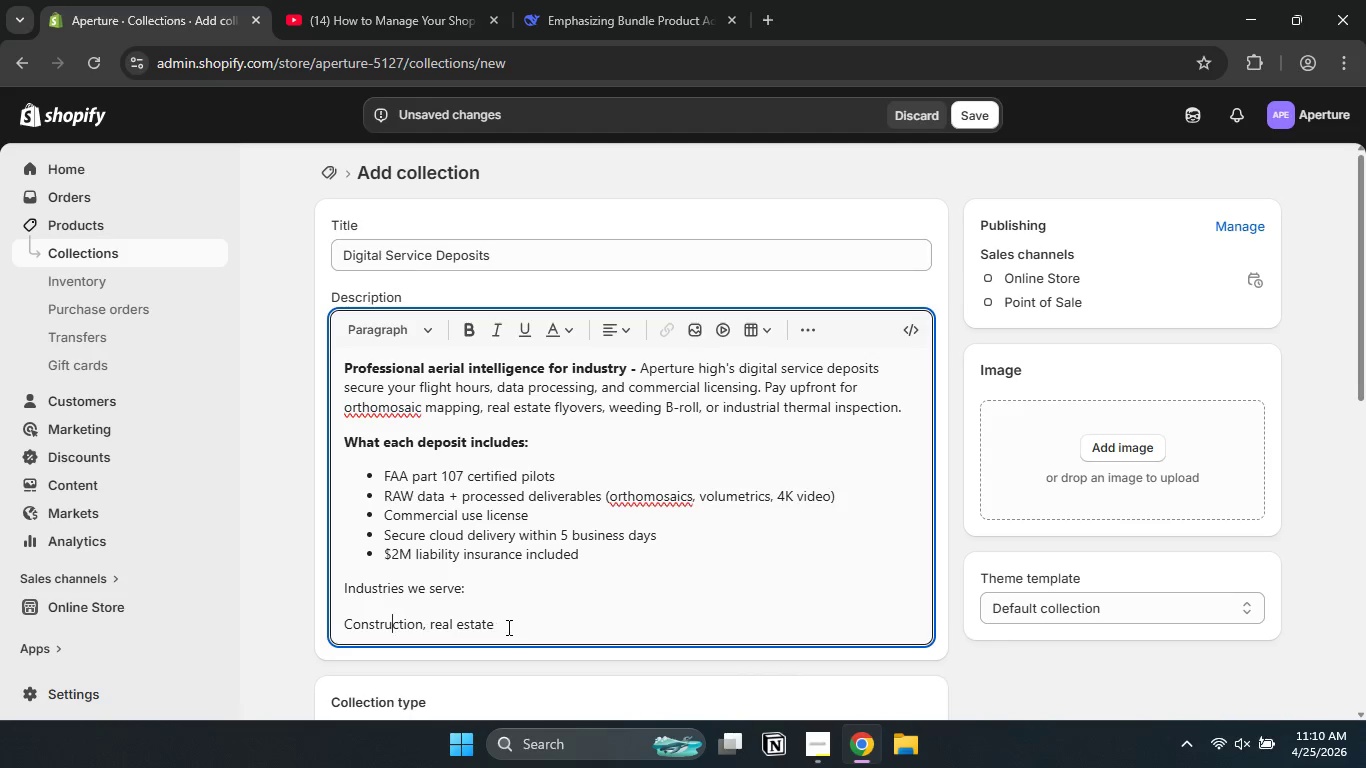 
left_click([507, 627])
 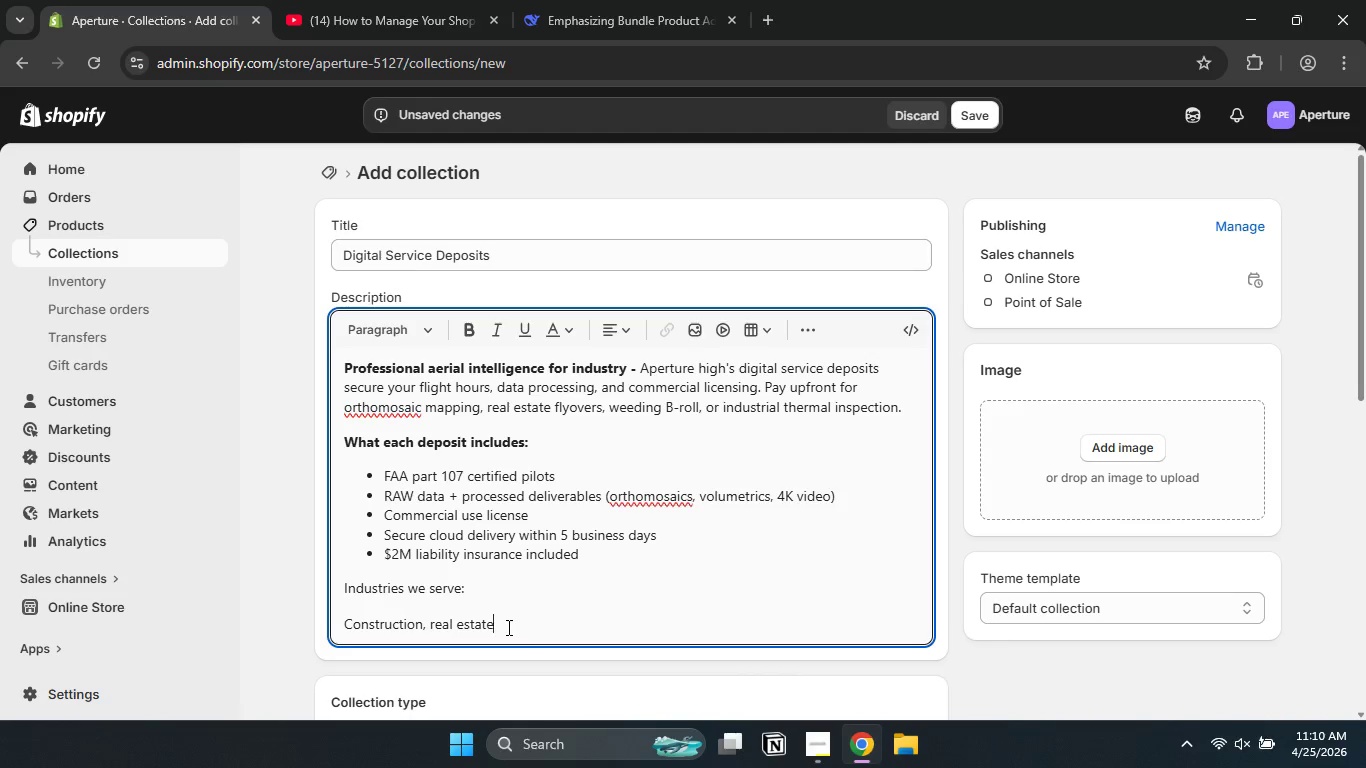 
type(, weedings, infrastructure)
 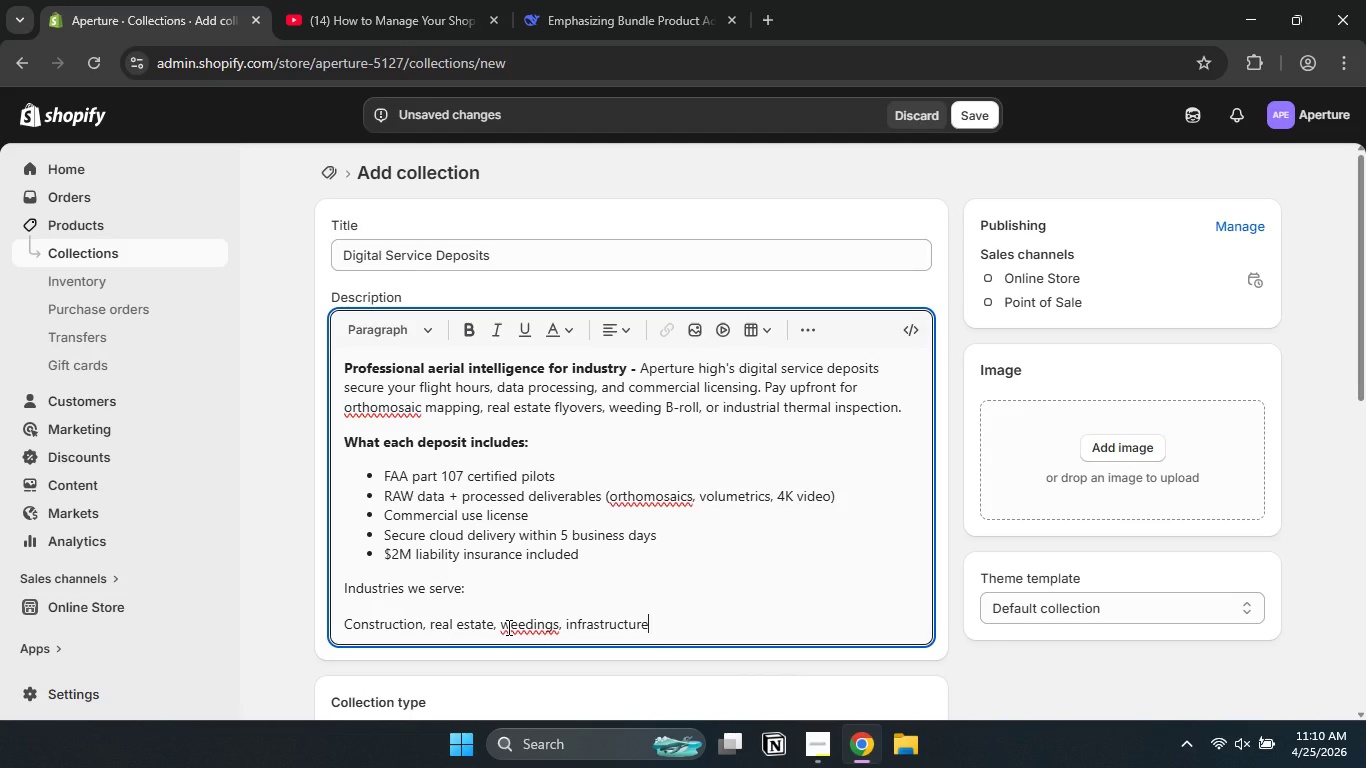 
type(, energy )
key(Backspace)
type(, and civil engineering)
 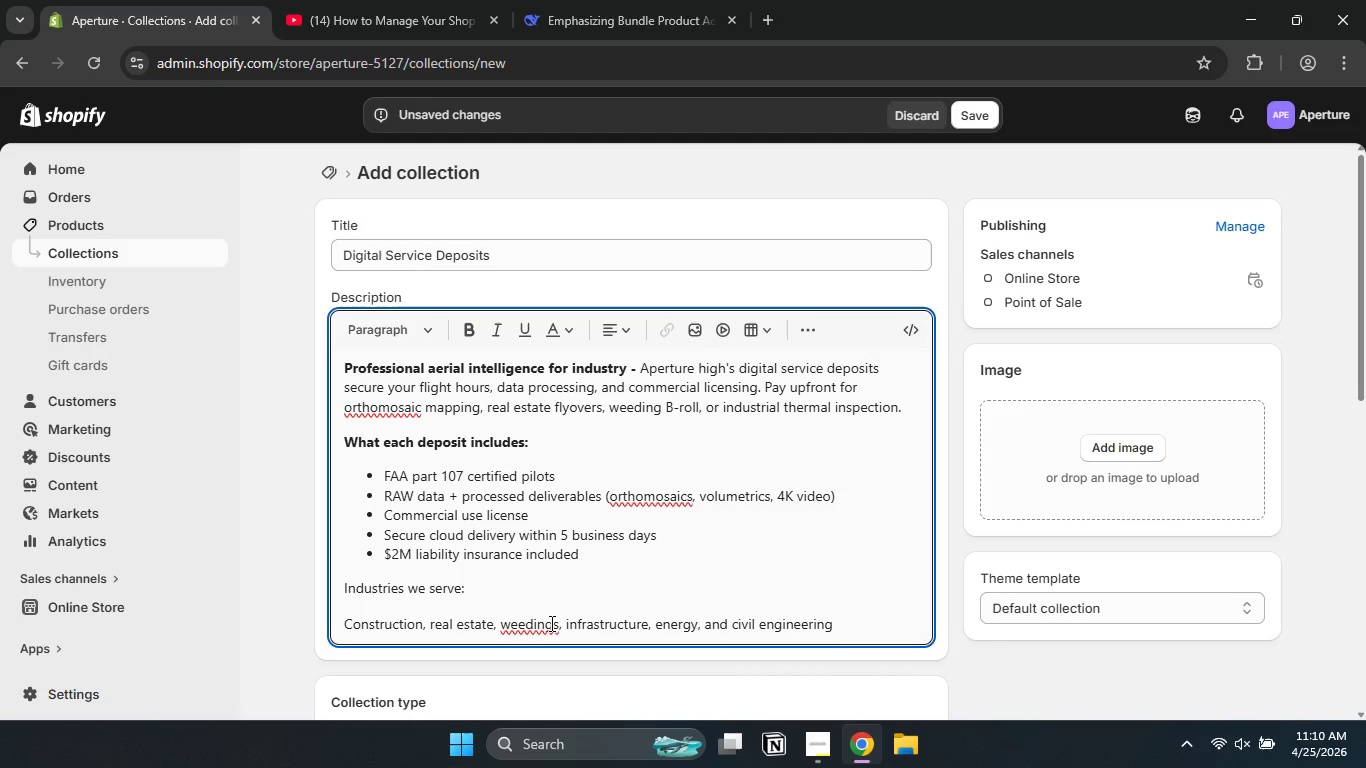 
left_click([530, 623])
 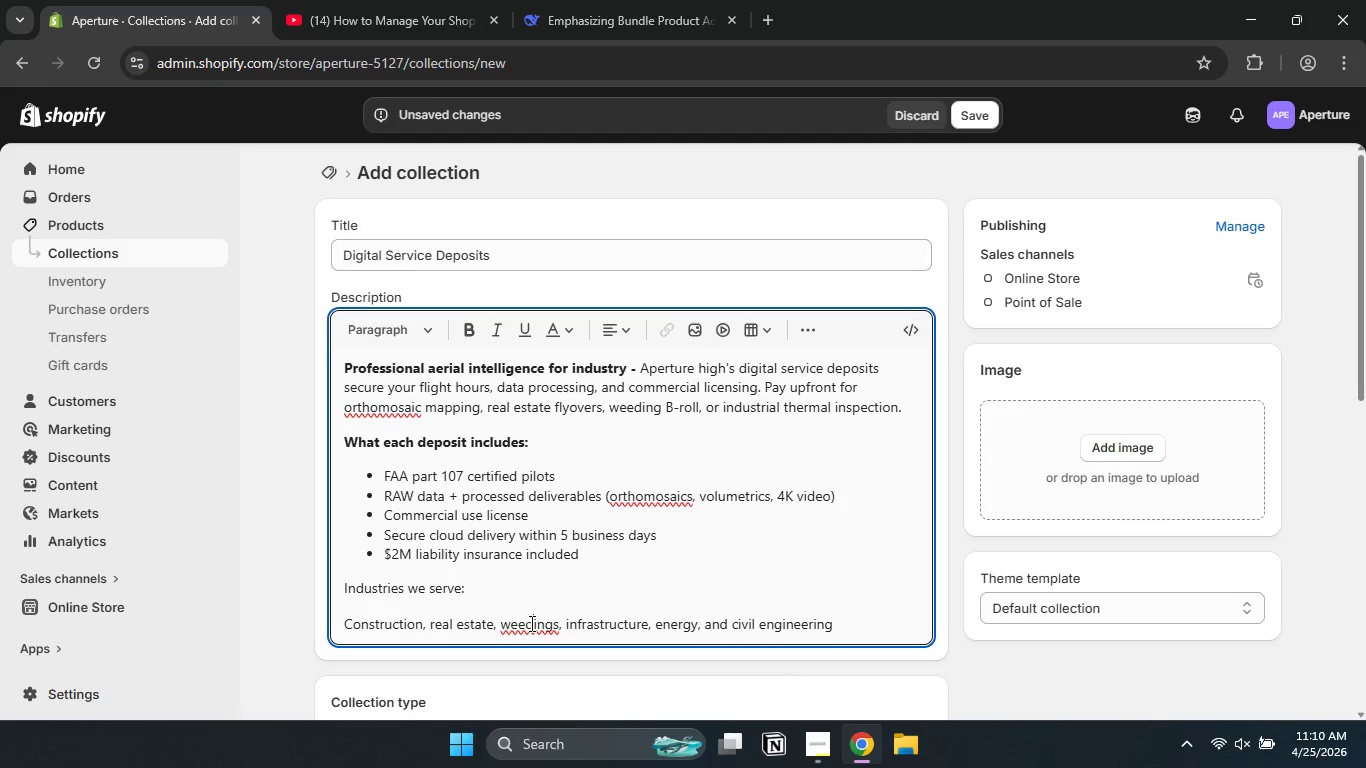 
key(Backspace)
key(Backspace)
type(dd)
 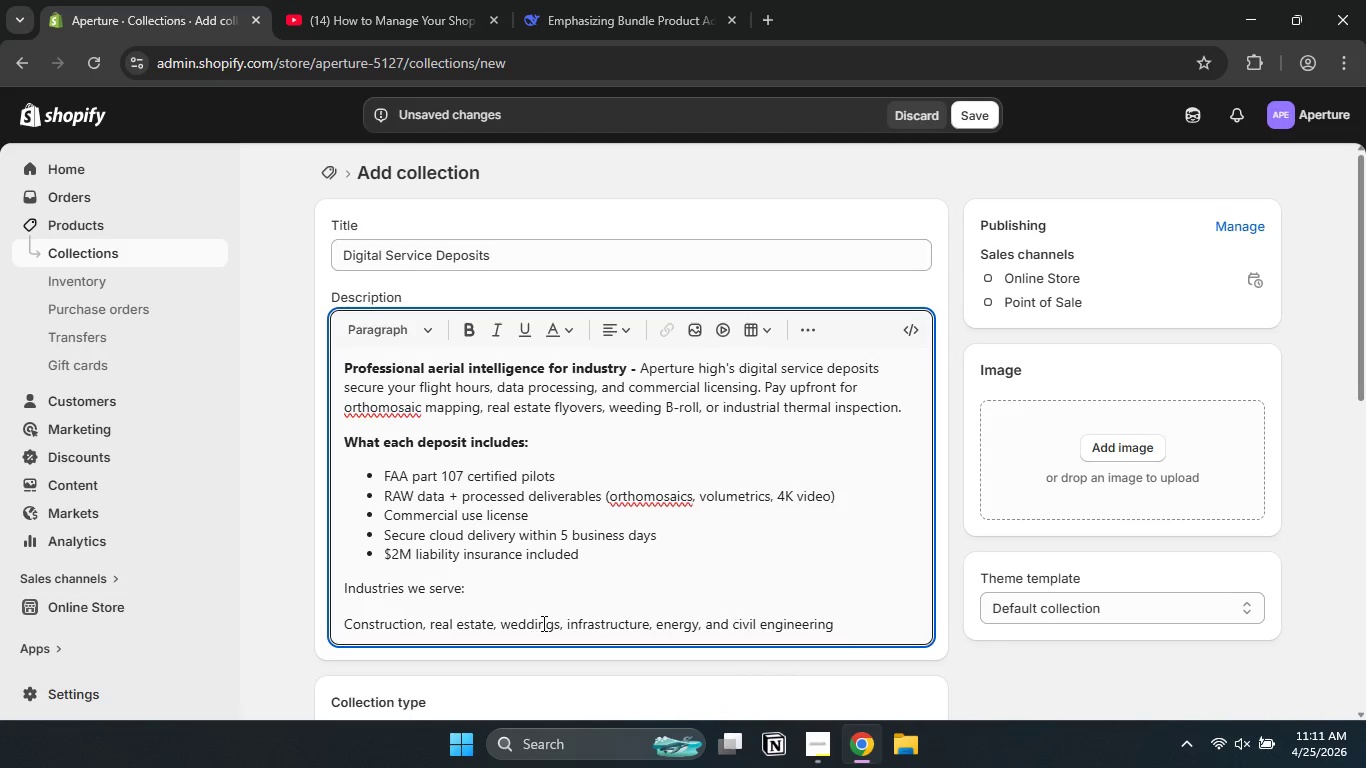 
left_click([542, 623])
 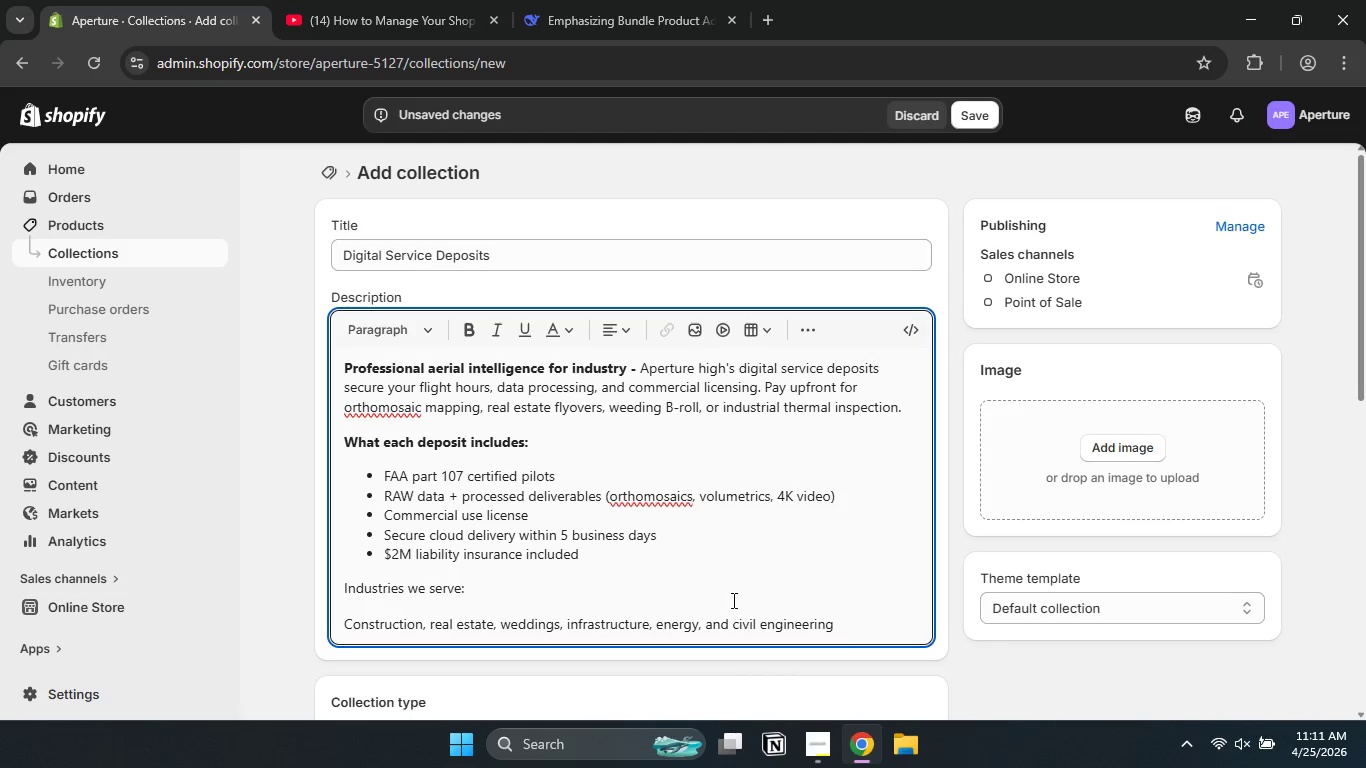 
left_click([732, 600])
 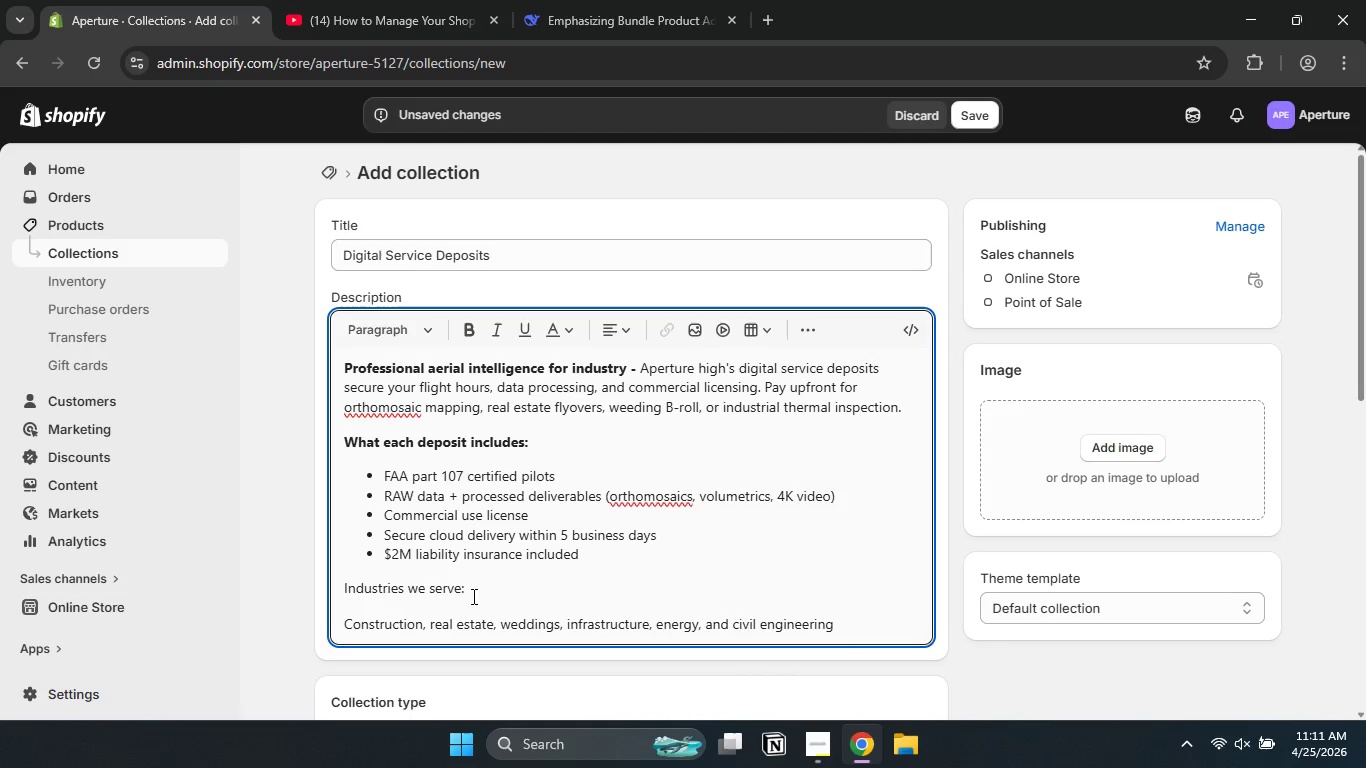 
left_click_drag(start_coordinate=[489, 592], to_coordinate=[298, 592])
 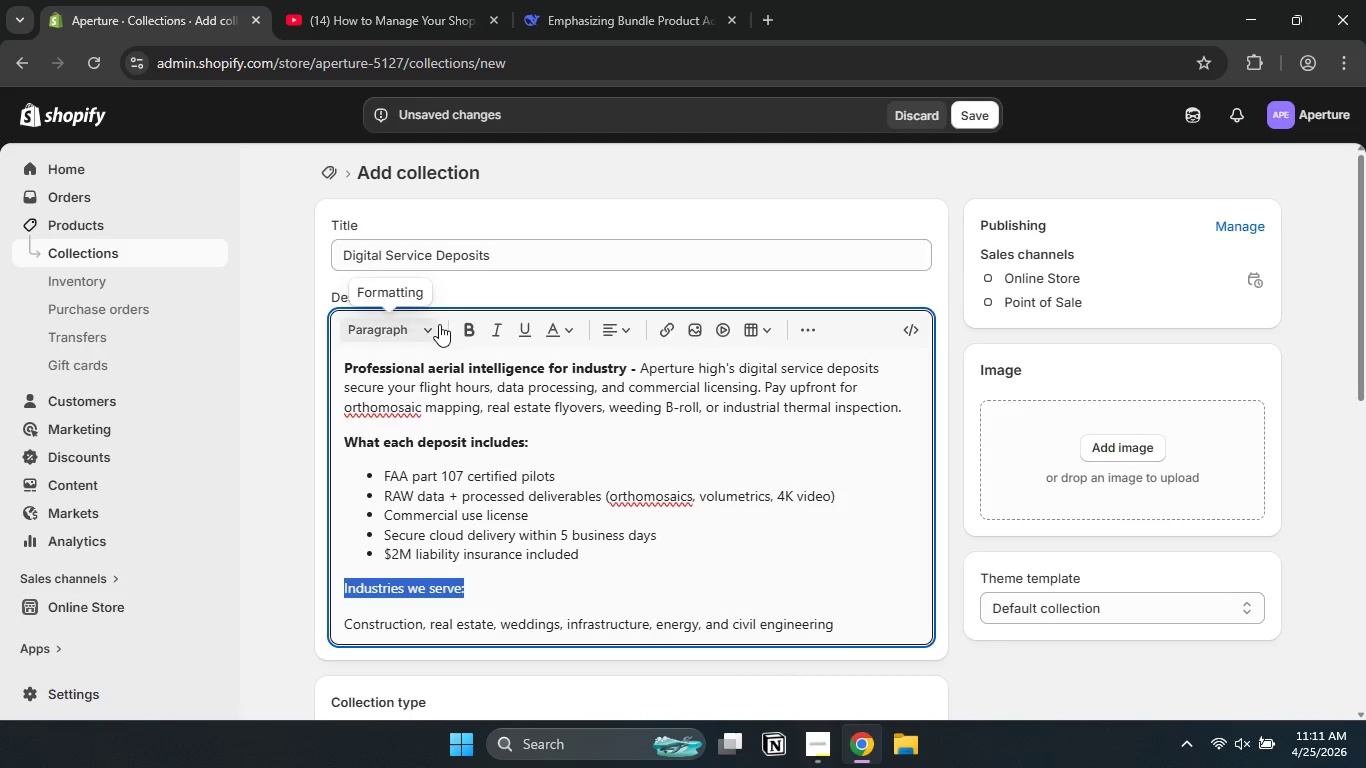 
left_click([431, 329])
 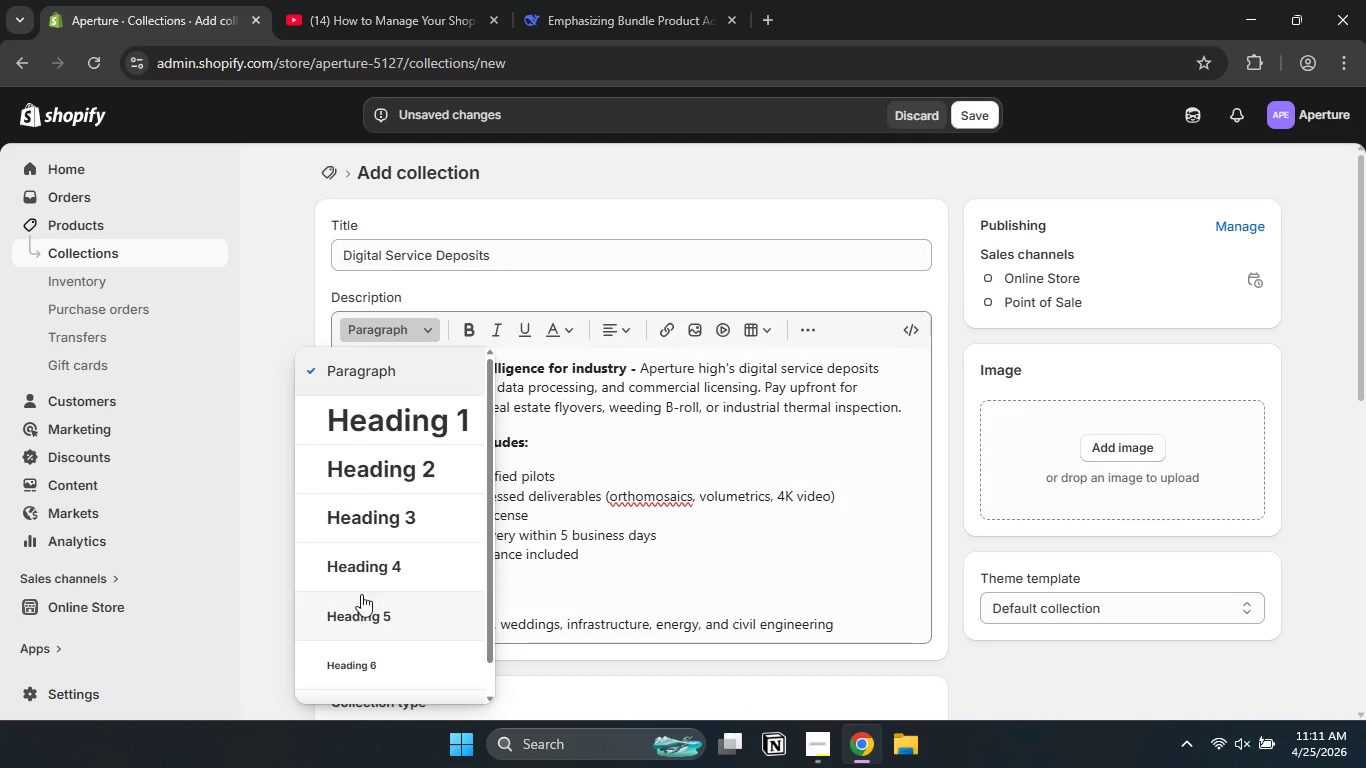 
left_click([362, 571])
 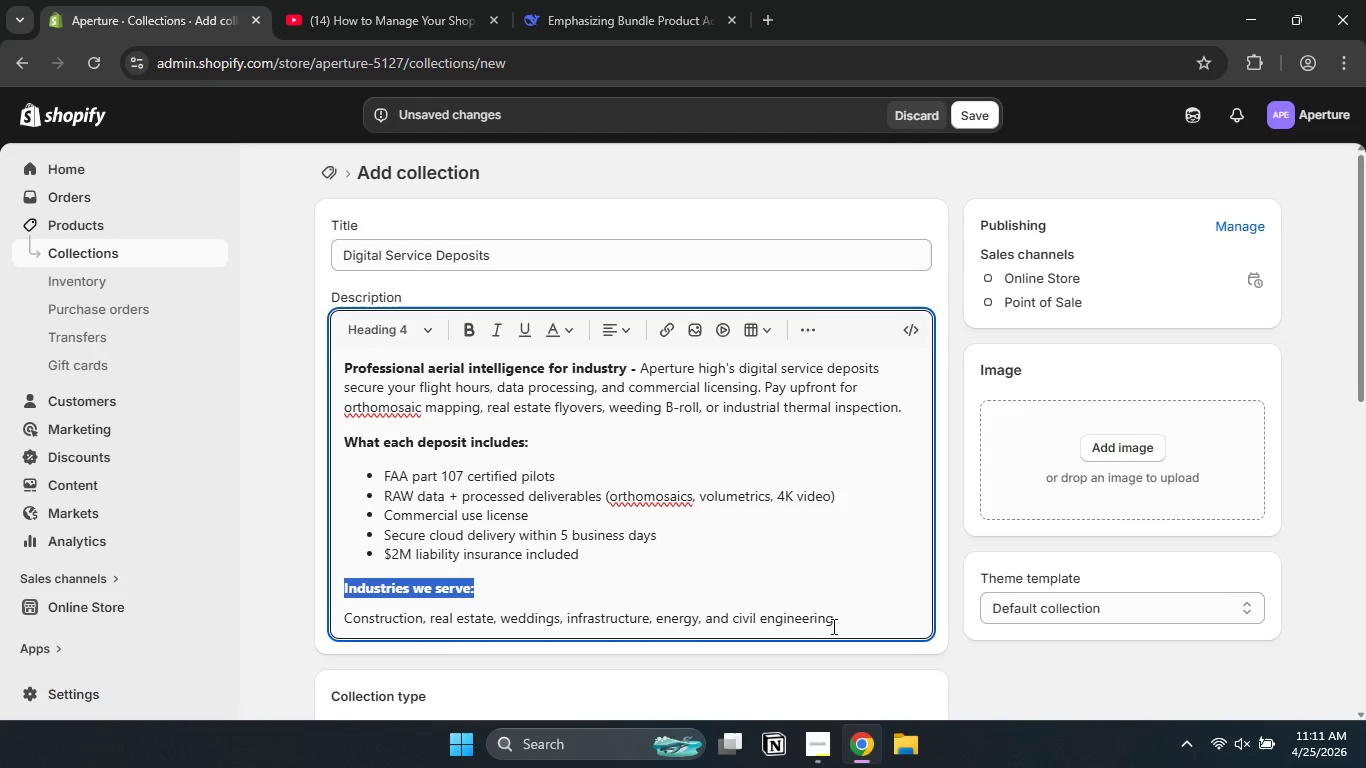 
left_click([865, 621])
 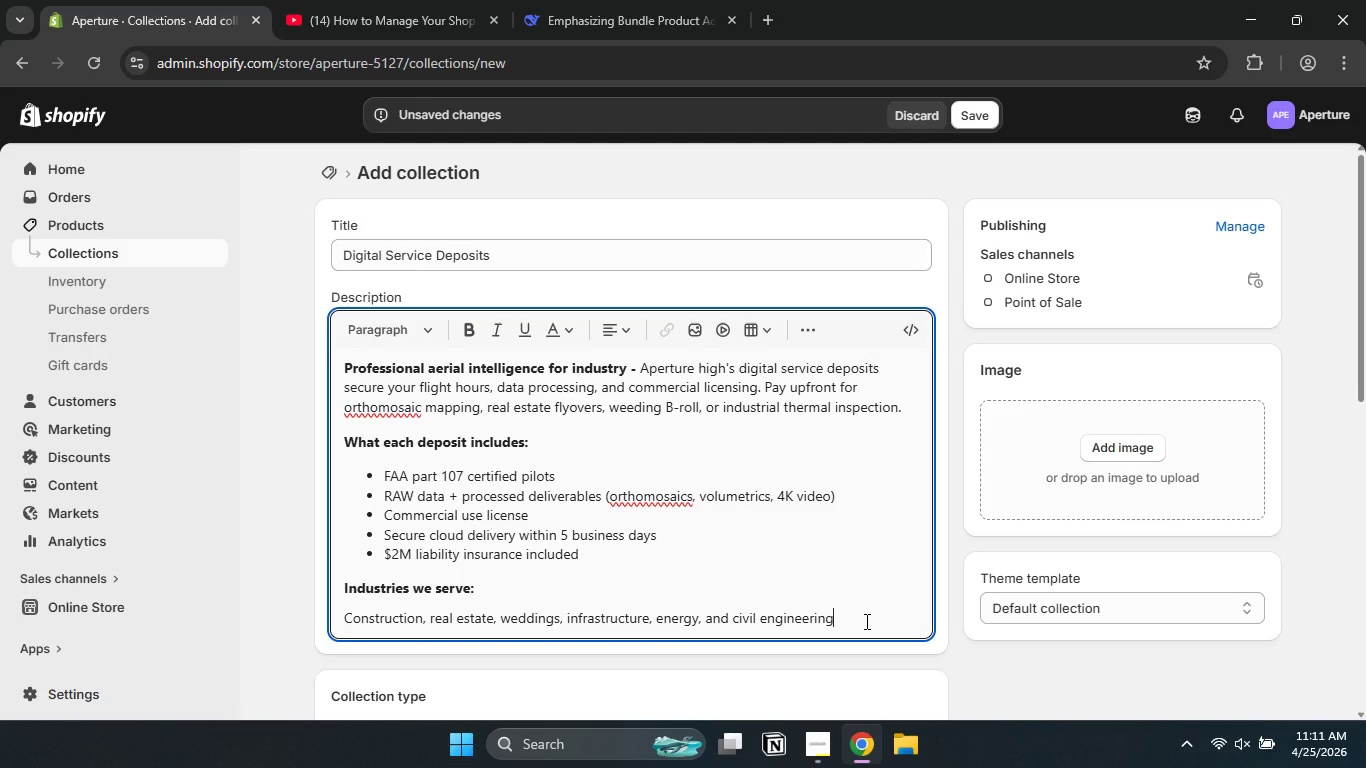 
key(Enter)
 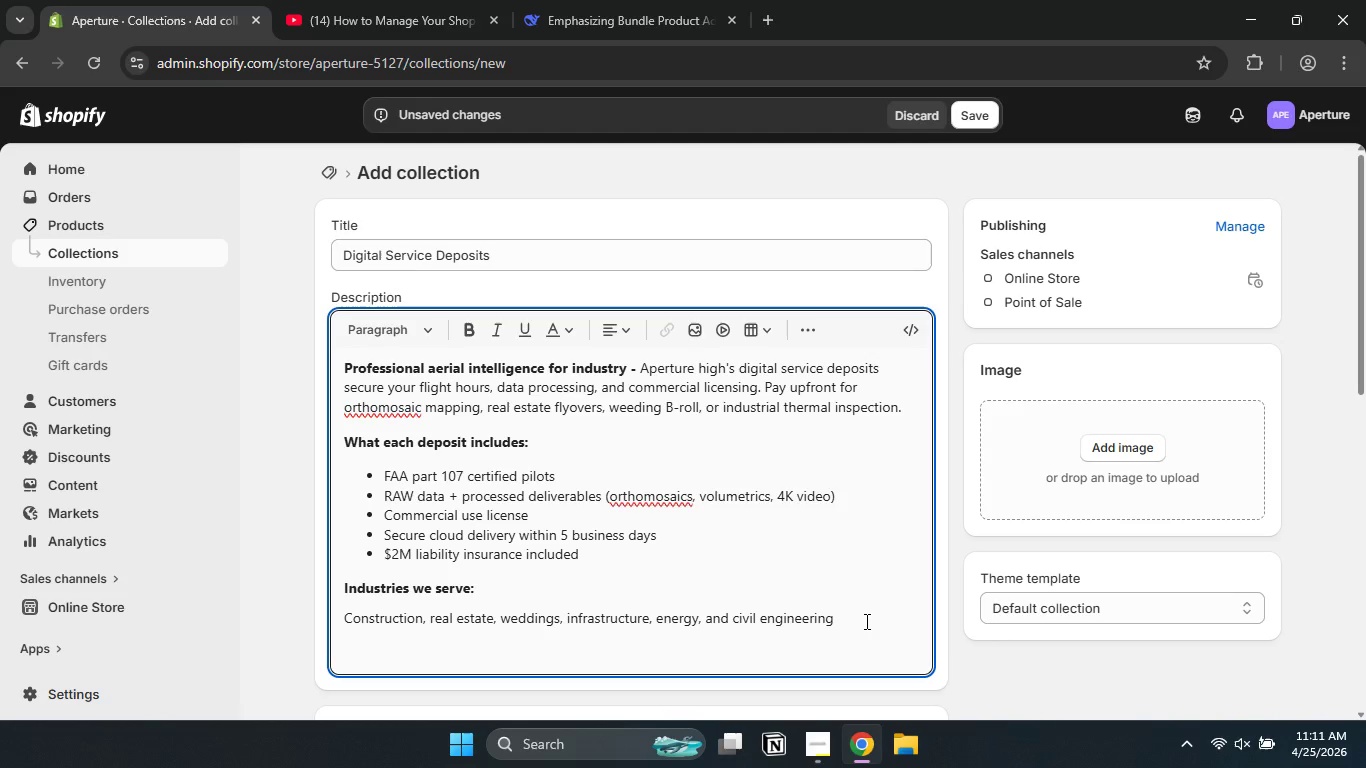 
type(No scaffolding )
key(Backspace)
type(0)
key(Backspace)
type(. No downtime. Just actionable aero)
key(Backspace)
type(ial data.)
 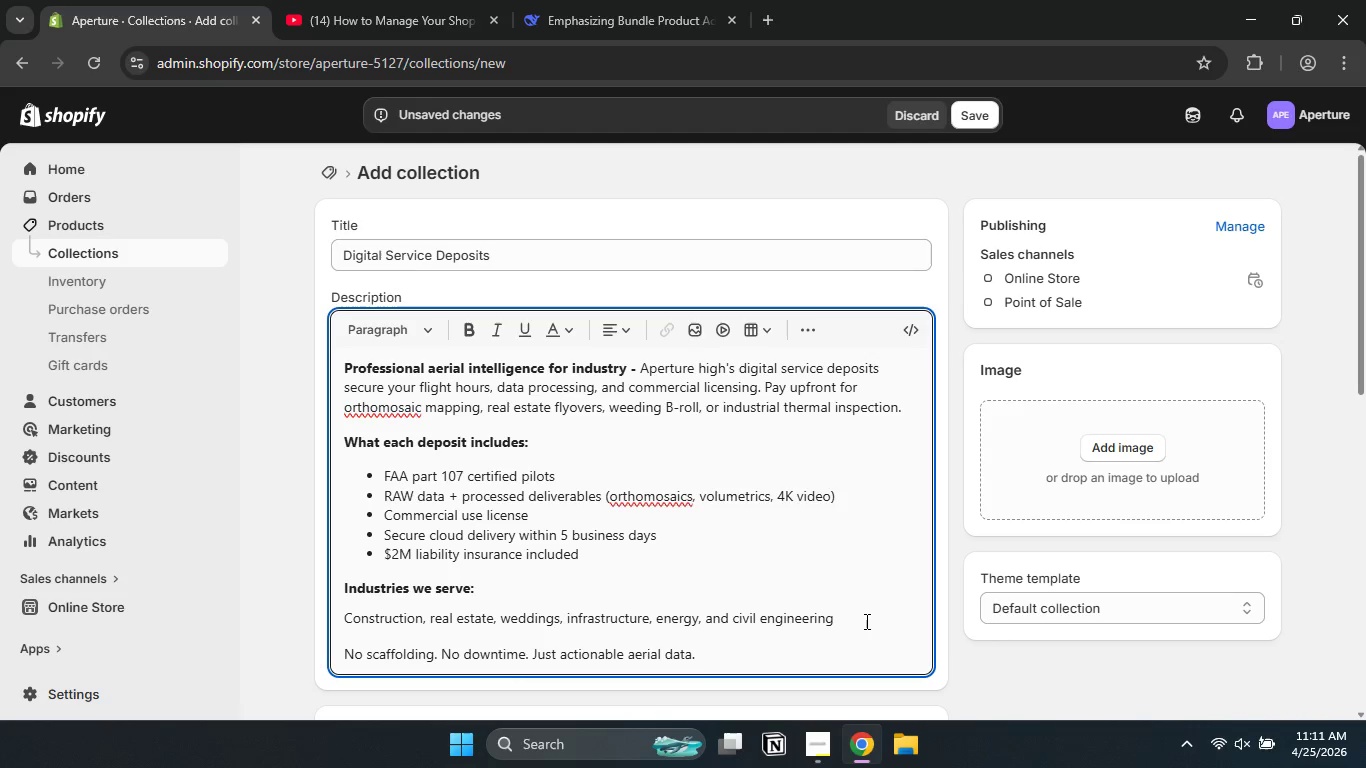 
left_click([1037, 675])
 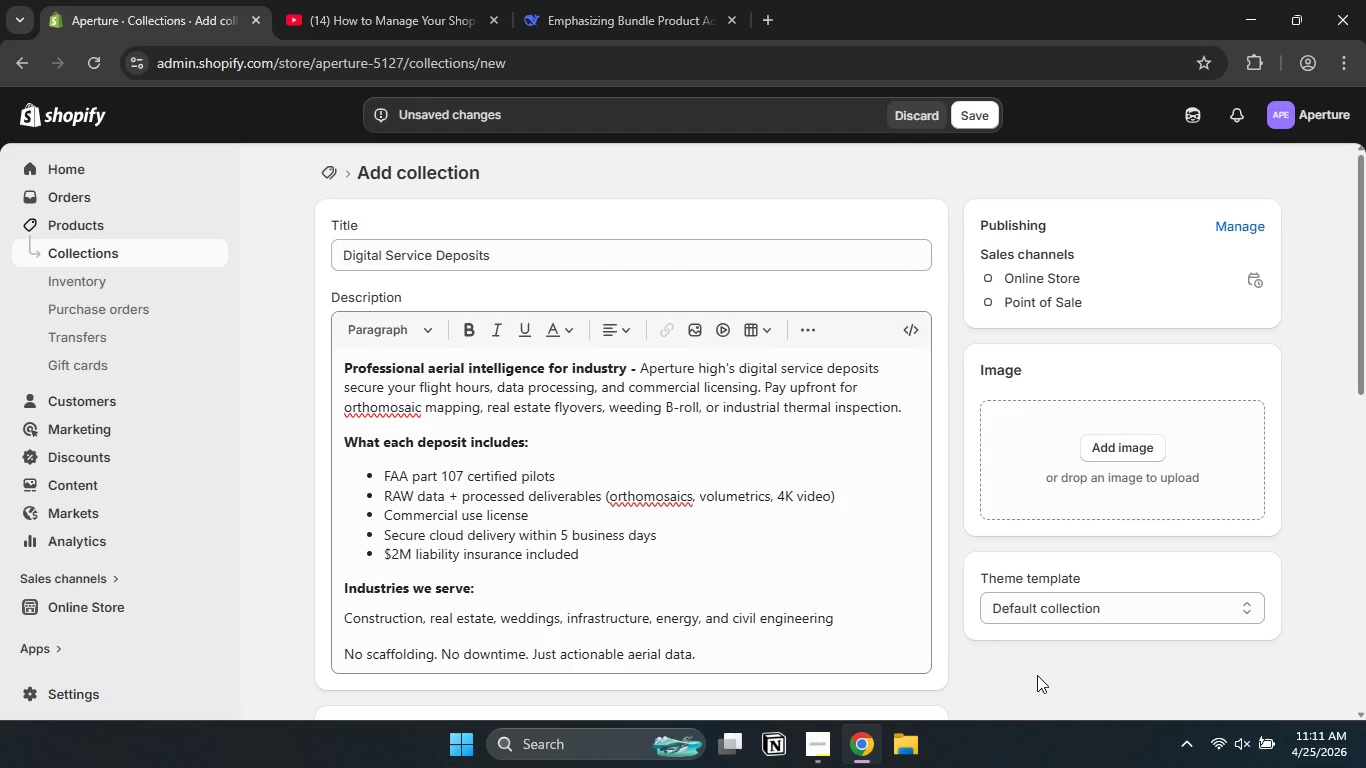 
scroll: coordinate [1037, 675], scroll_direction: down, amount: 3.0
 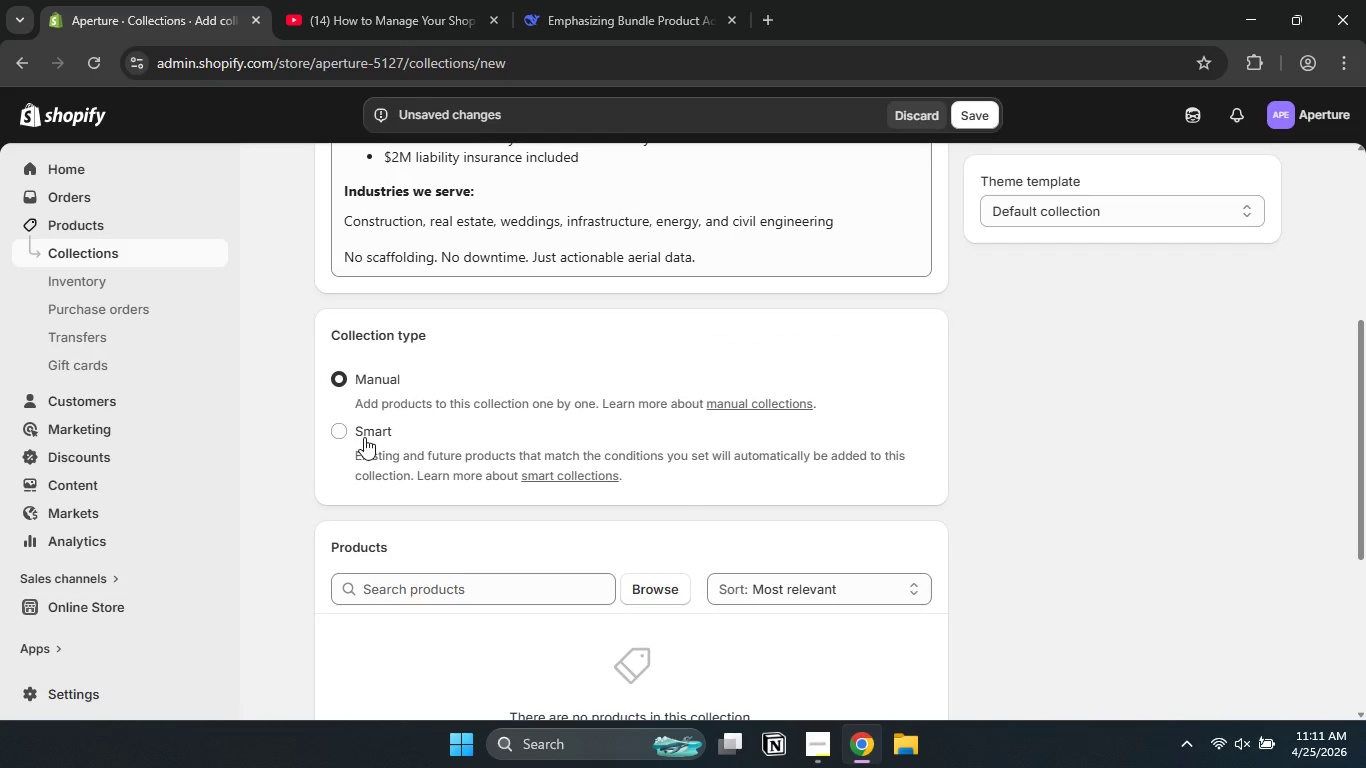 
left_click([364, 437])
 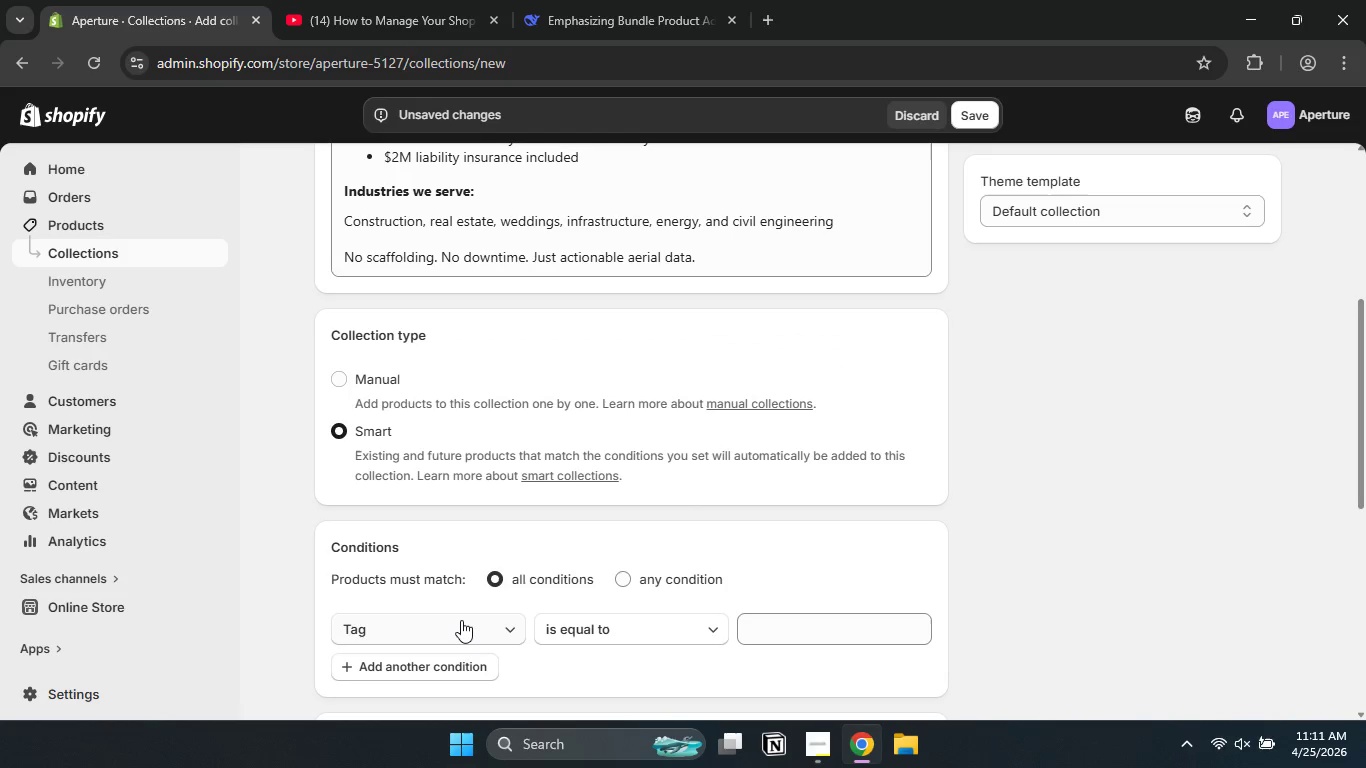 
left_click([461, 620])
 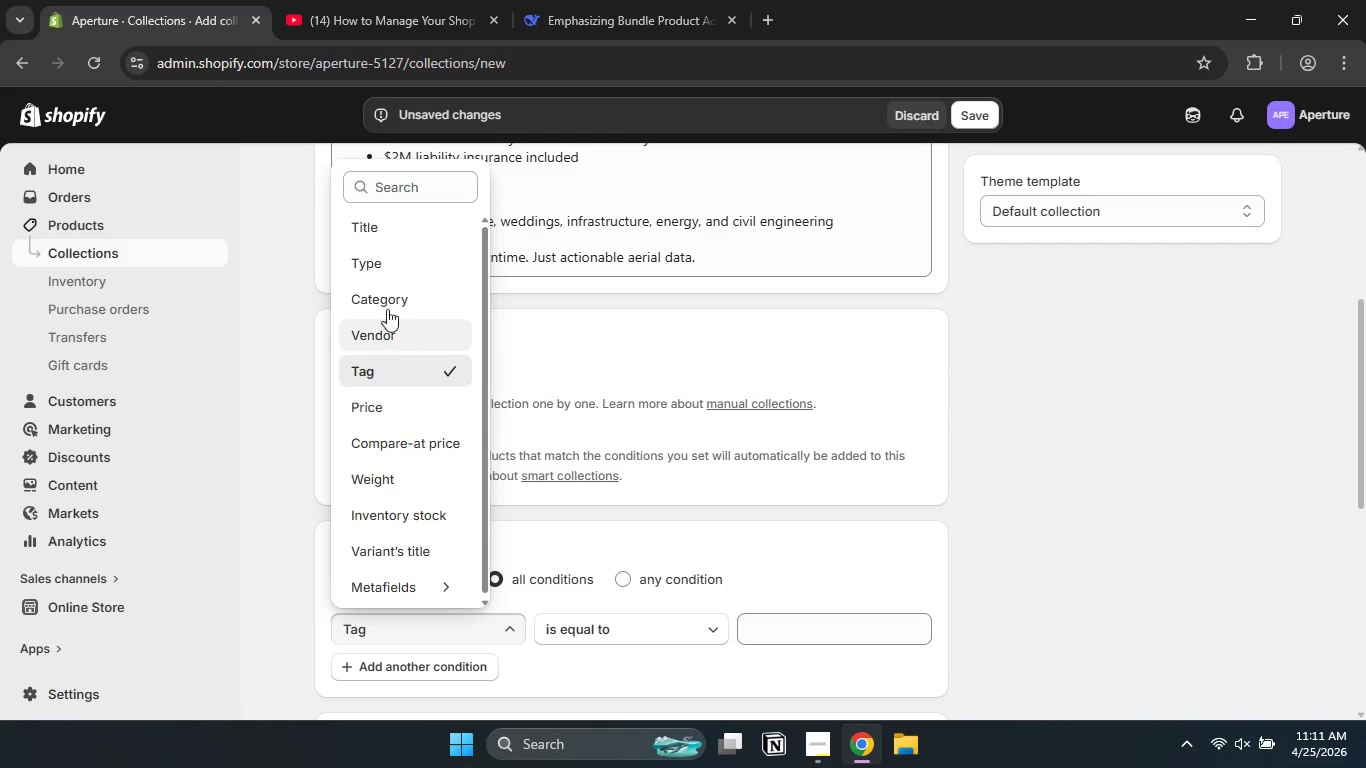 
left_click([389, 253])
 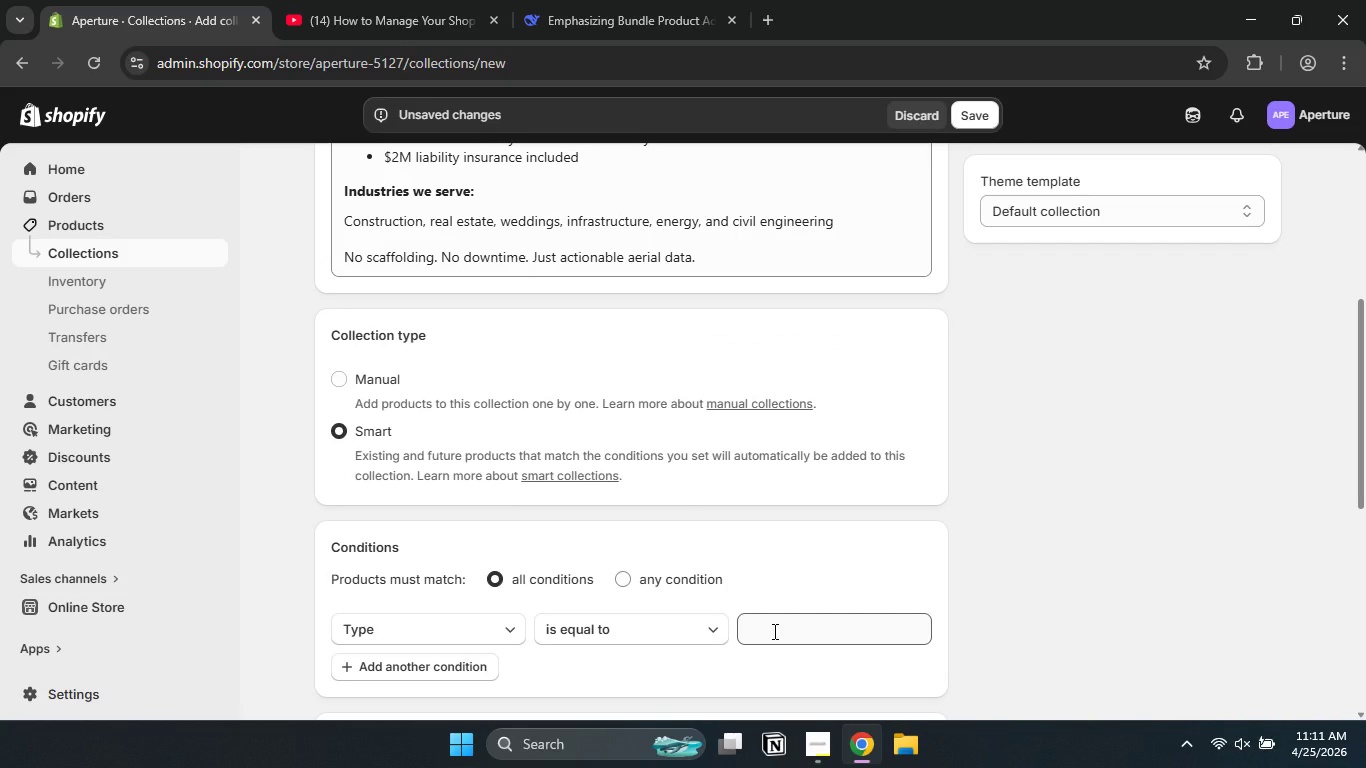 
left_click([773, 631])
 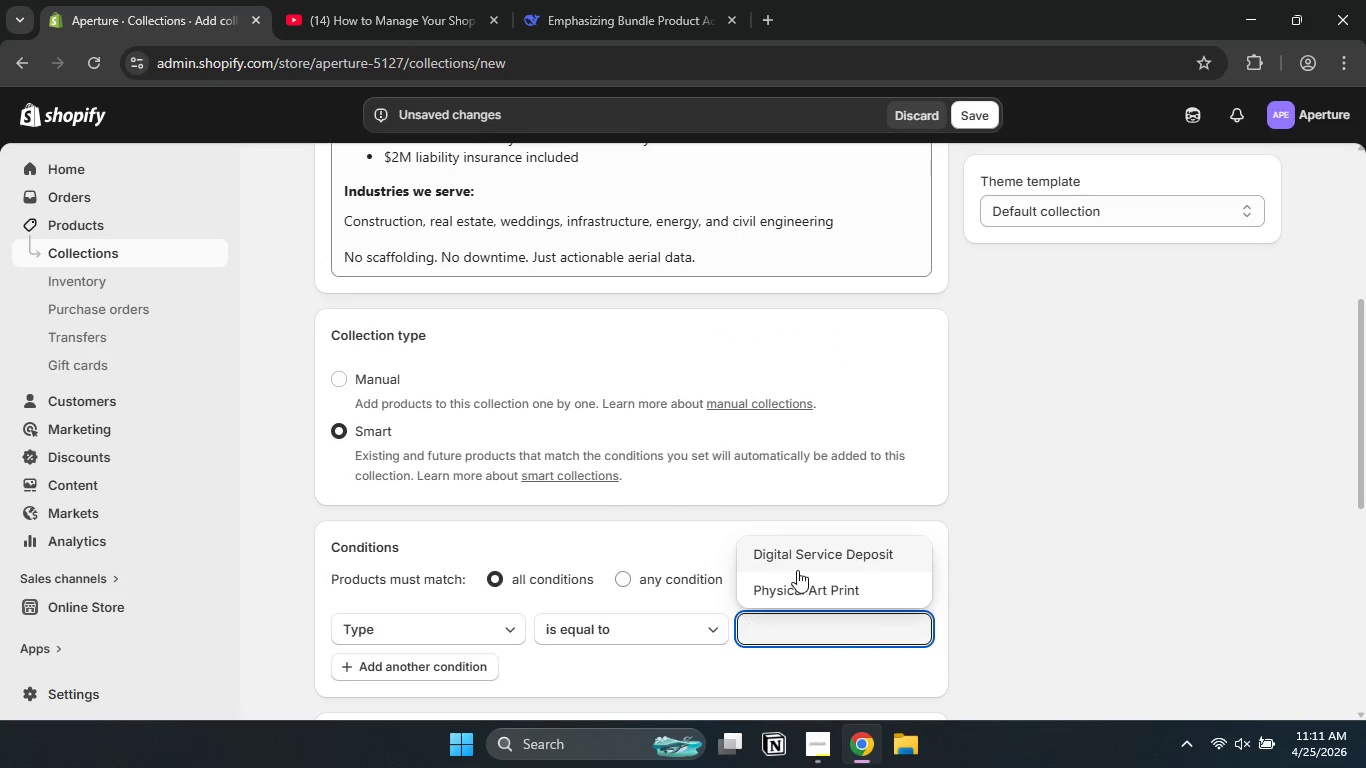 
left_click([798, 565])
 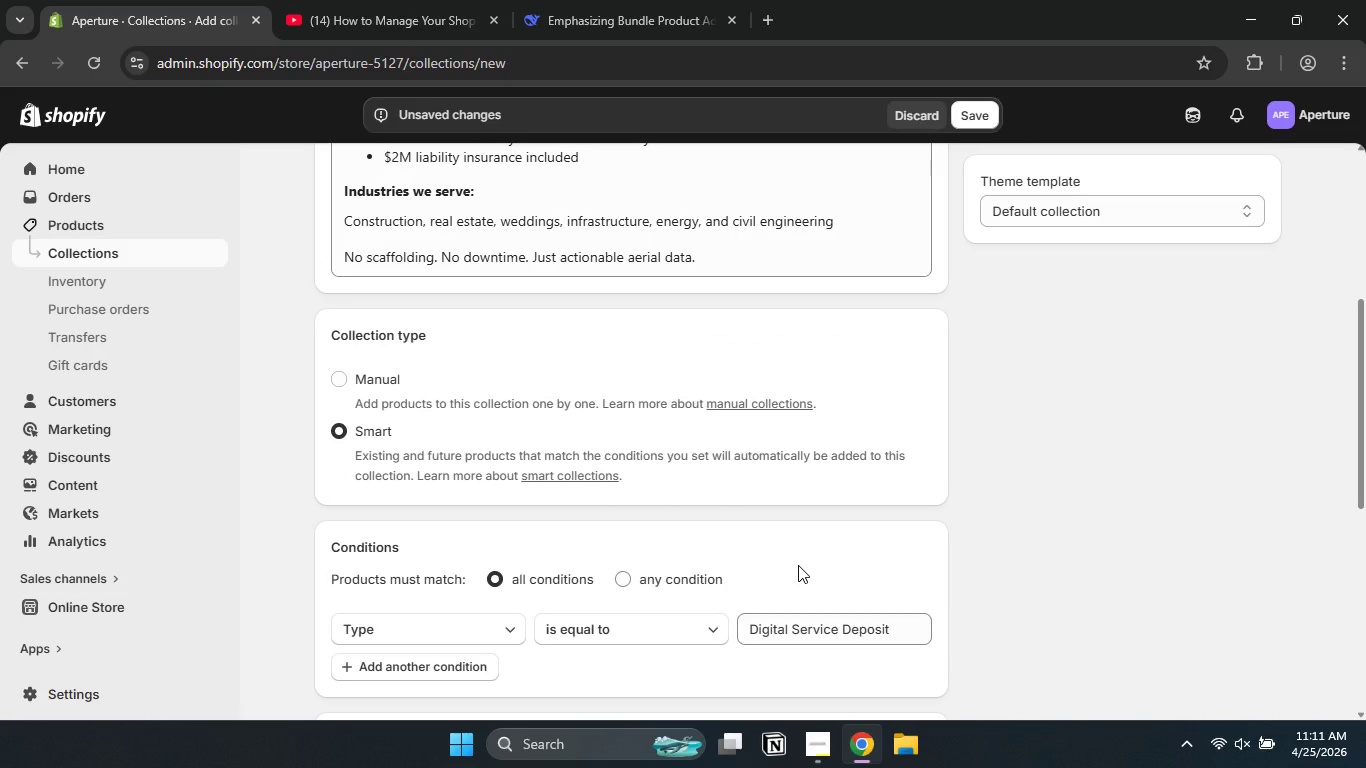 
left_click([798, 565])
 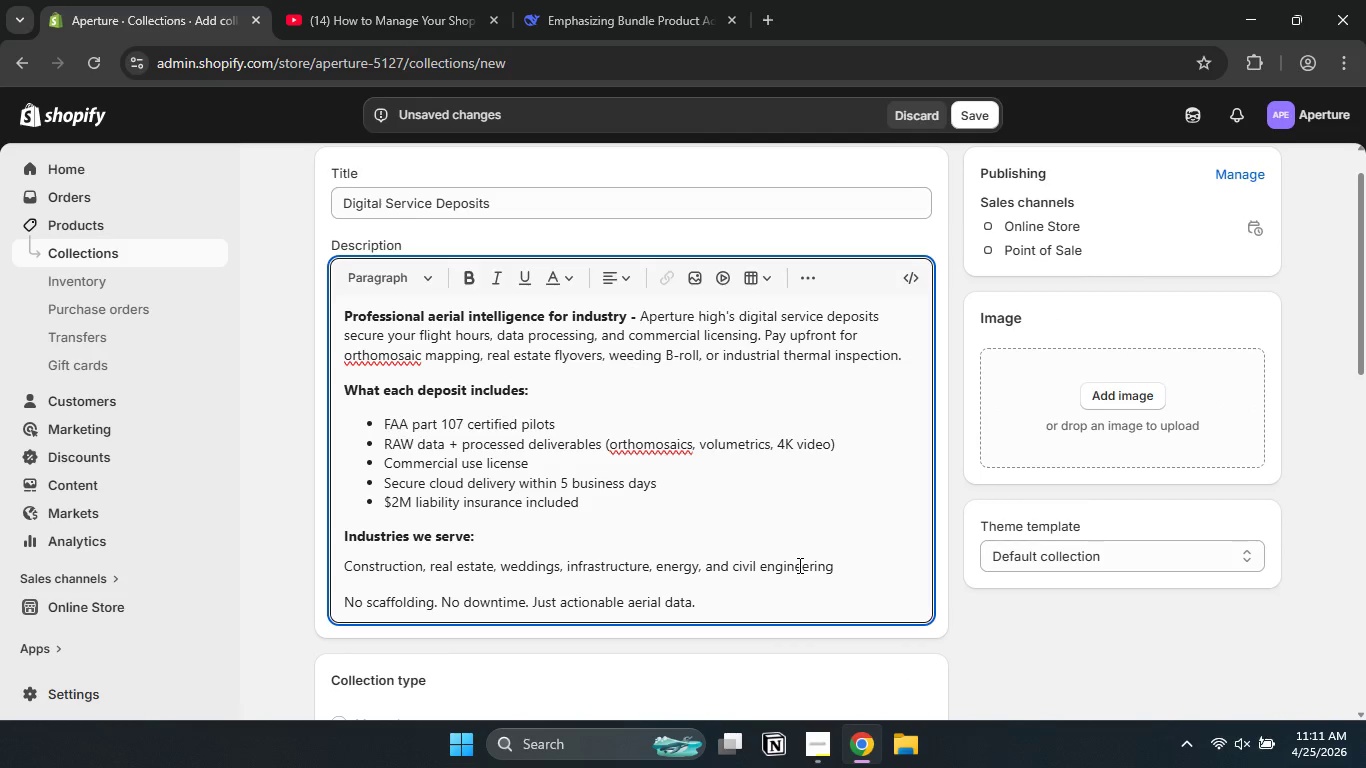 
scroll: coordinate [798, 565], scroll_direction: up, amount: 3.0
 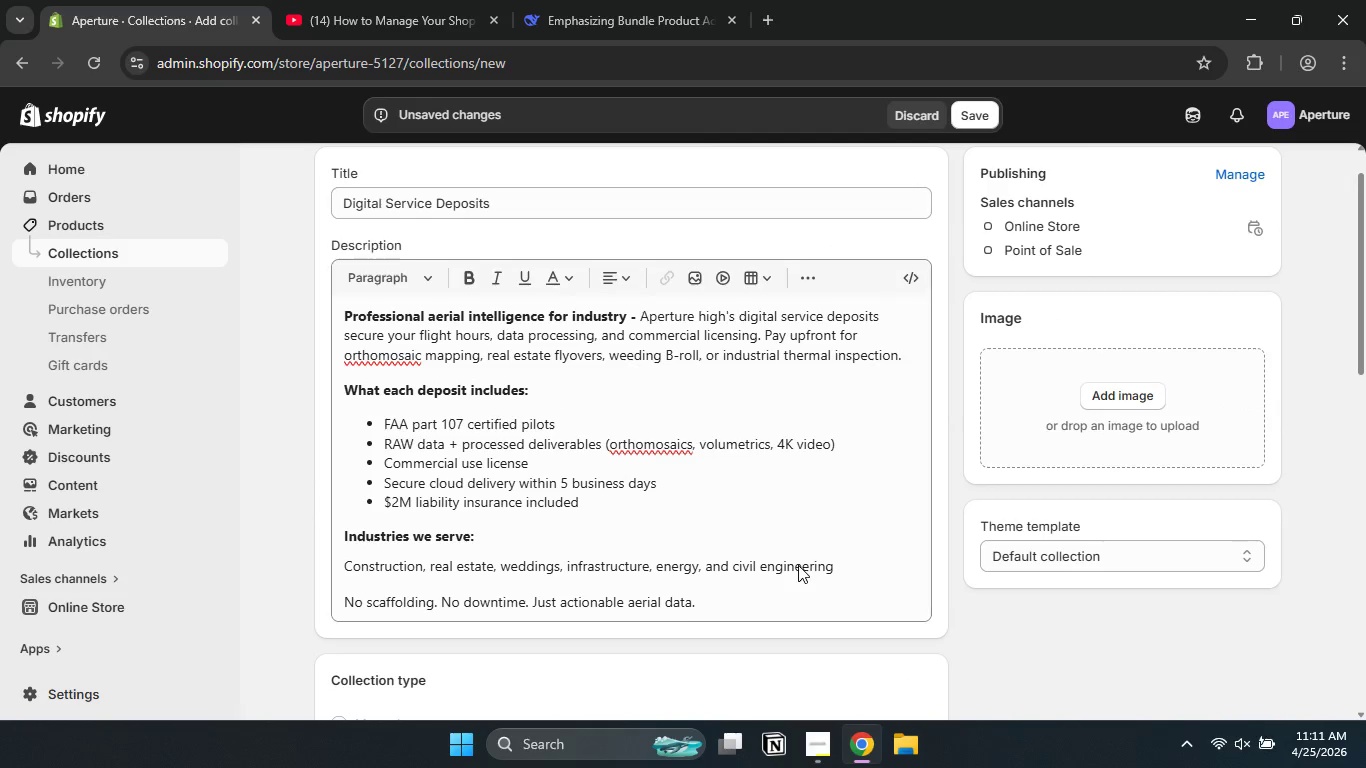 
scroll: coordinate [798, 565], scroll_direction: down, amount: 4.0
 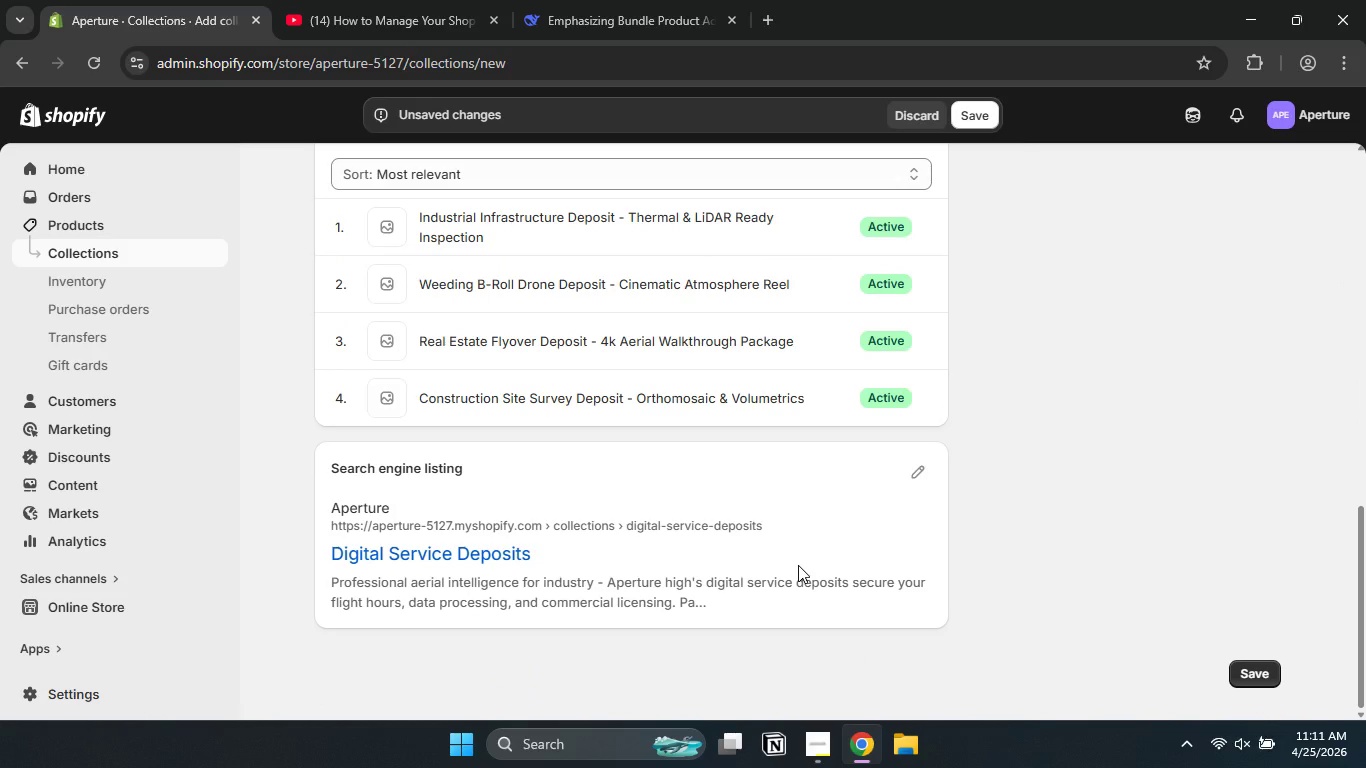 
left_click([912, 468])
 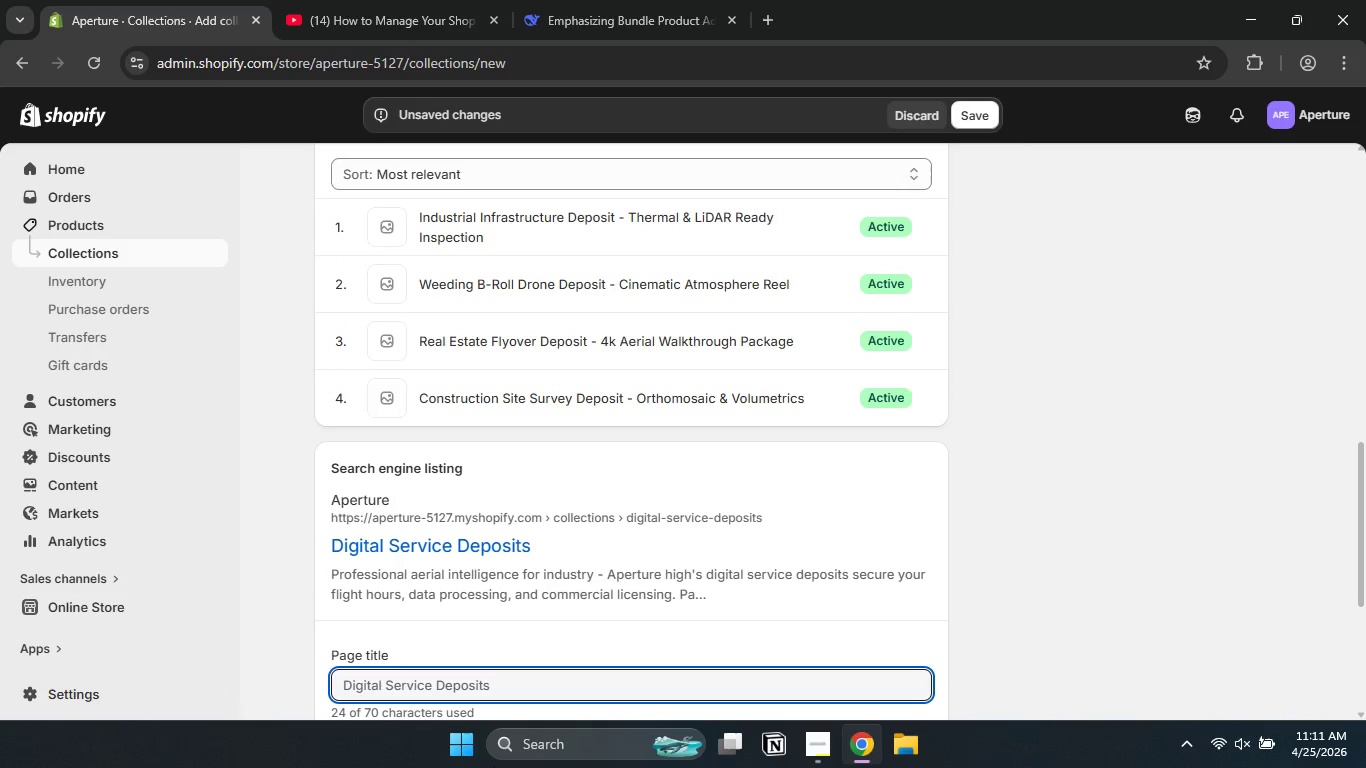 
left_click([416, 680])
 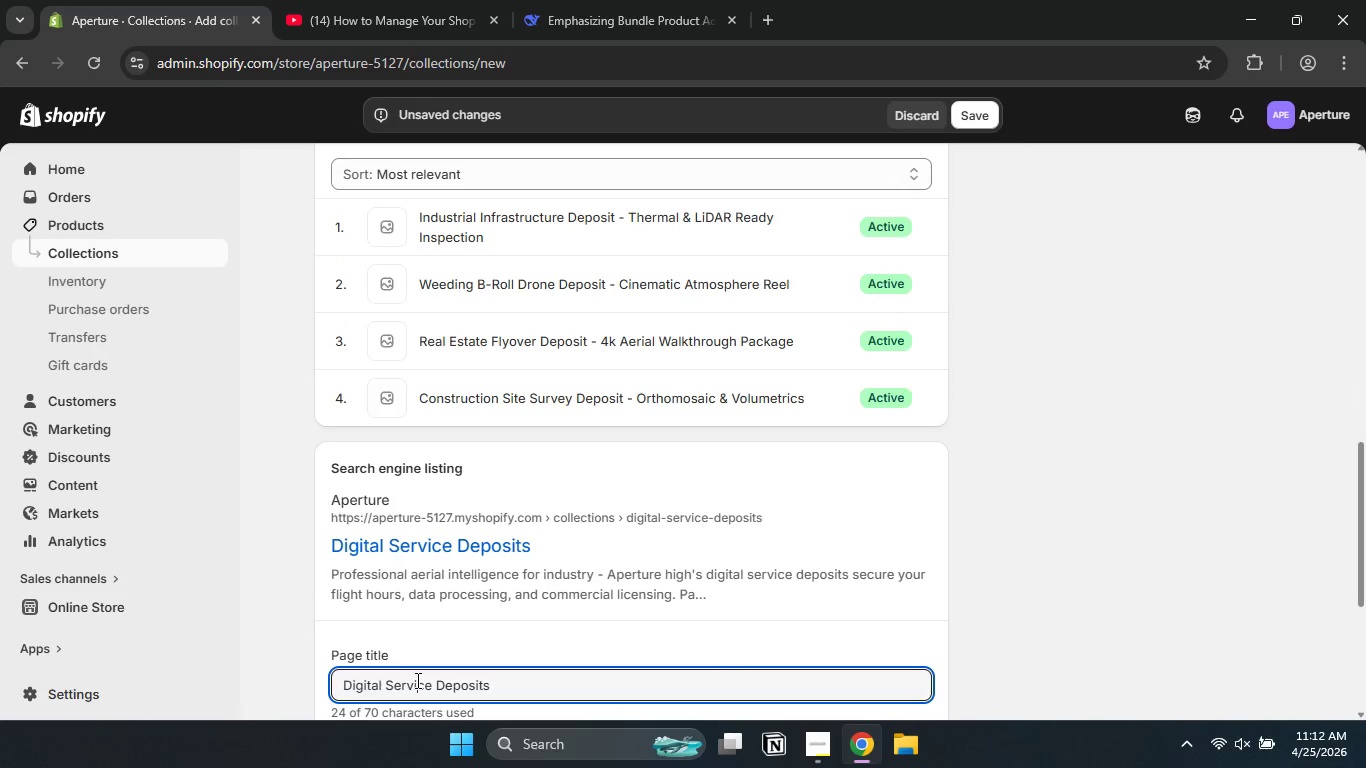 
key(Control+A)
 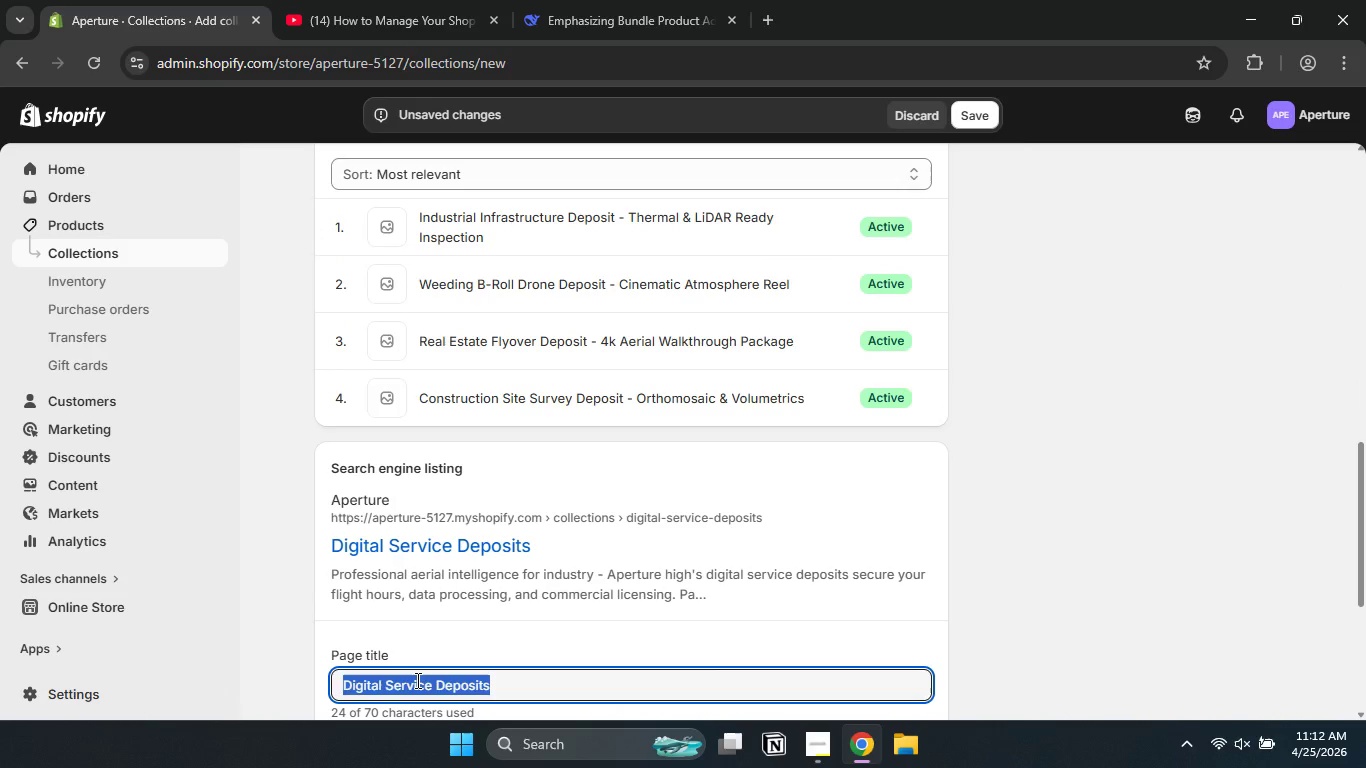 
key(ArrowDown)
 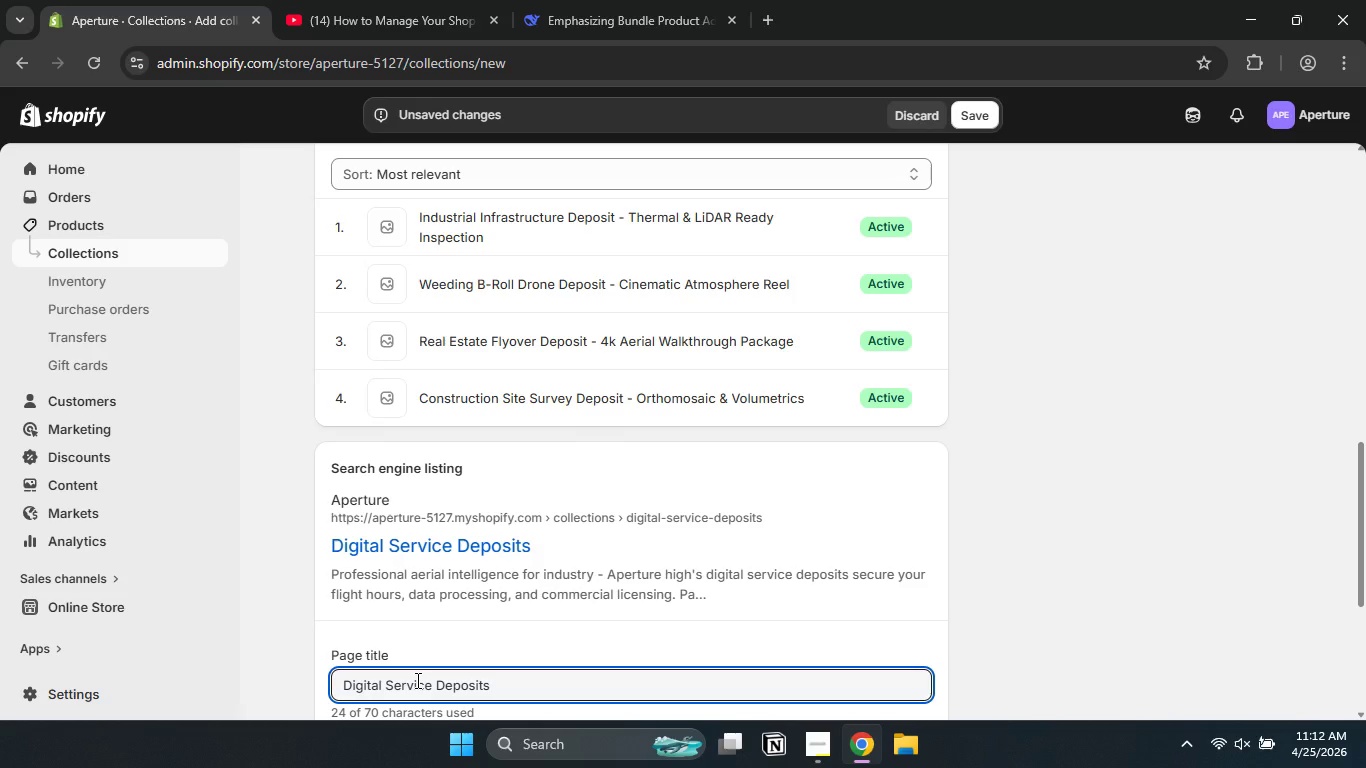 
key(Control+A)
 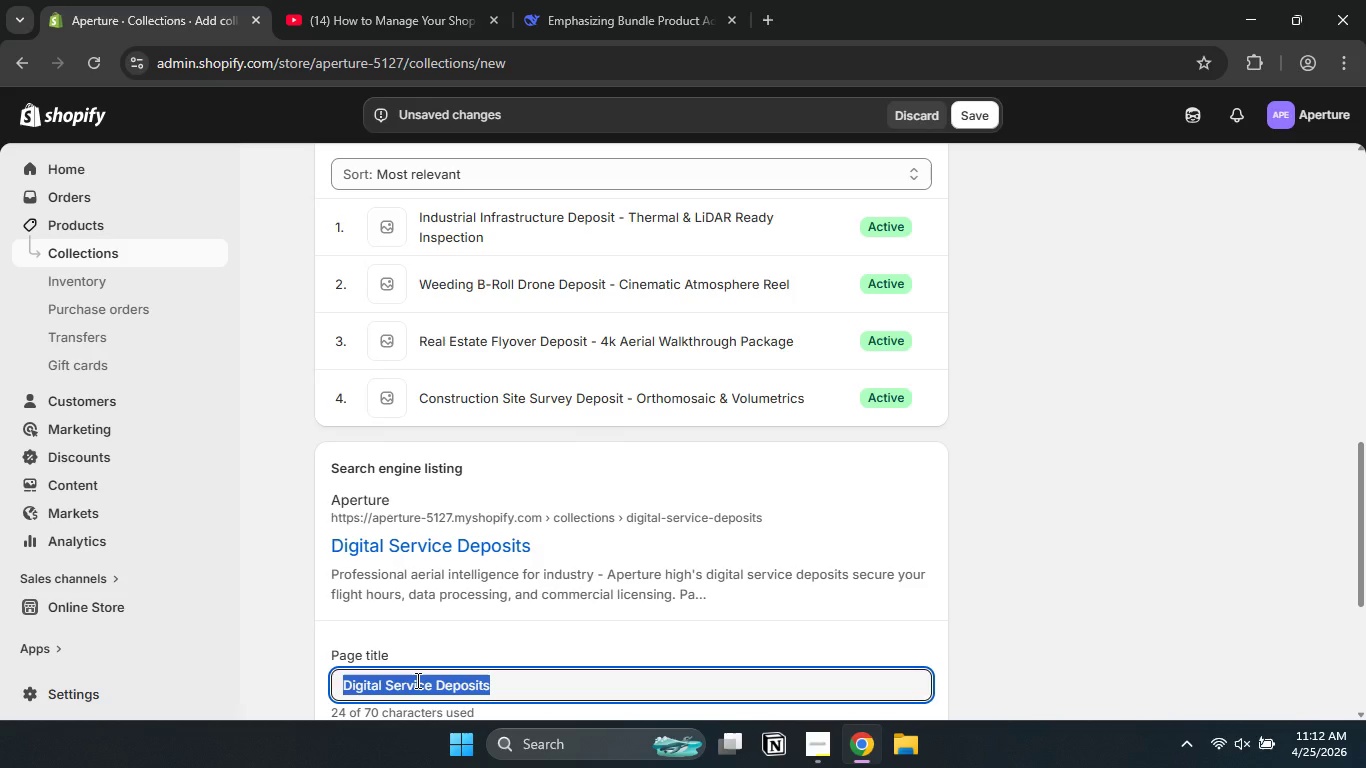 
type(Commercial Drone Services | Orthomosaic & Aerial Survry)
key(Backspace)
type(ey )
key(Backspace)
key(Backspace)
key(Backspace)
key(Backspace)
key(Backspace)
type(vey )
key(Backspace)
 